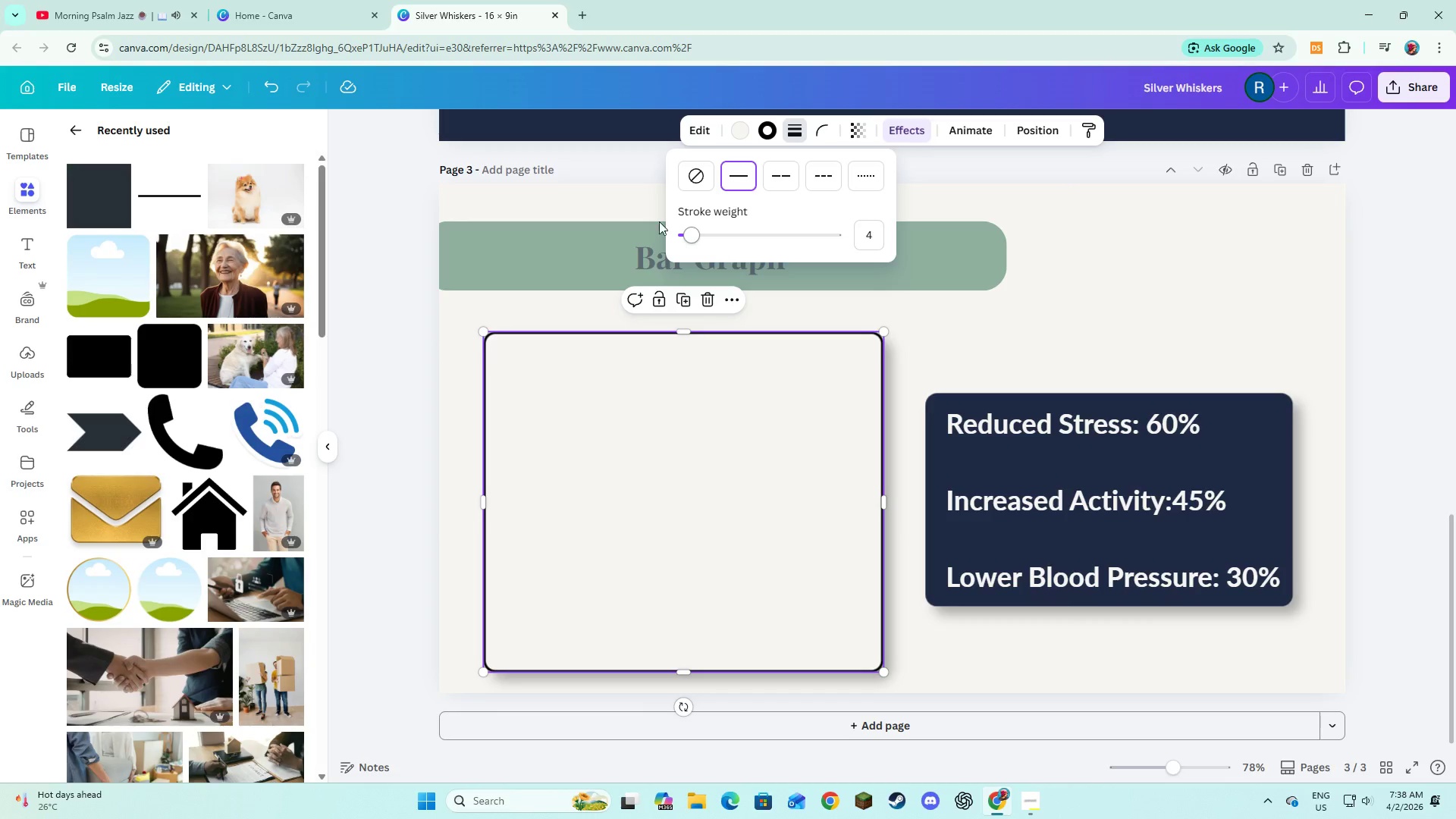 
left_click([764, 136])
 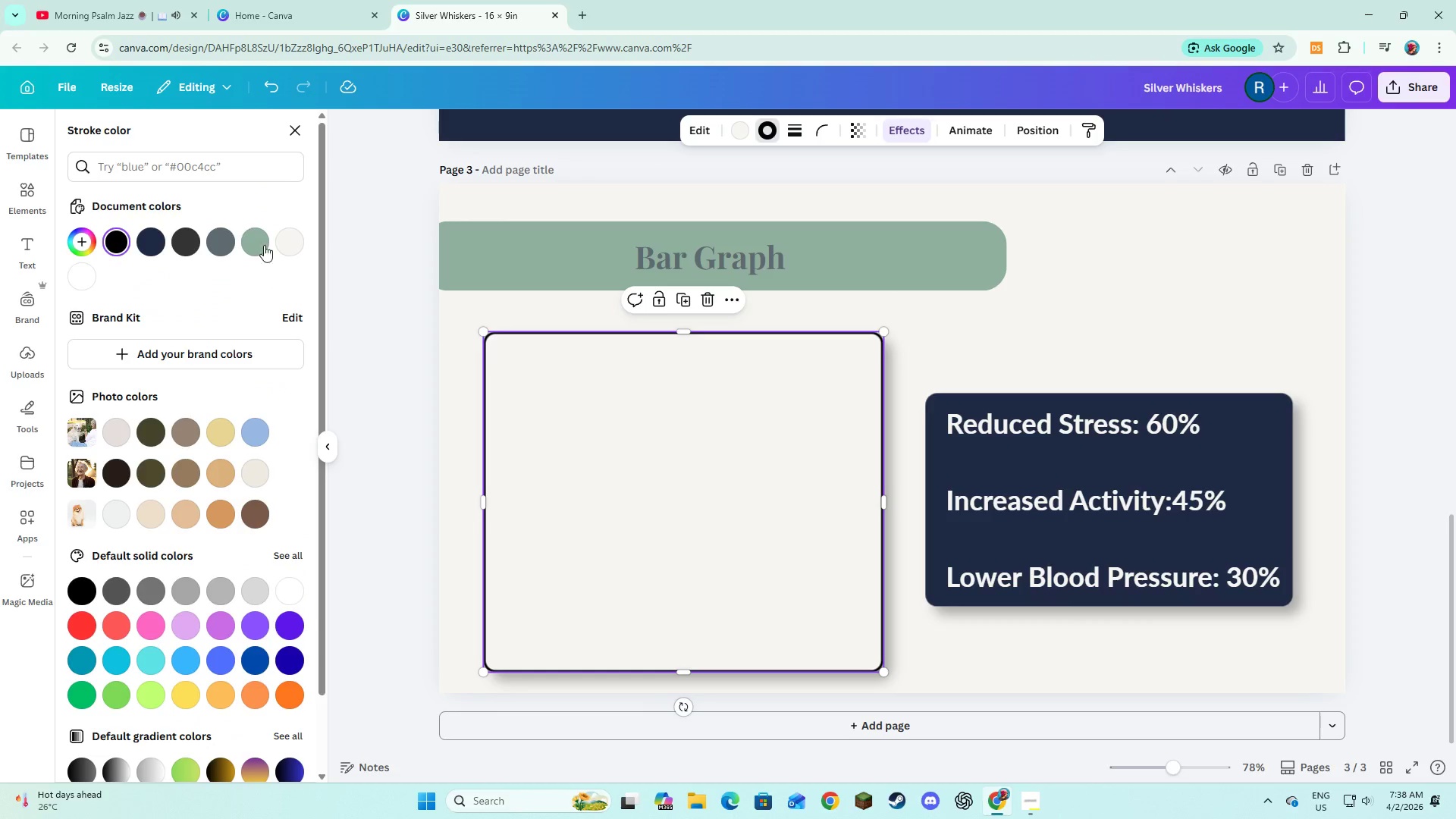 
left_click([256, 243])
 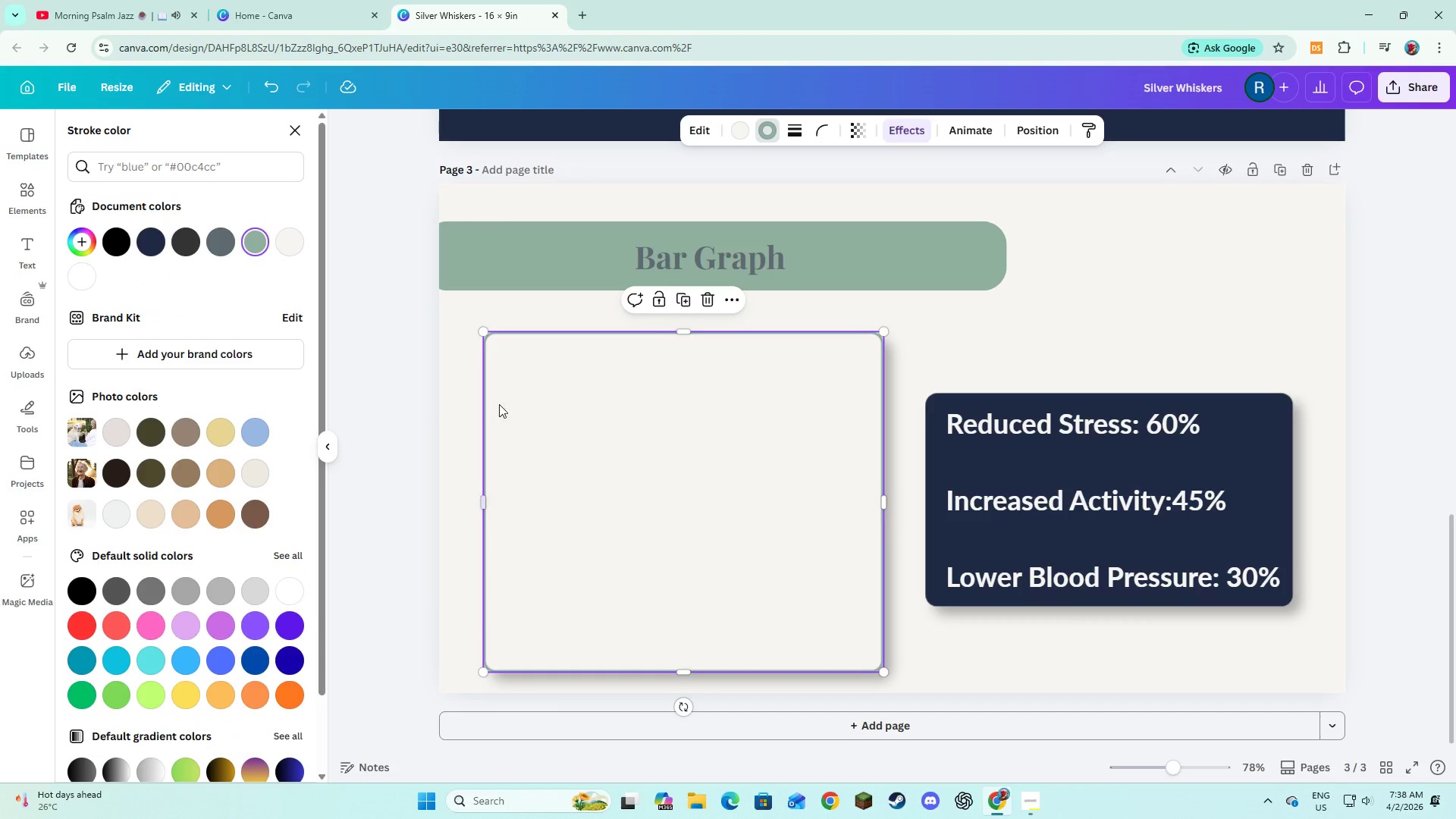 
right_click([568, 406])
 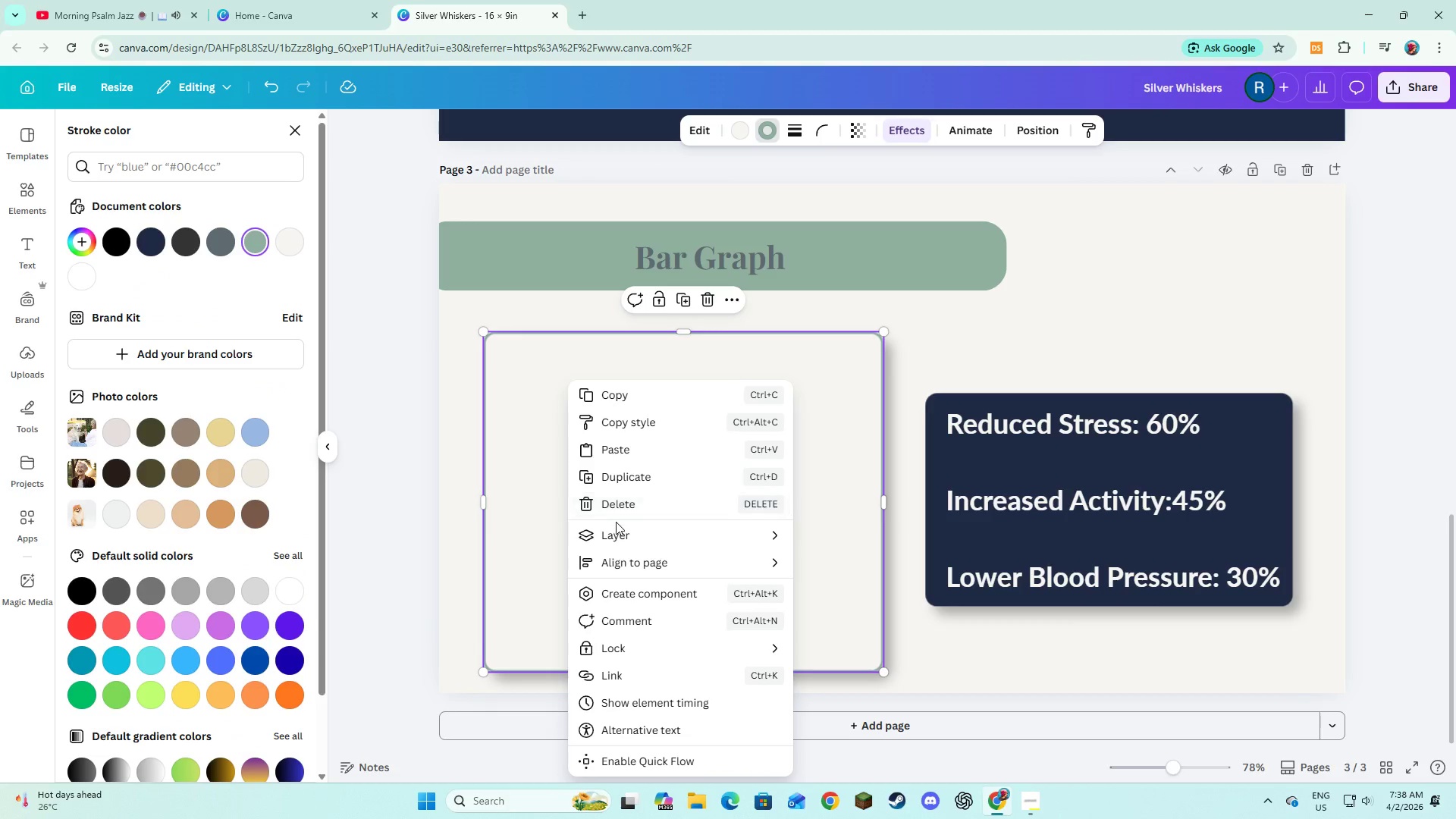 
left_click([620, 536])
 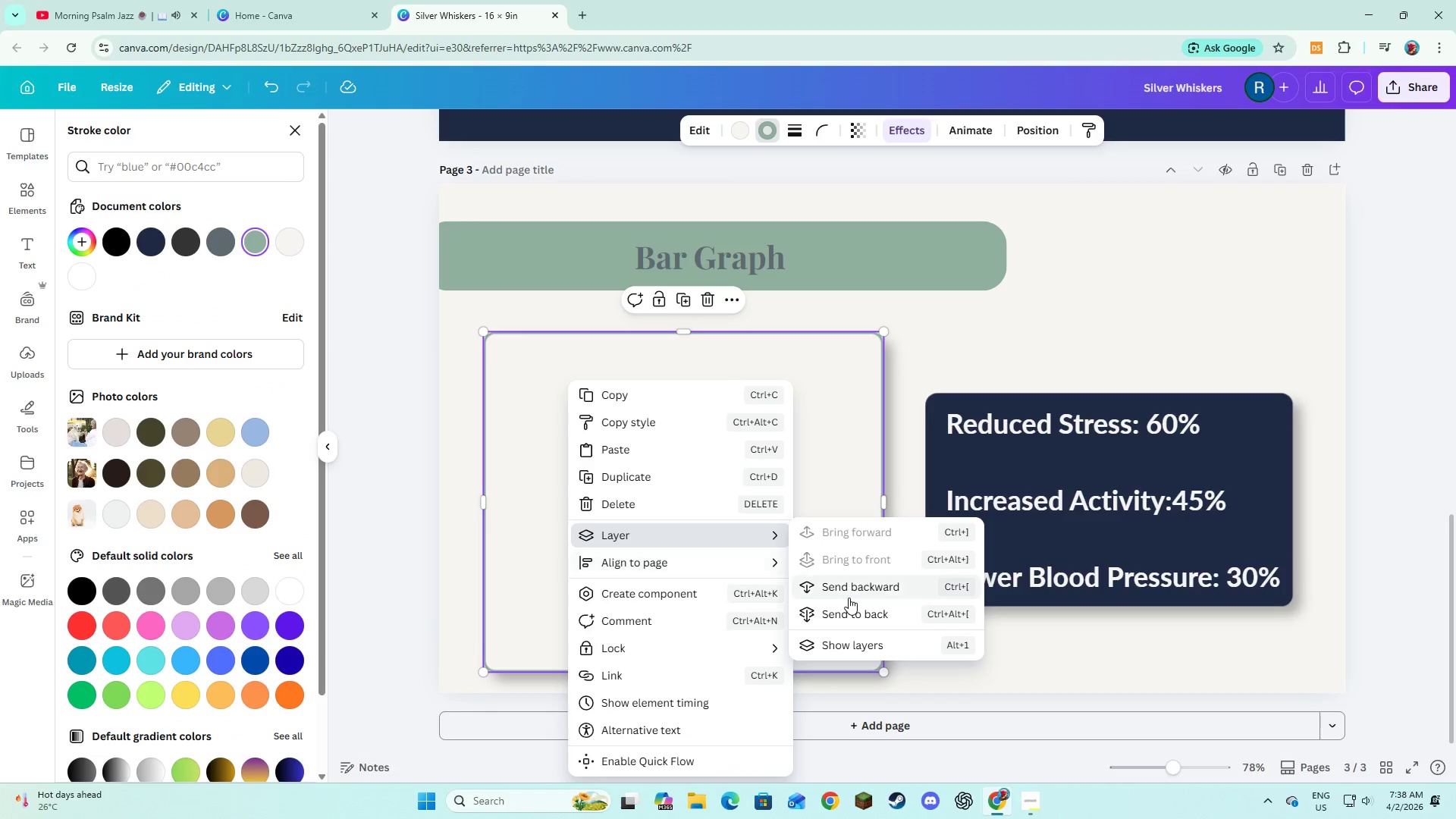 
left_click([849, 598])
 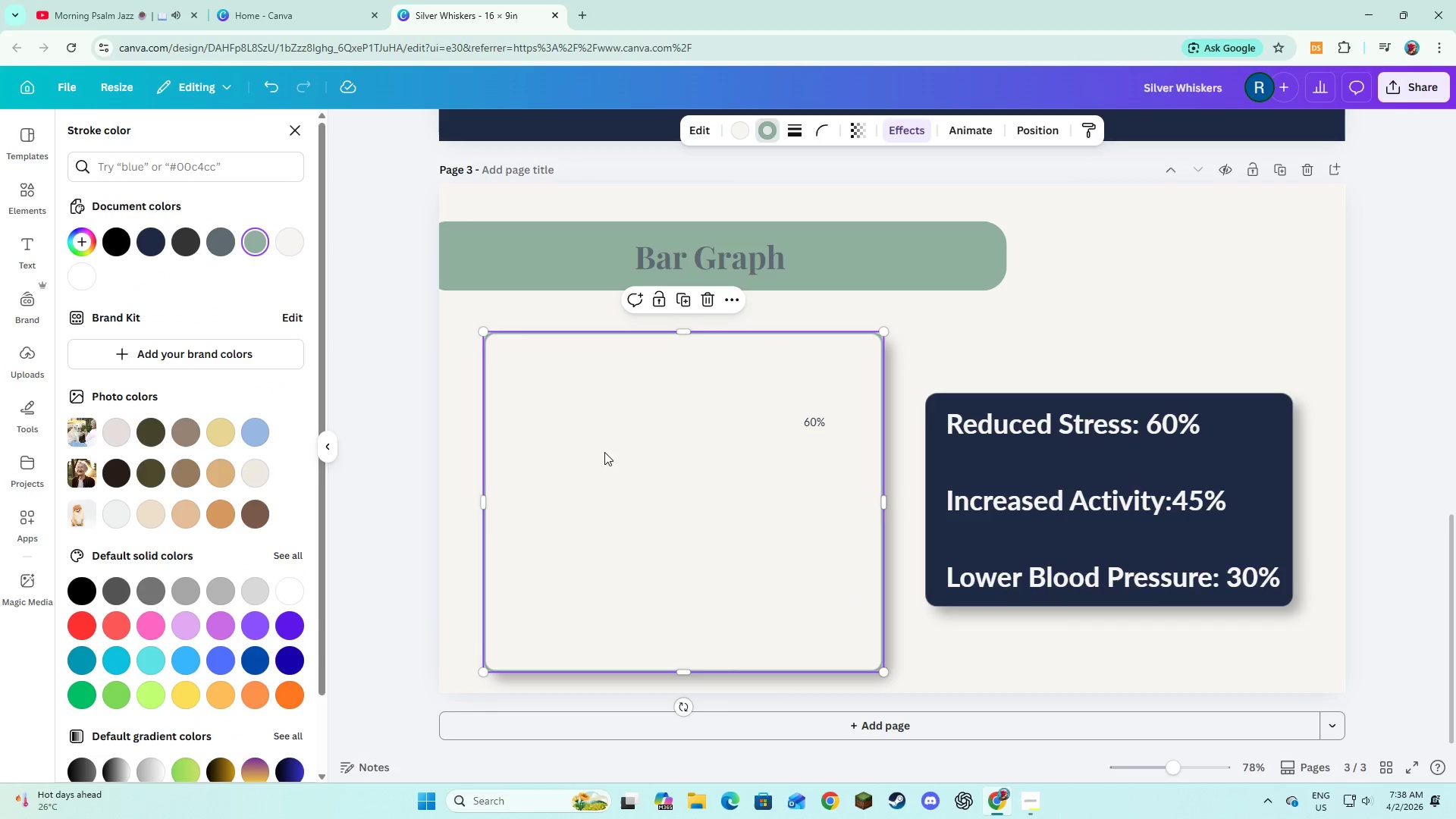 
right_click([591, 428])
 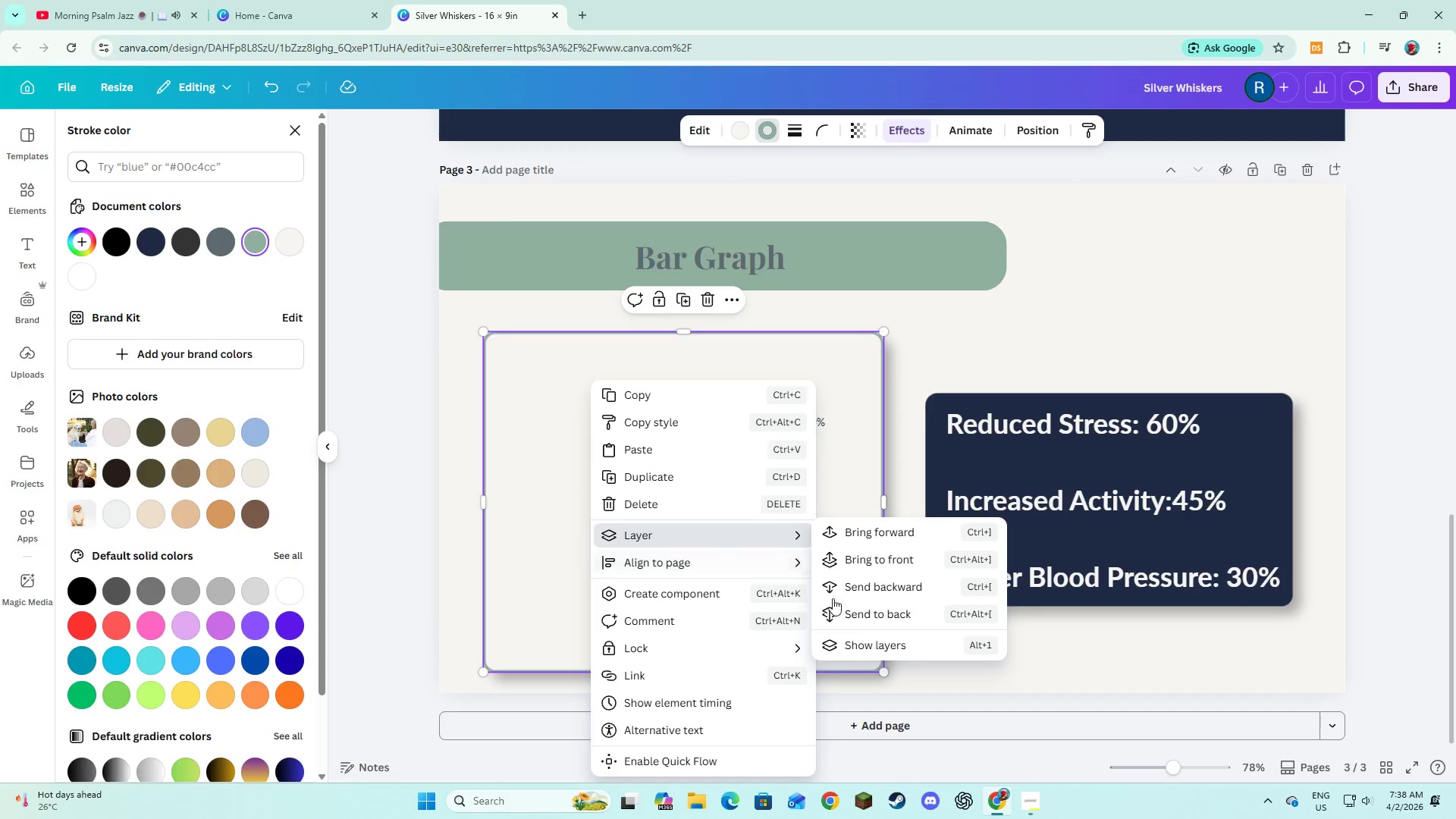 
left_click([874, 642])
 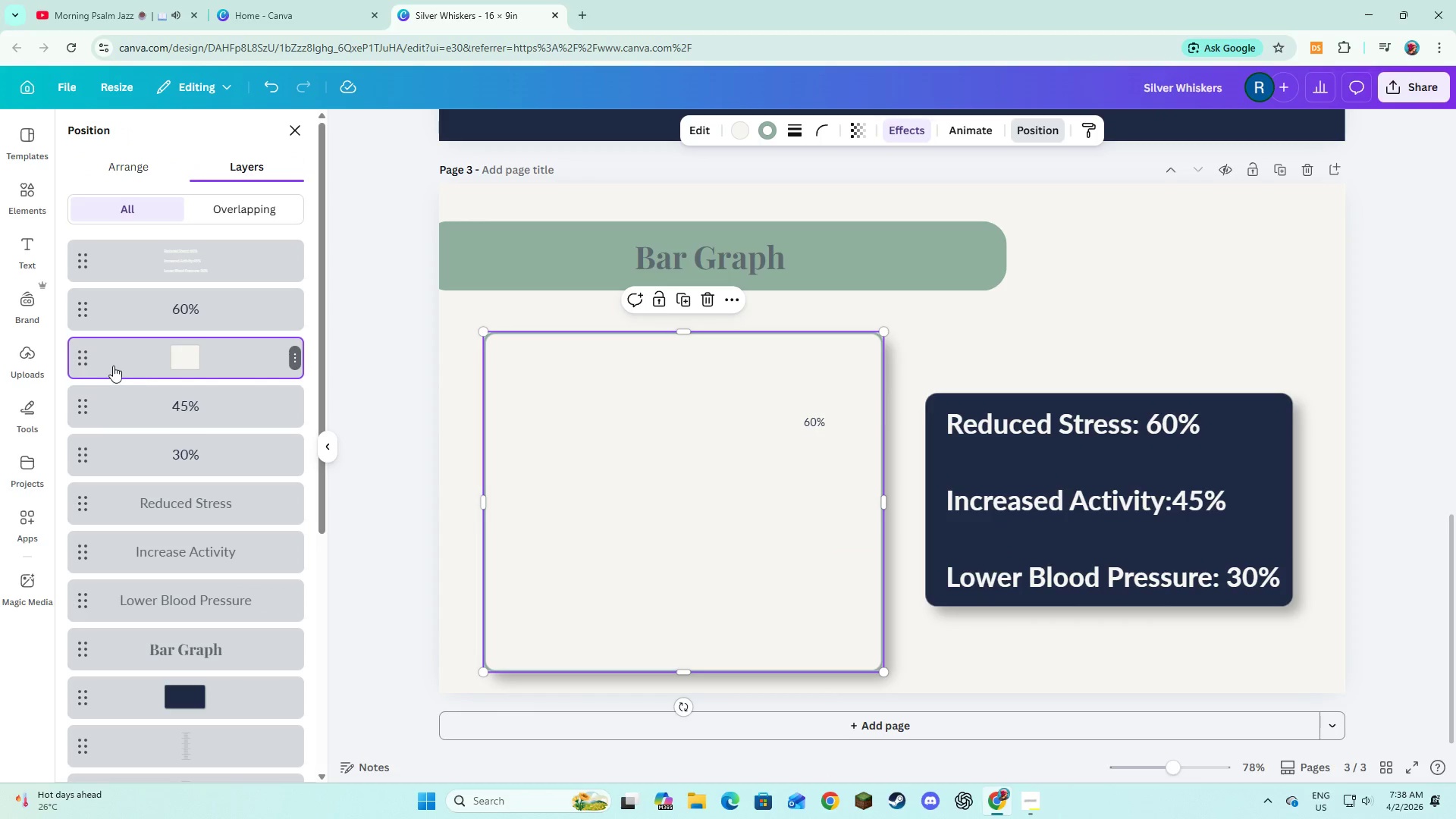 
left_click_drag(start_coordinate=[81, 359], to_coordinate=[86, 689])
 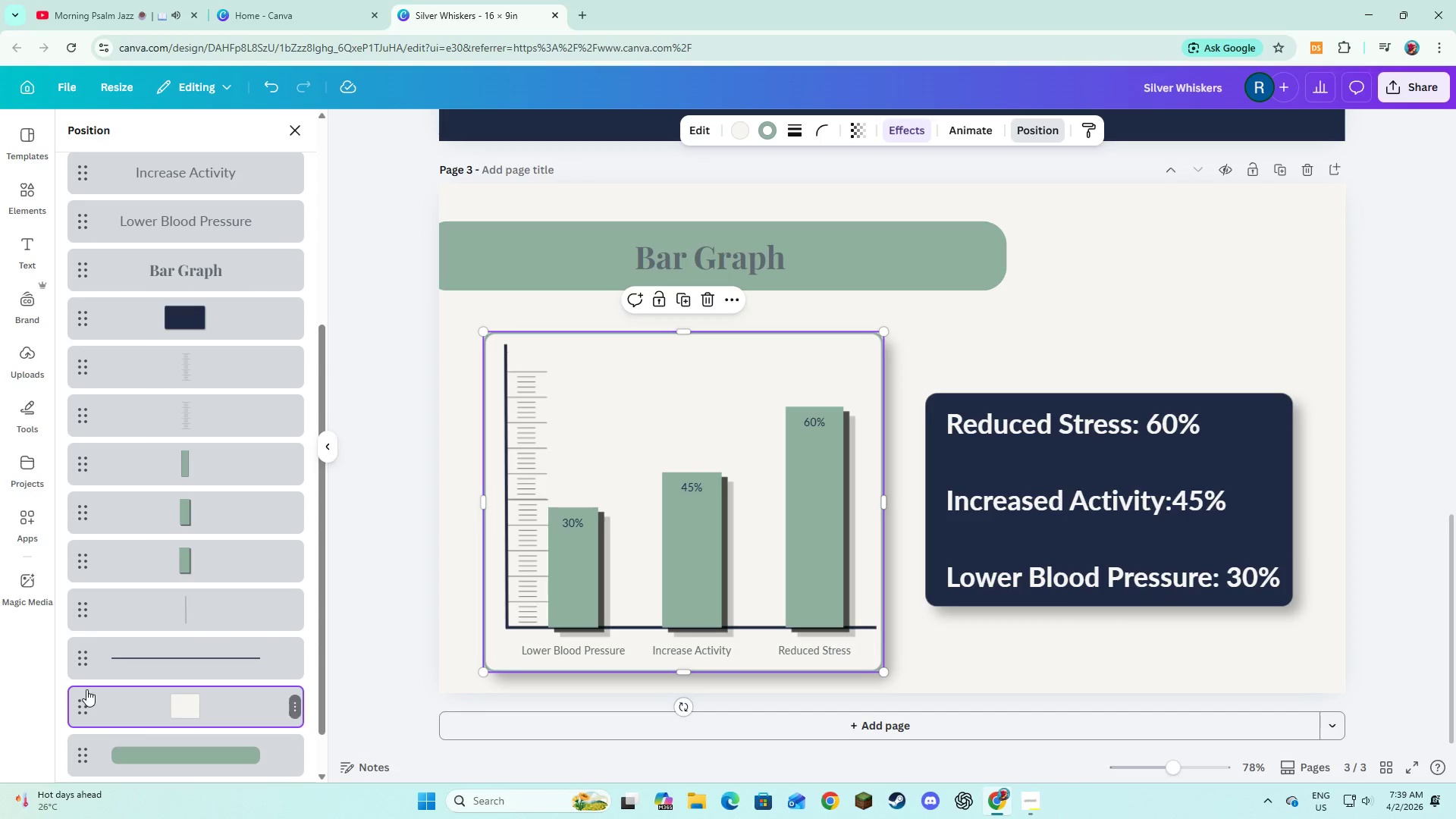 
scroll: coordinate [84, 626], scroll_direction: down, amount: 1.0
 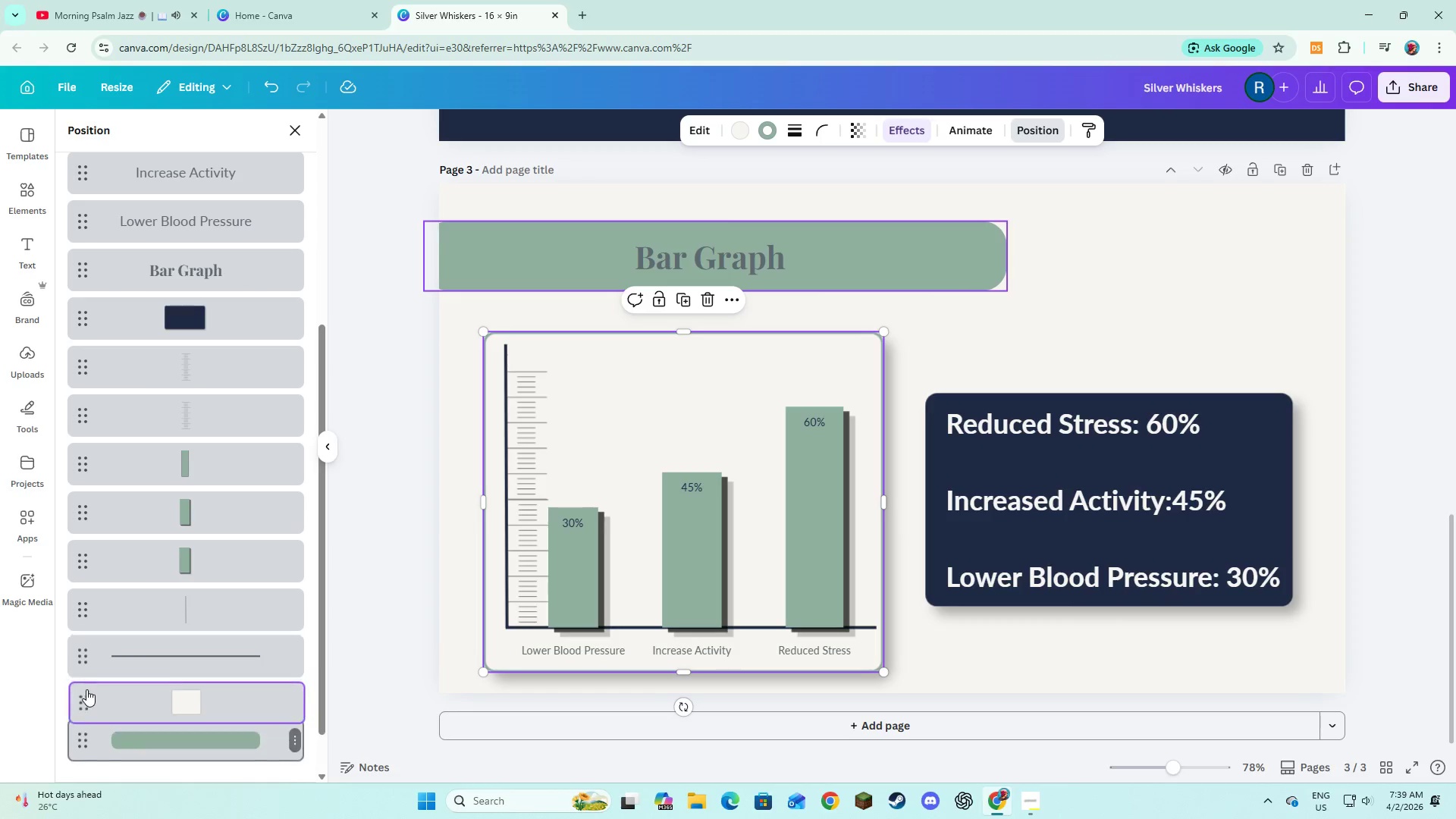 
left_click([1074, 650])
 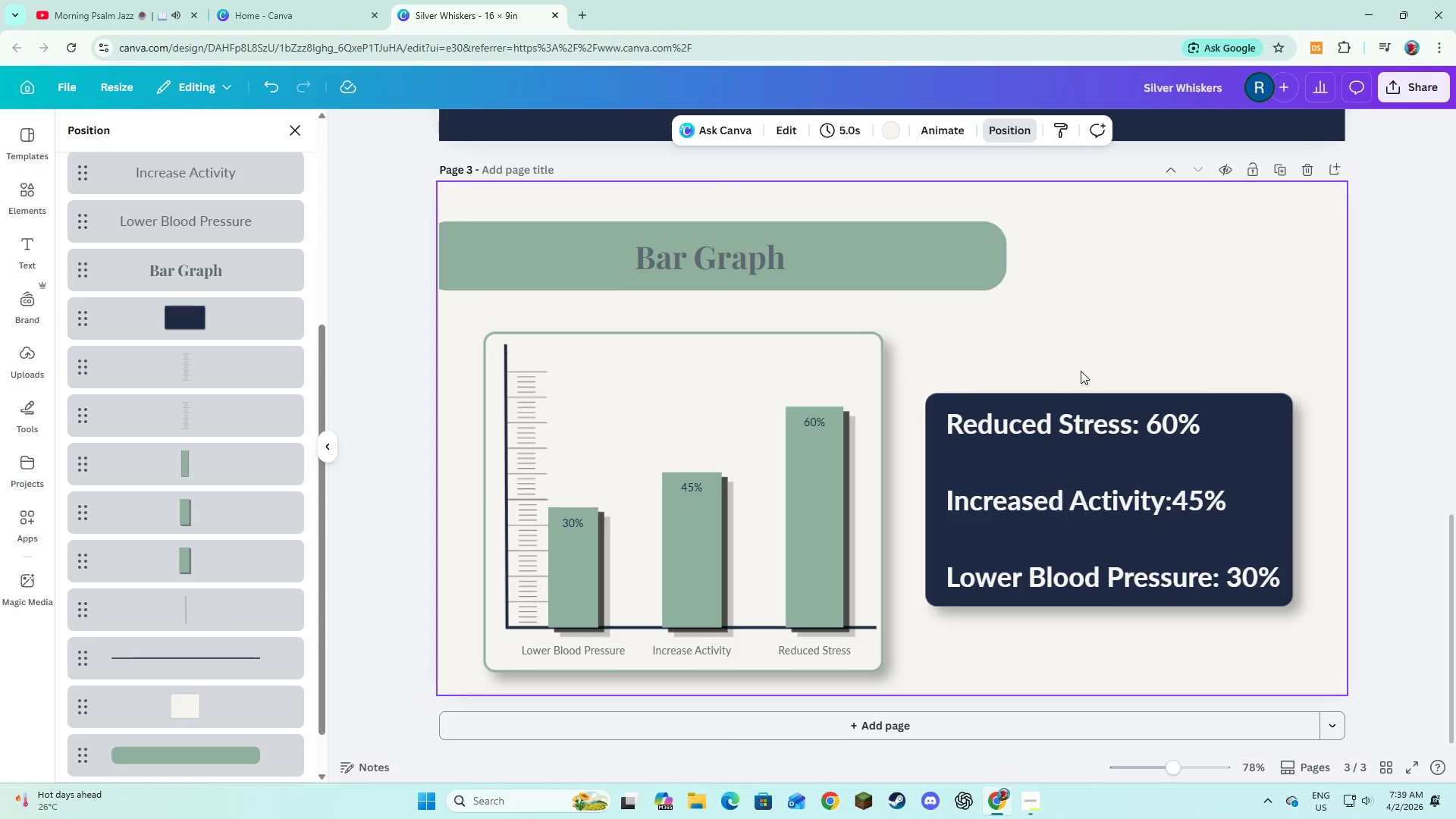 
left_click([1144, 278])
 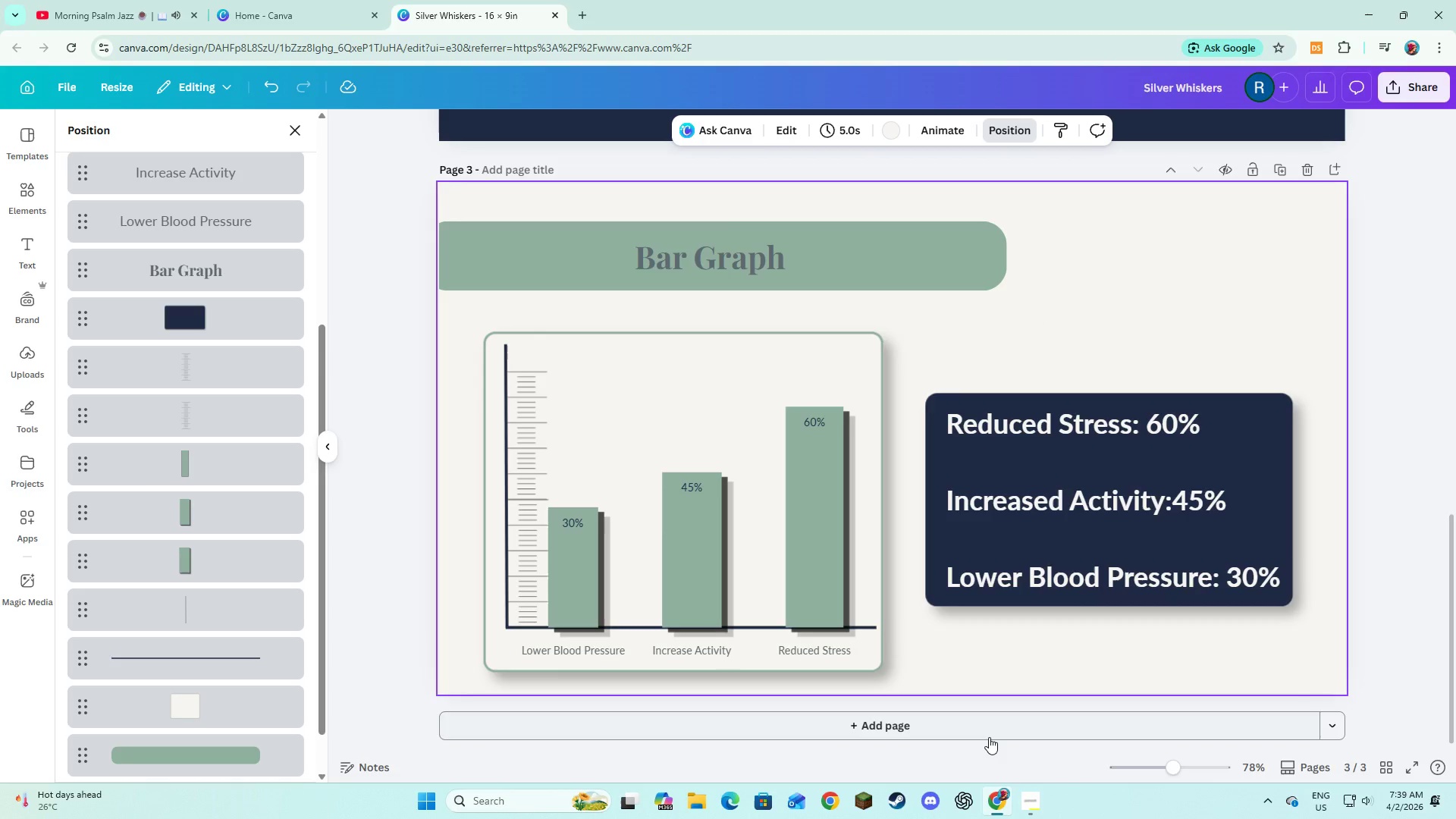 
left_click([989, 737])
 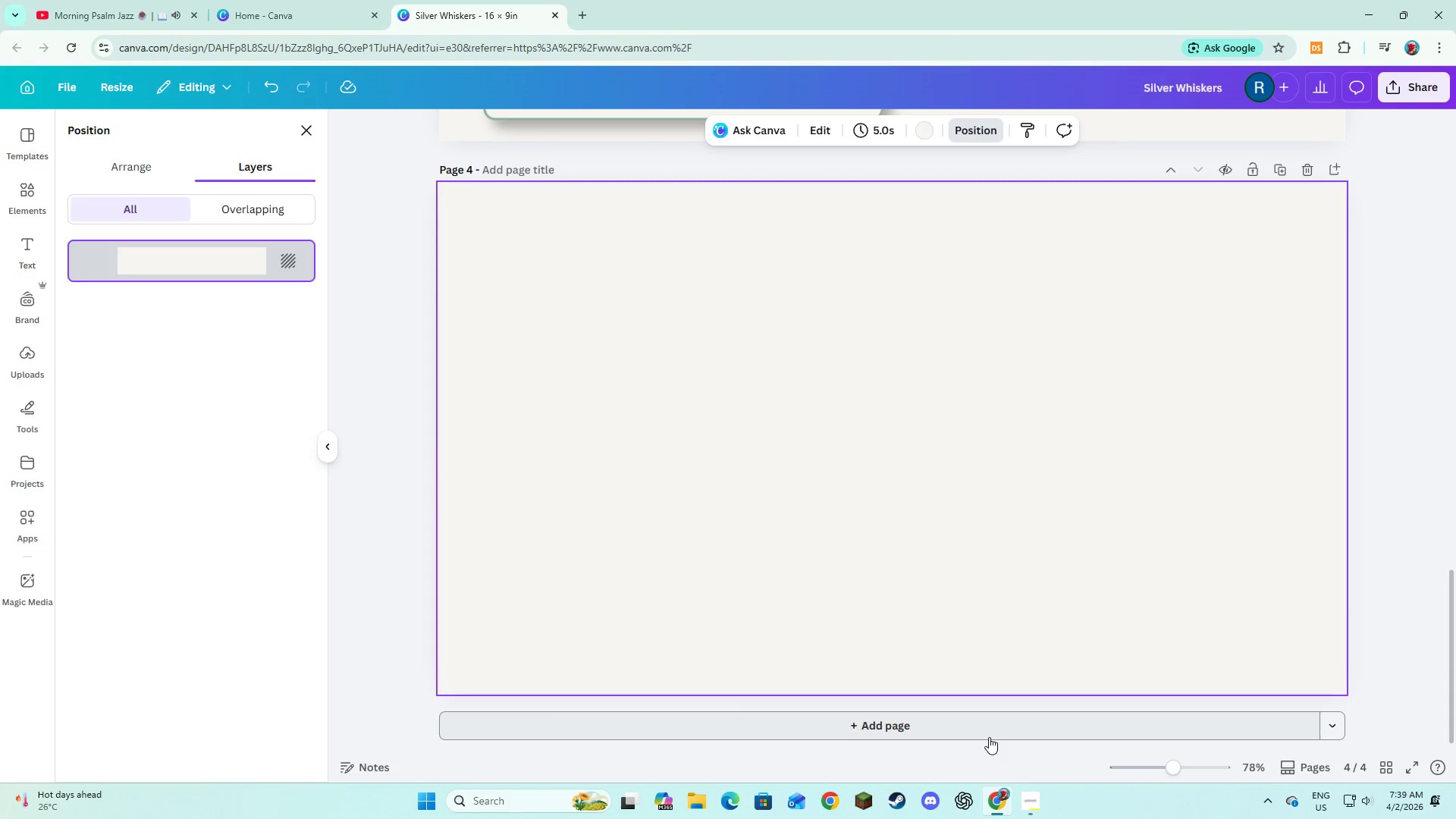 
wait(9.91)
 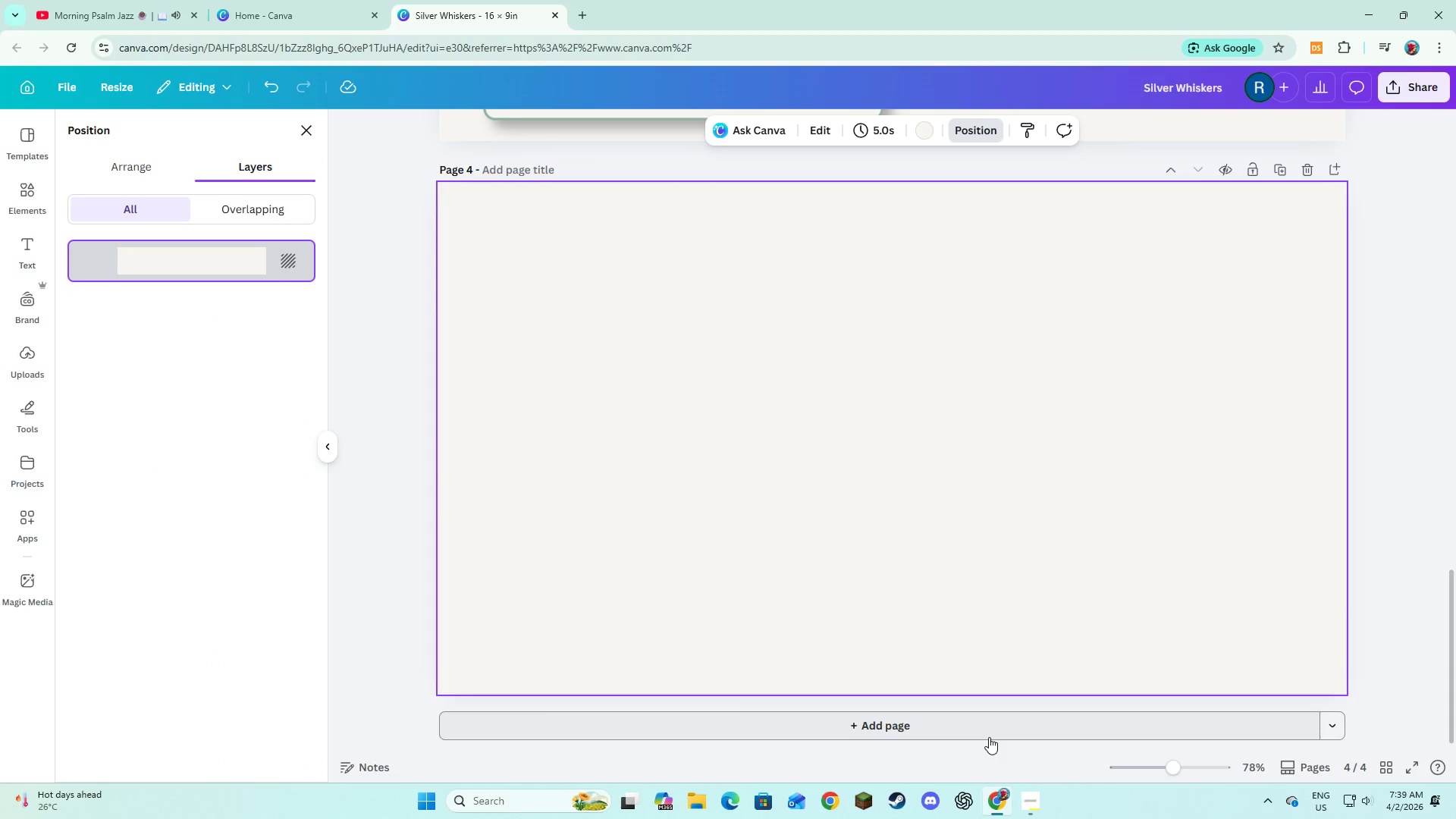 
left_click([300, 131])
 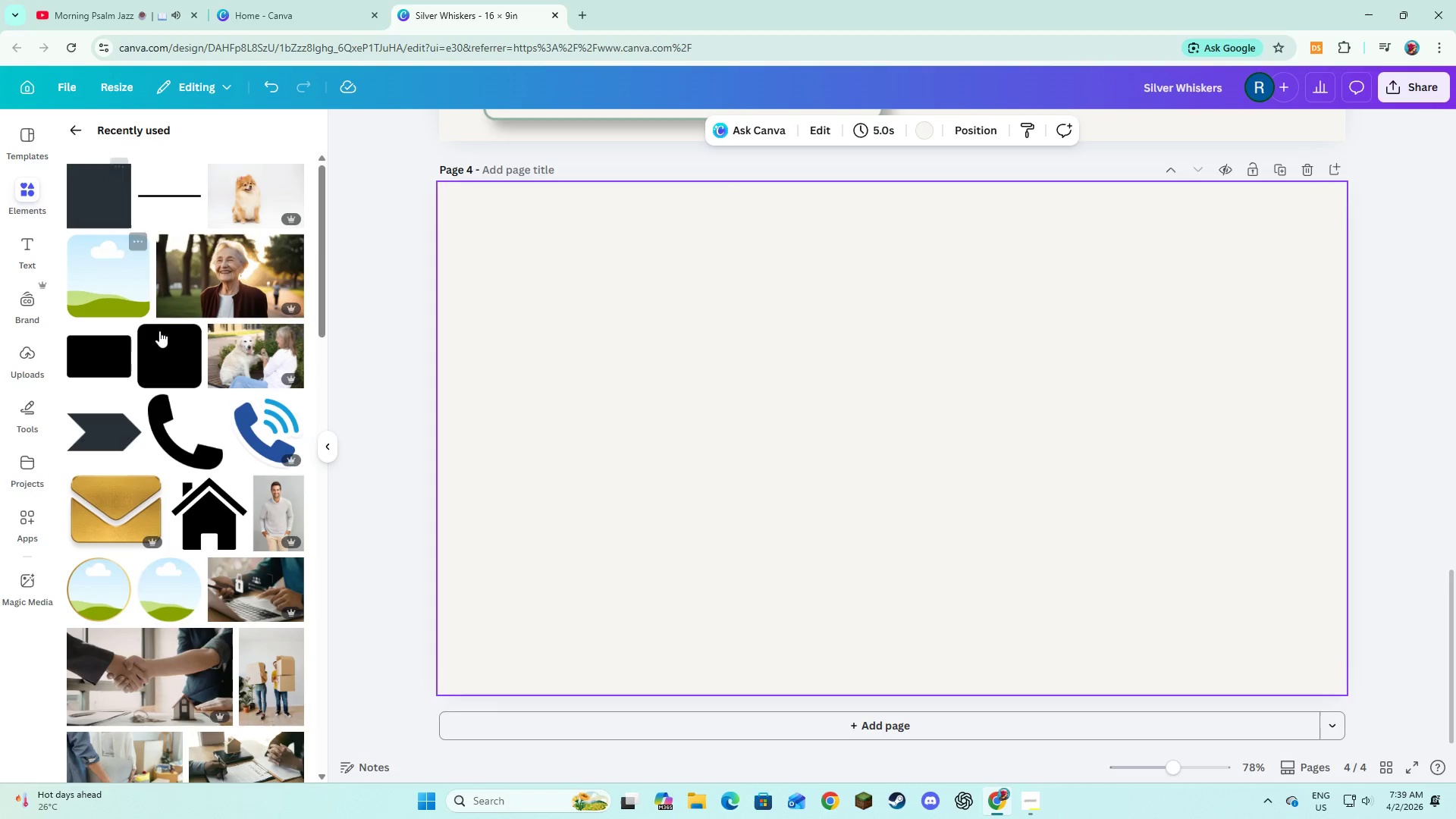 
scroll: coordinate [607, 262], scroll_direction: up, amount: 8.0
 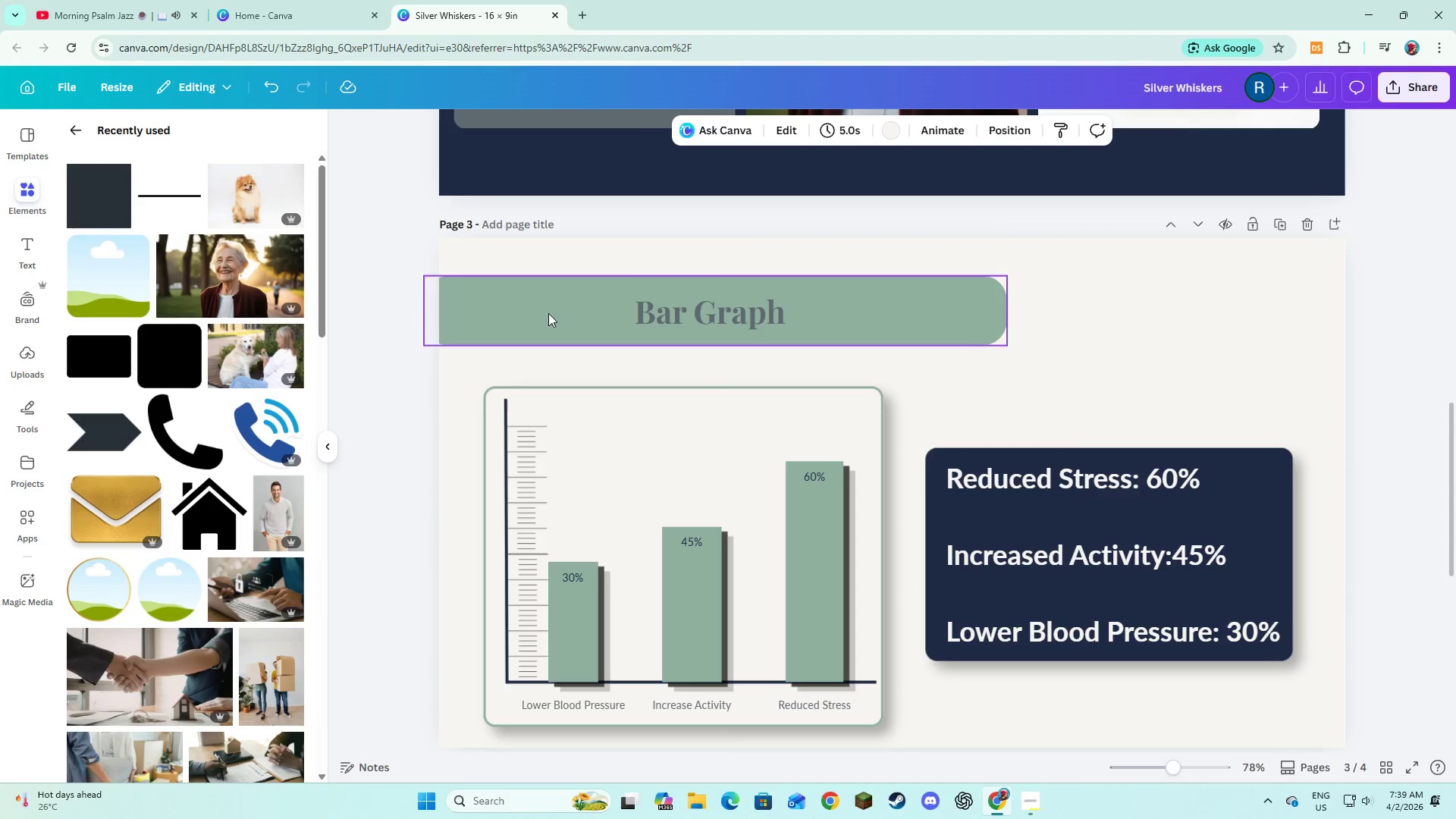 
left_click([548, 313])
 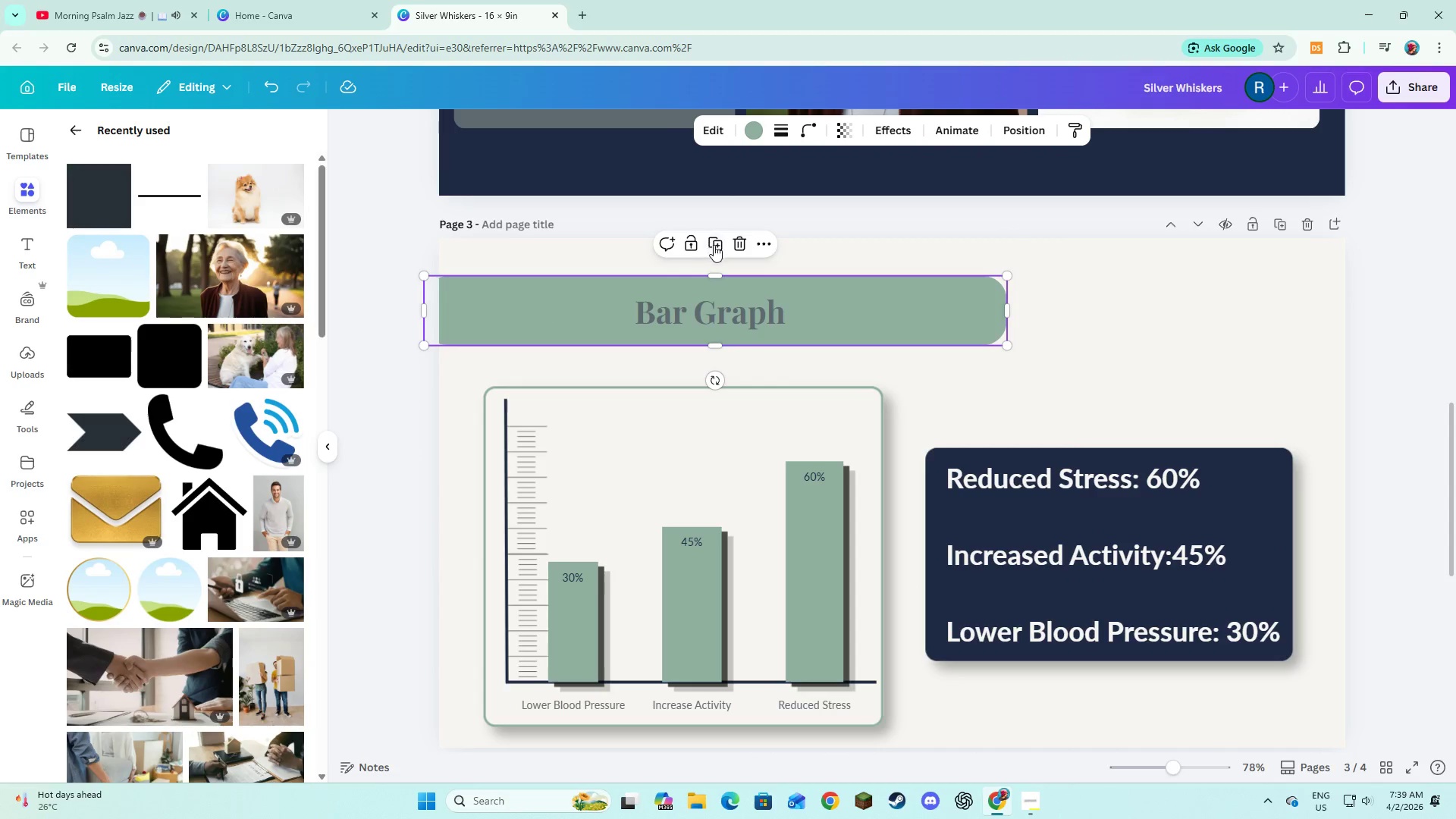 
left_click([714, 245])
 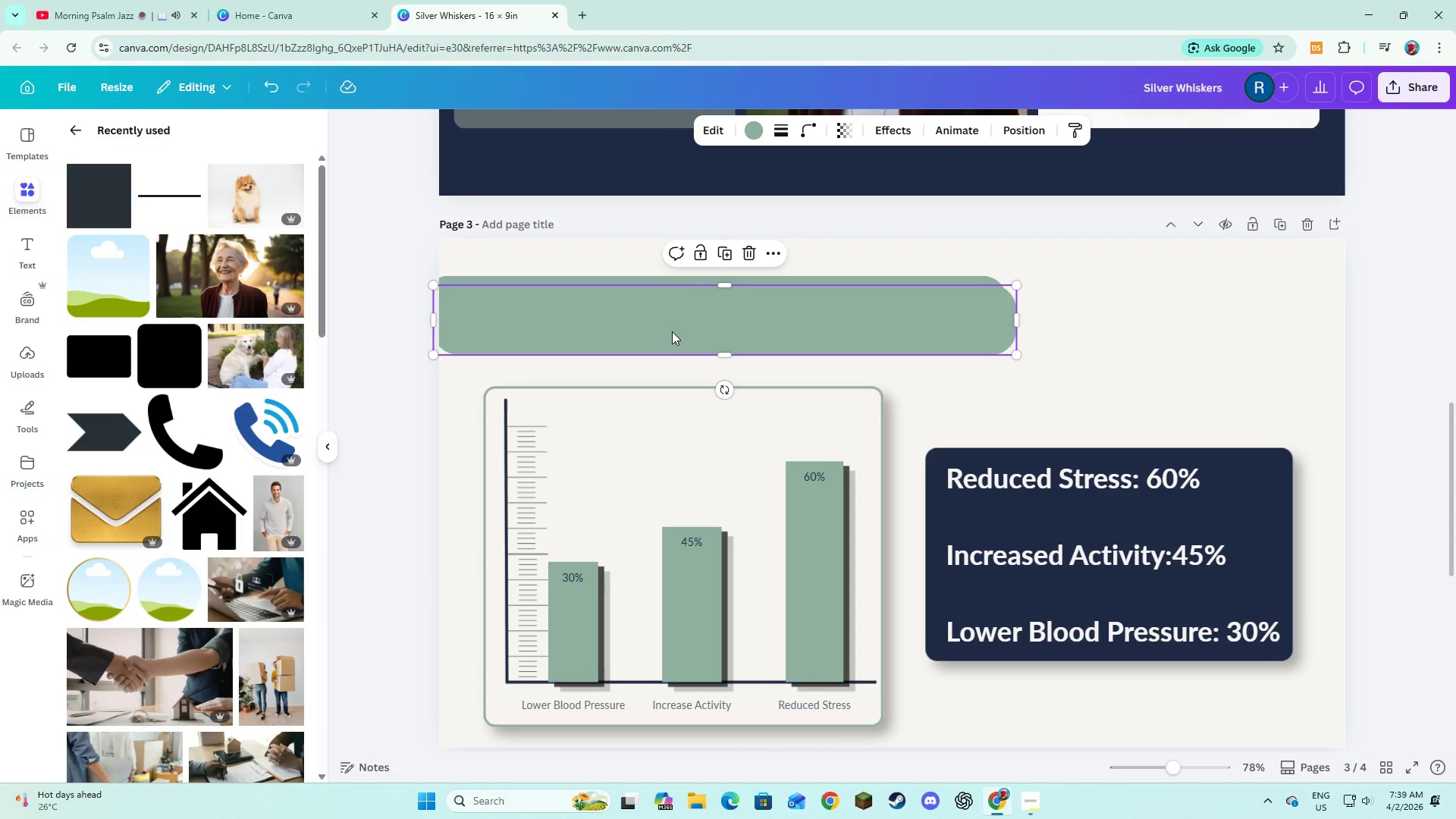 
left_click_drag(start_coordinate=[672, 331], to_coordinate=[666, 339])
 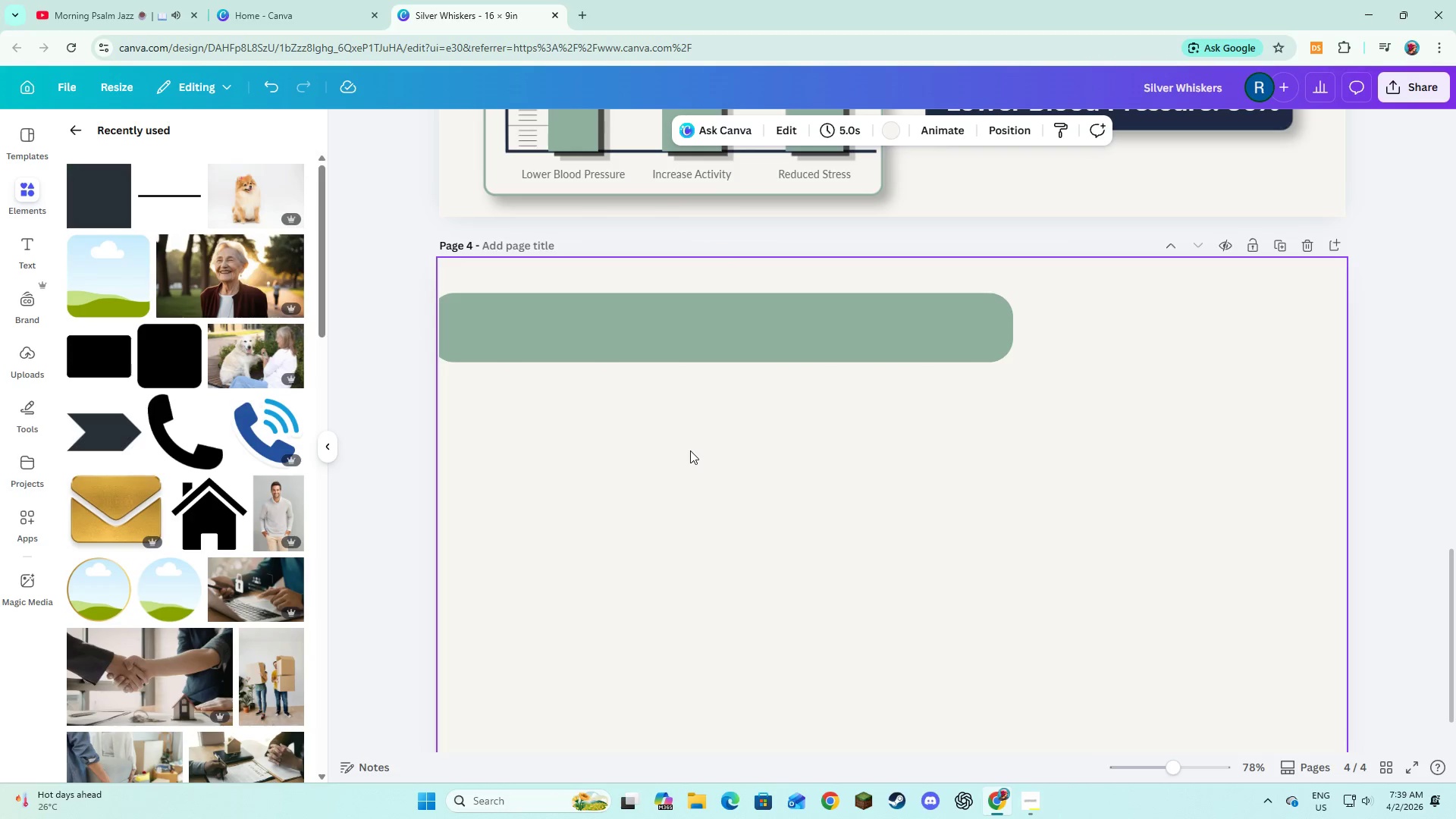 
scroll: coordinate [666, 362], scroll_direction: down, amount: 6.0
 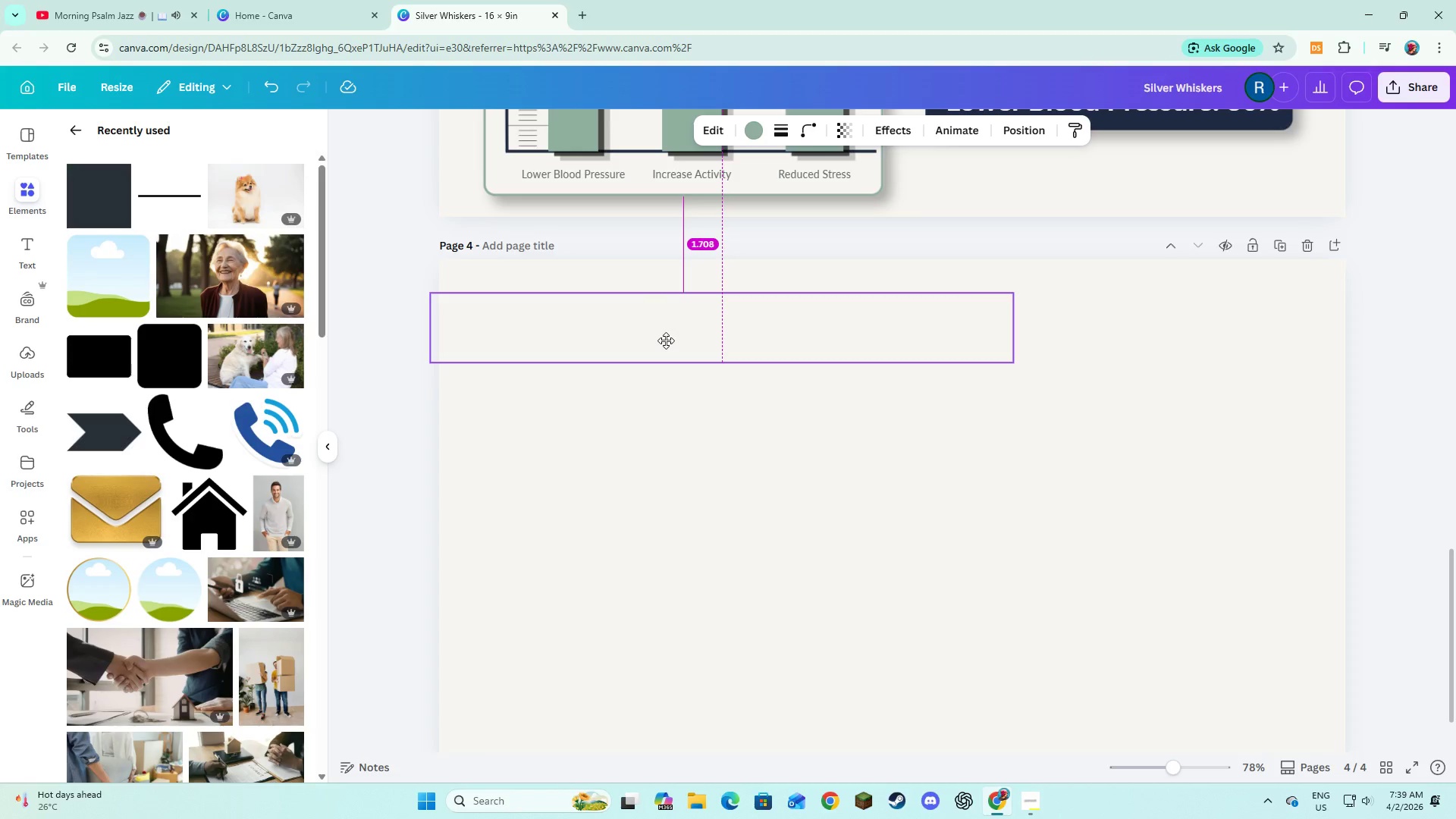 
left_click([690, 450])
 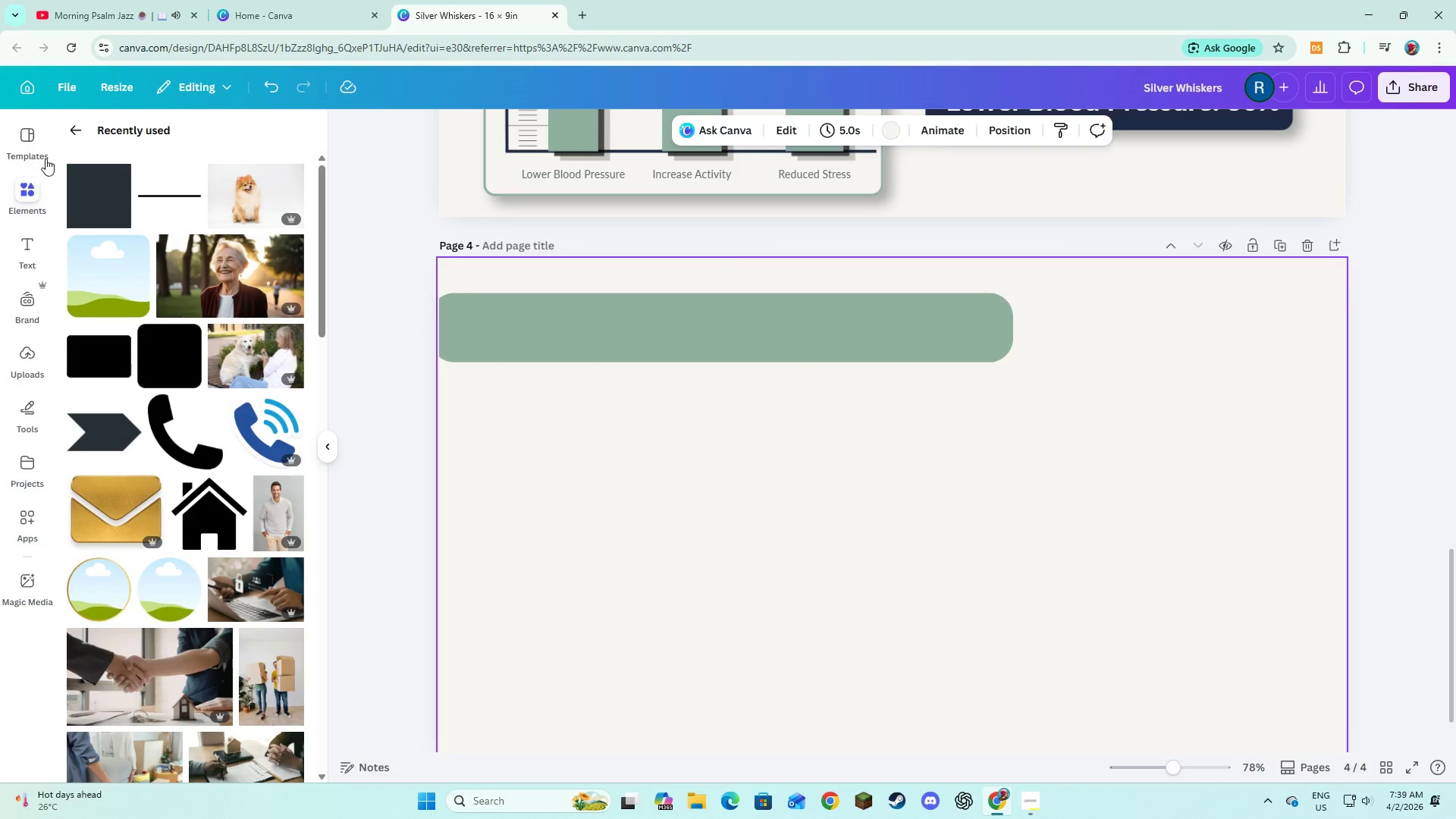 
left_click([23, 246])
 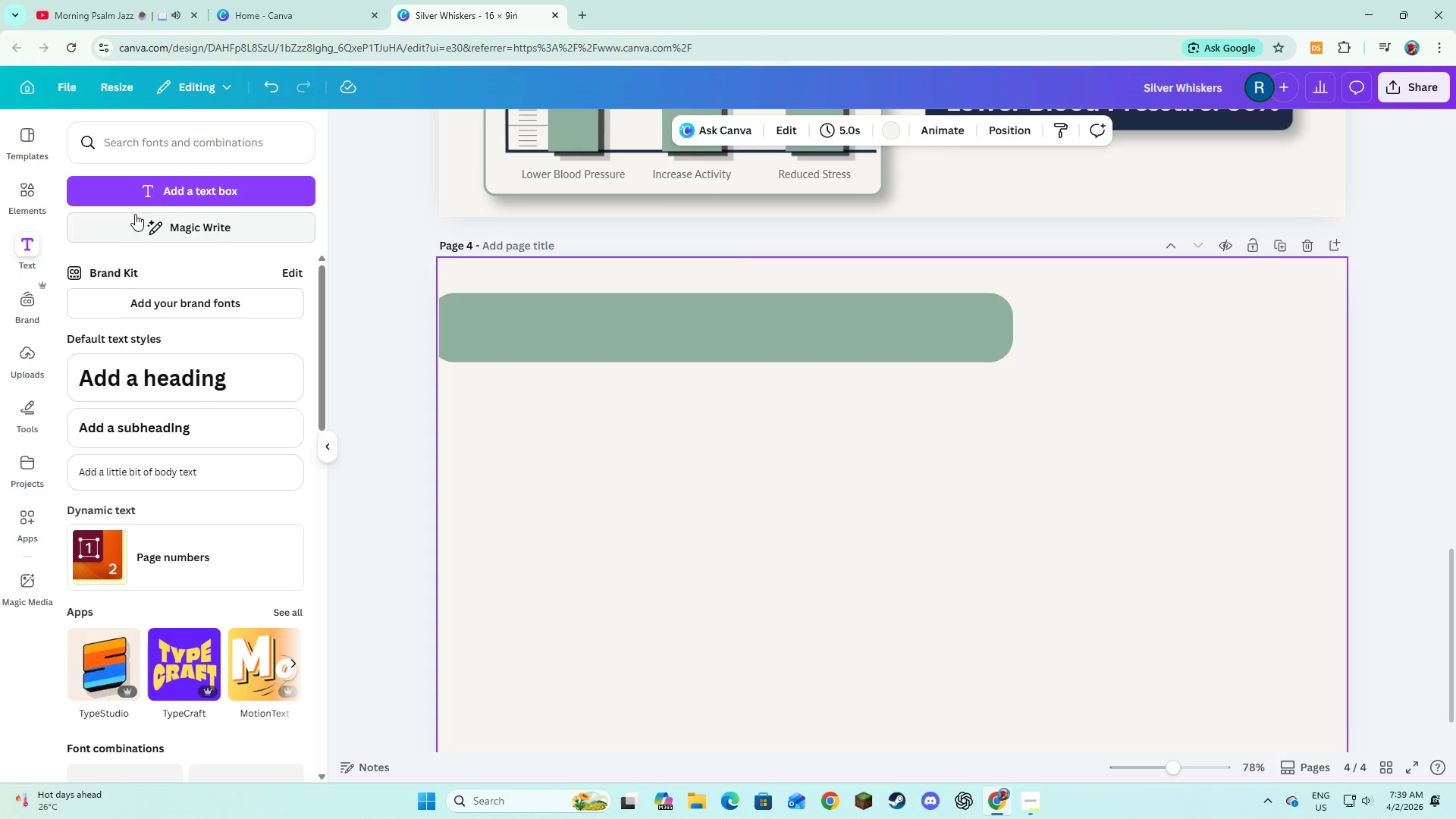 
left_click([152, 184])
 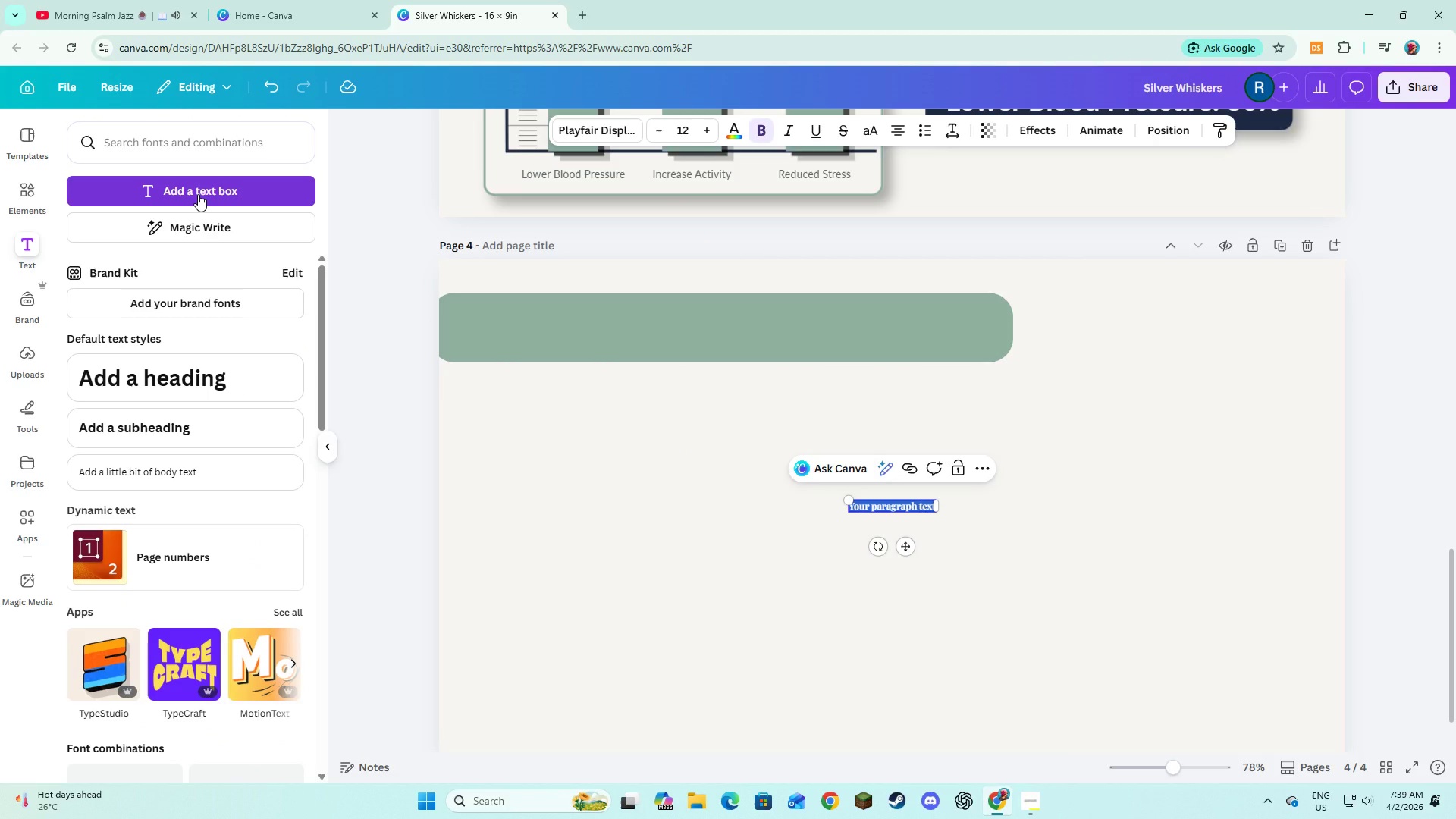 
type(Pet Care )
key(Backspace)
key(Backspace)
key(Backspace)
key(Backspace)
key(Backspace)
key(Backspace)
key(Backspace)
key(Backspace)
key(Backspace)
key(Backspace)
type(The "Pet Care Burden" Problem)
 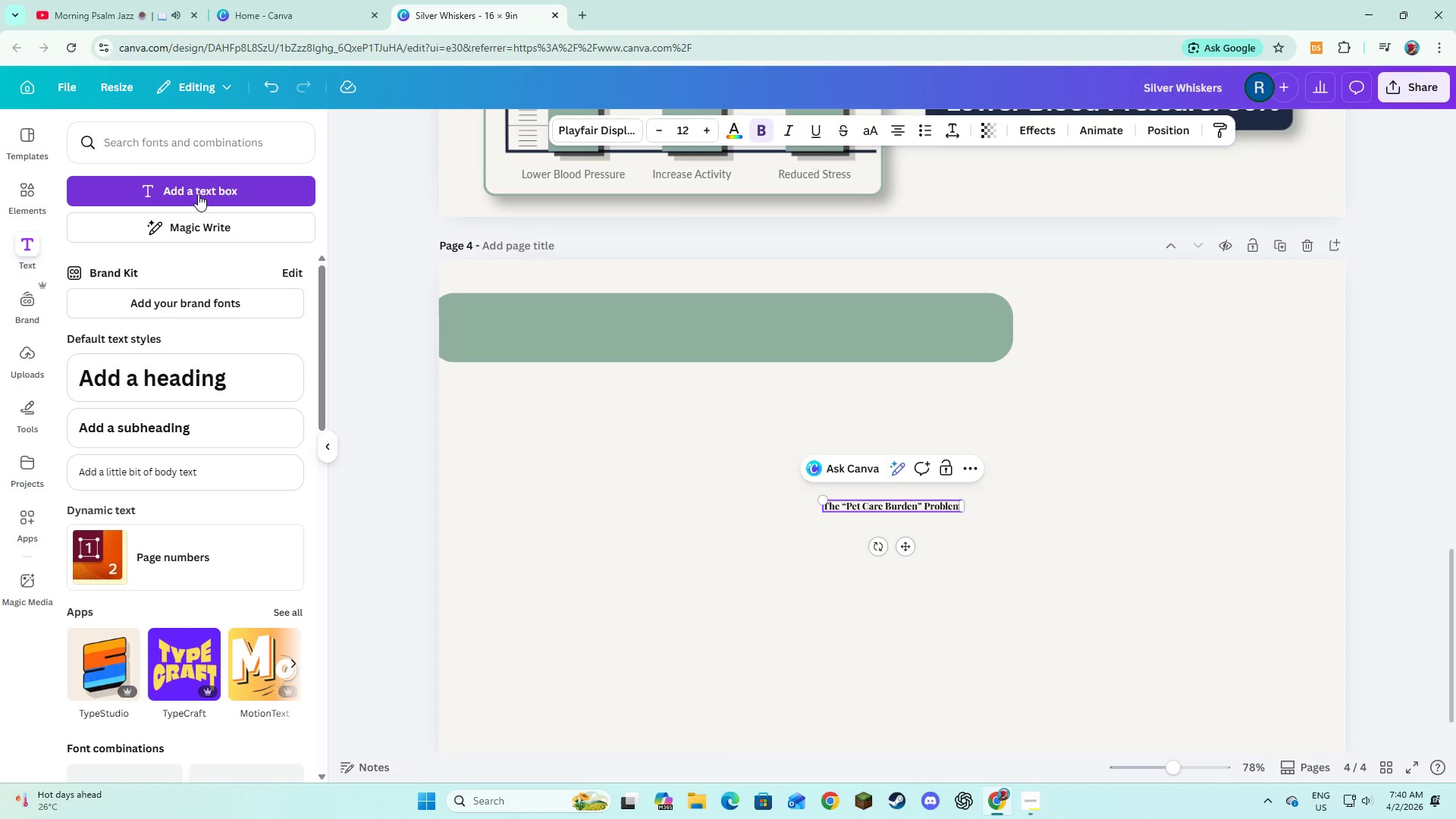 
key(Control+A)
 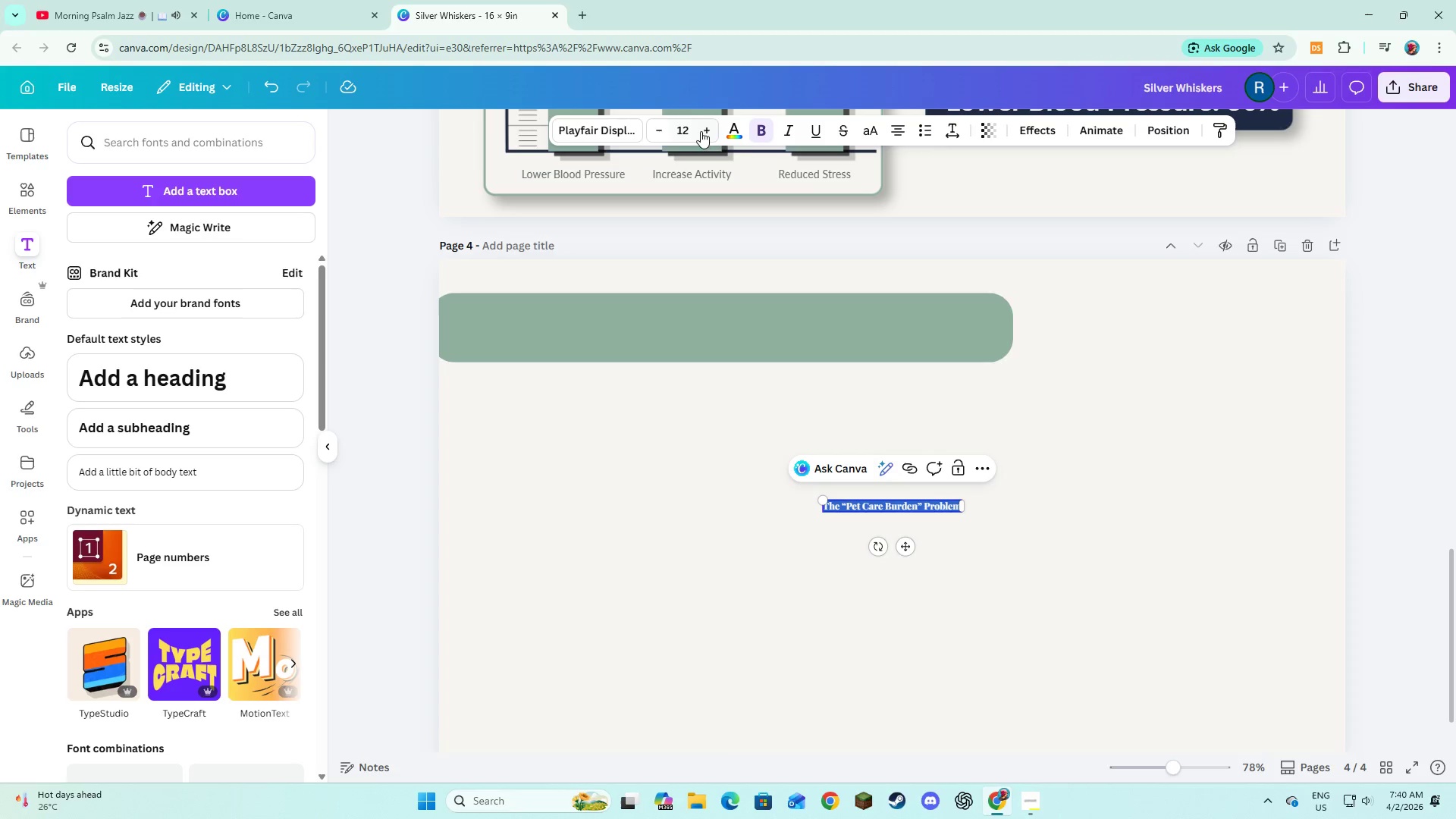 
double_click([702, 131])
 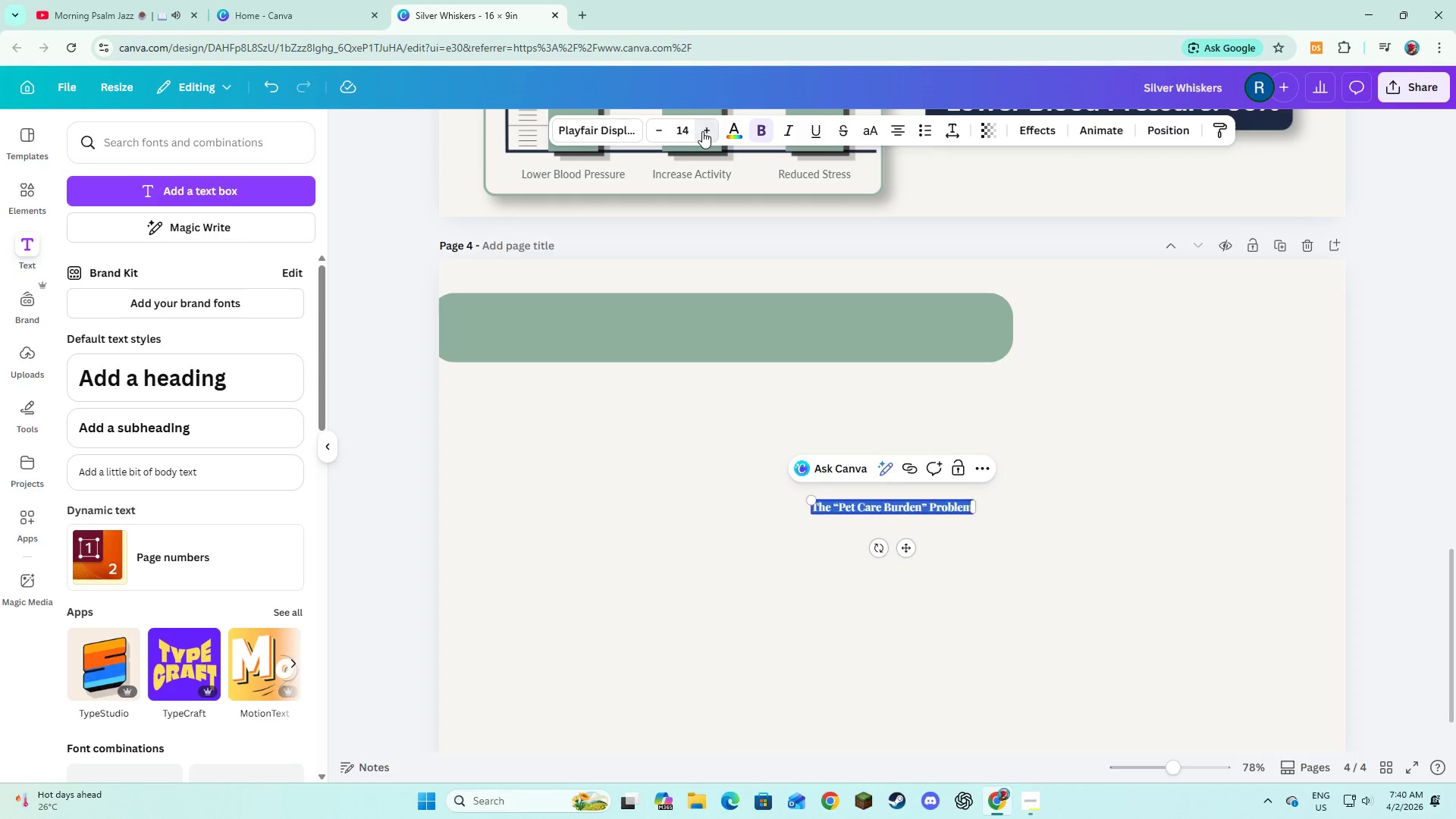 
triple_click([702, 131])
 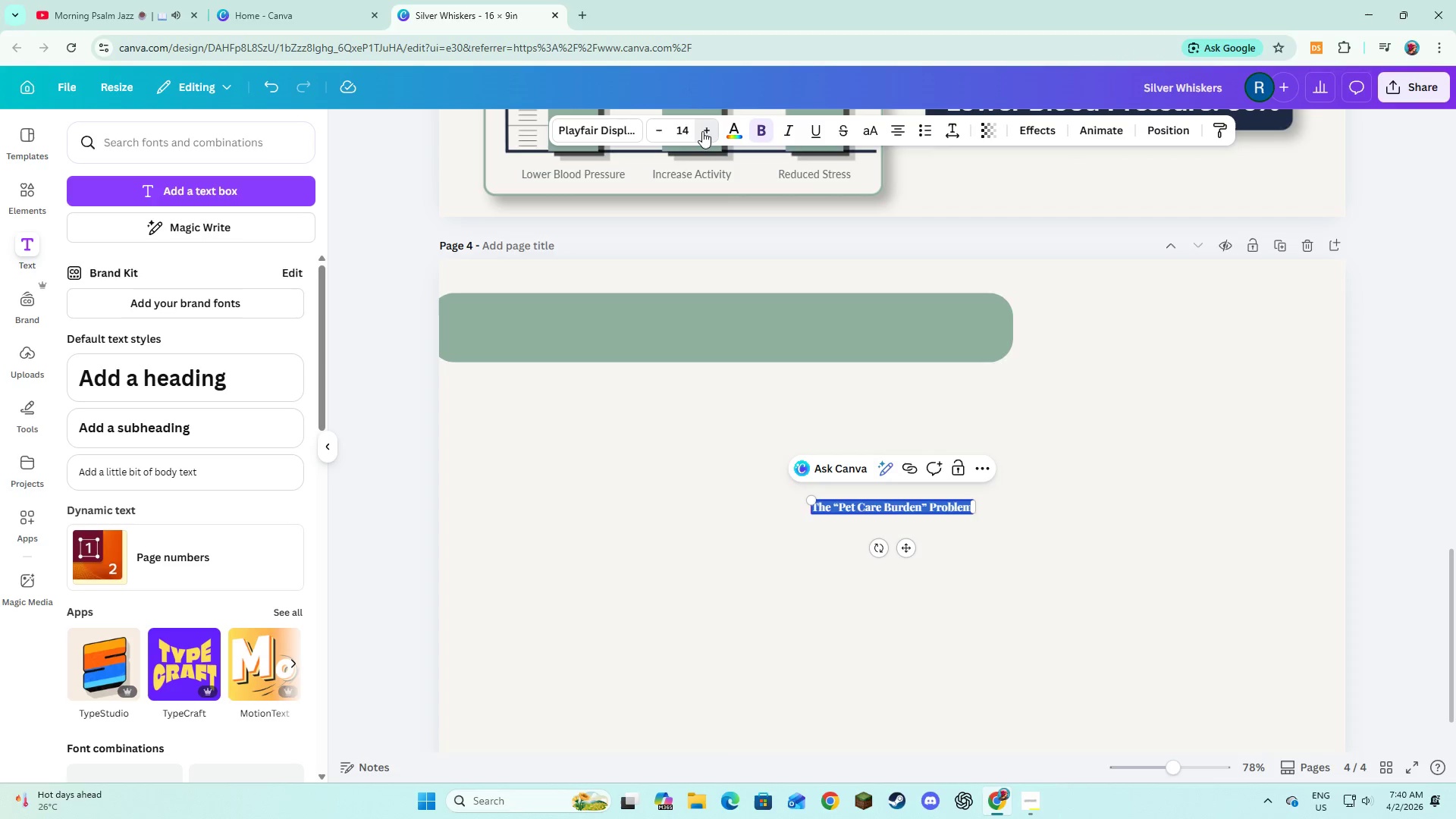 
triple_click([702, 131])
 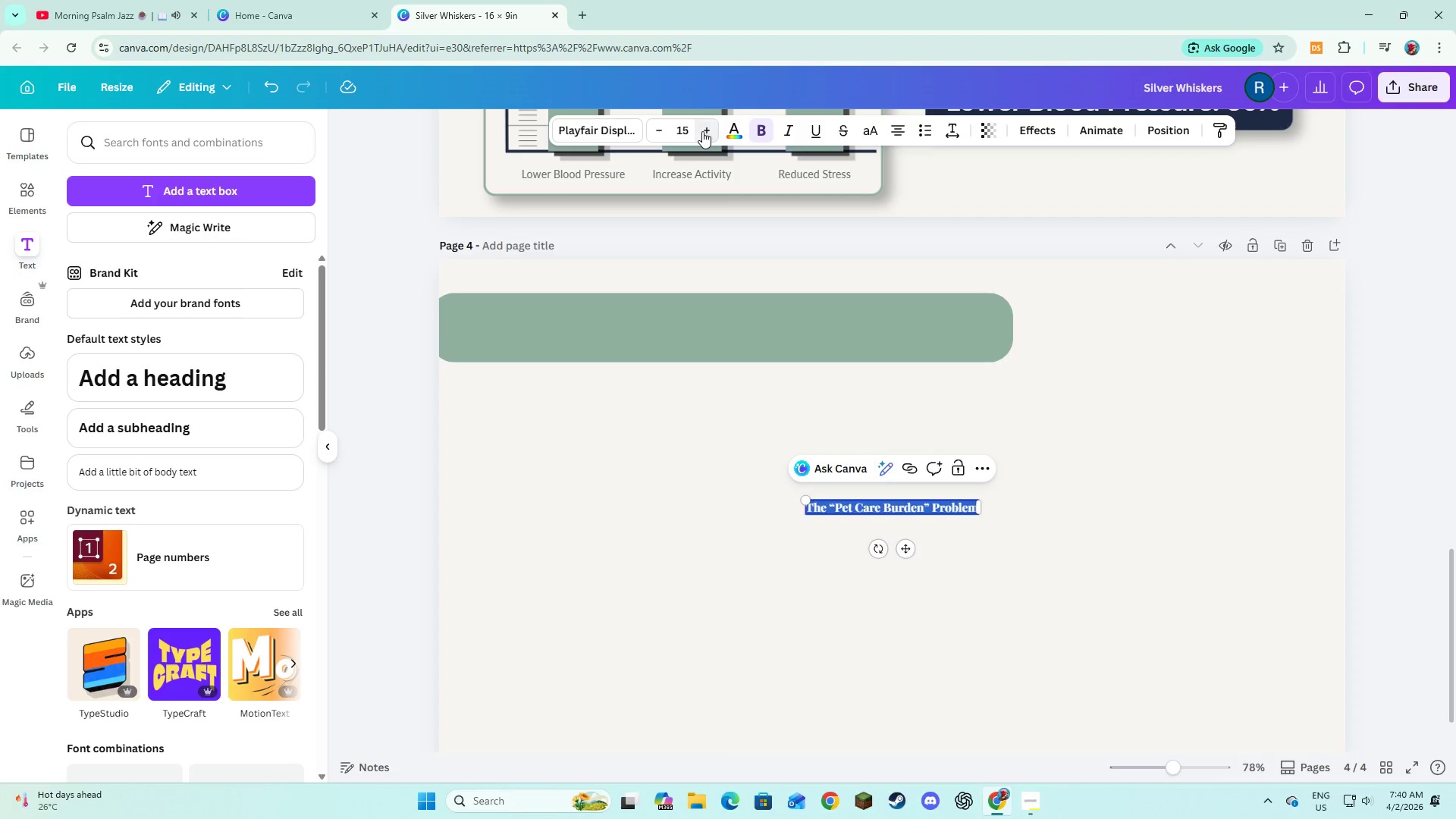 
triple_click([702, 131])
 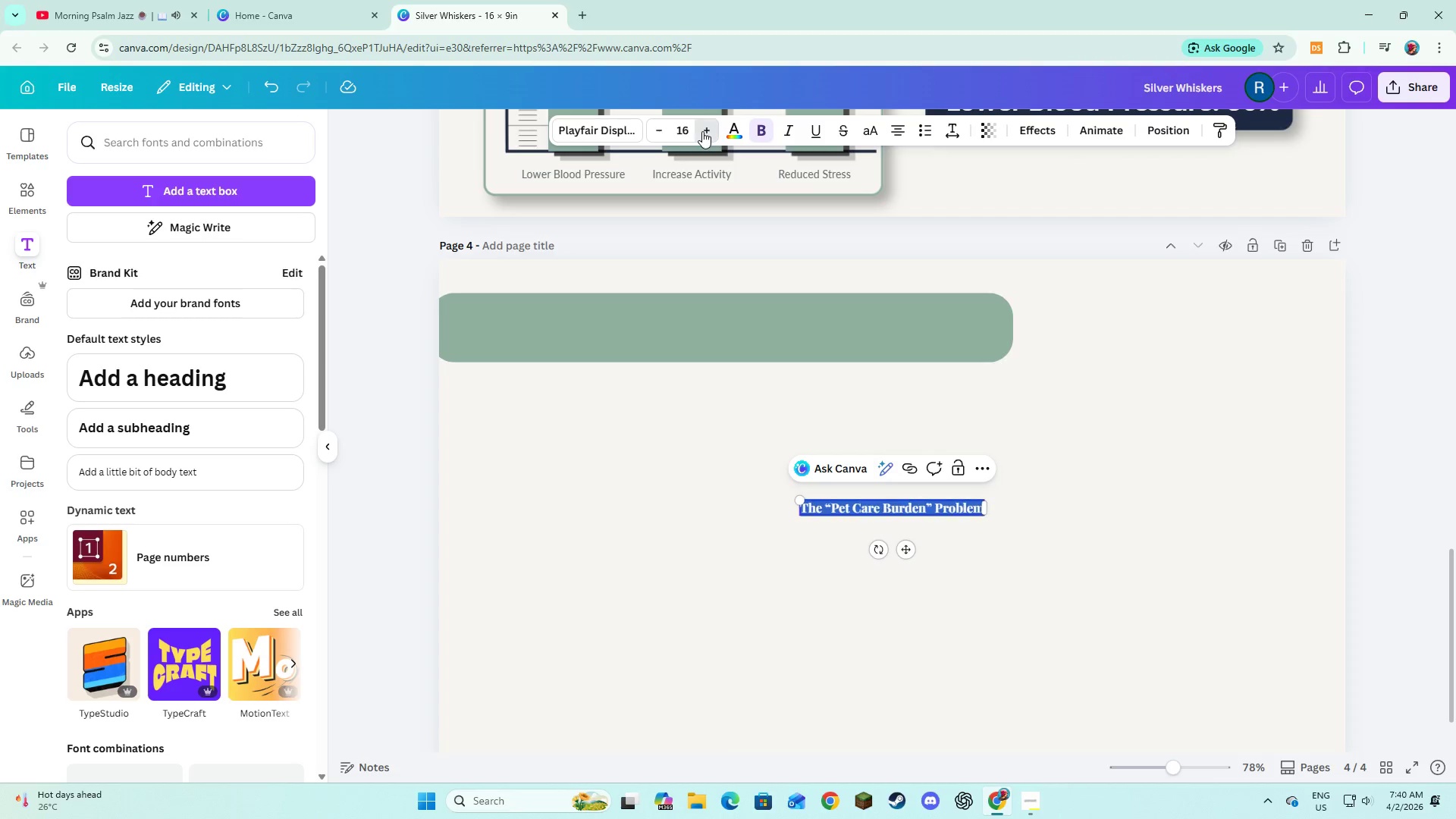 
triple_click([702, 131])
 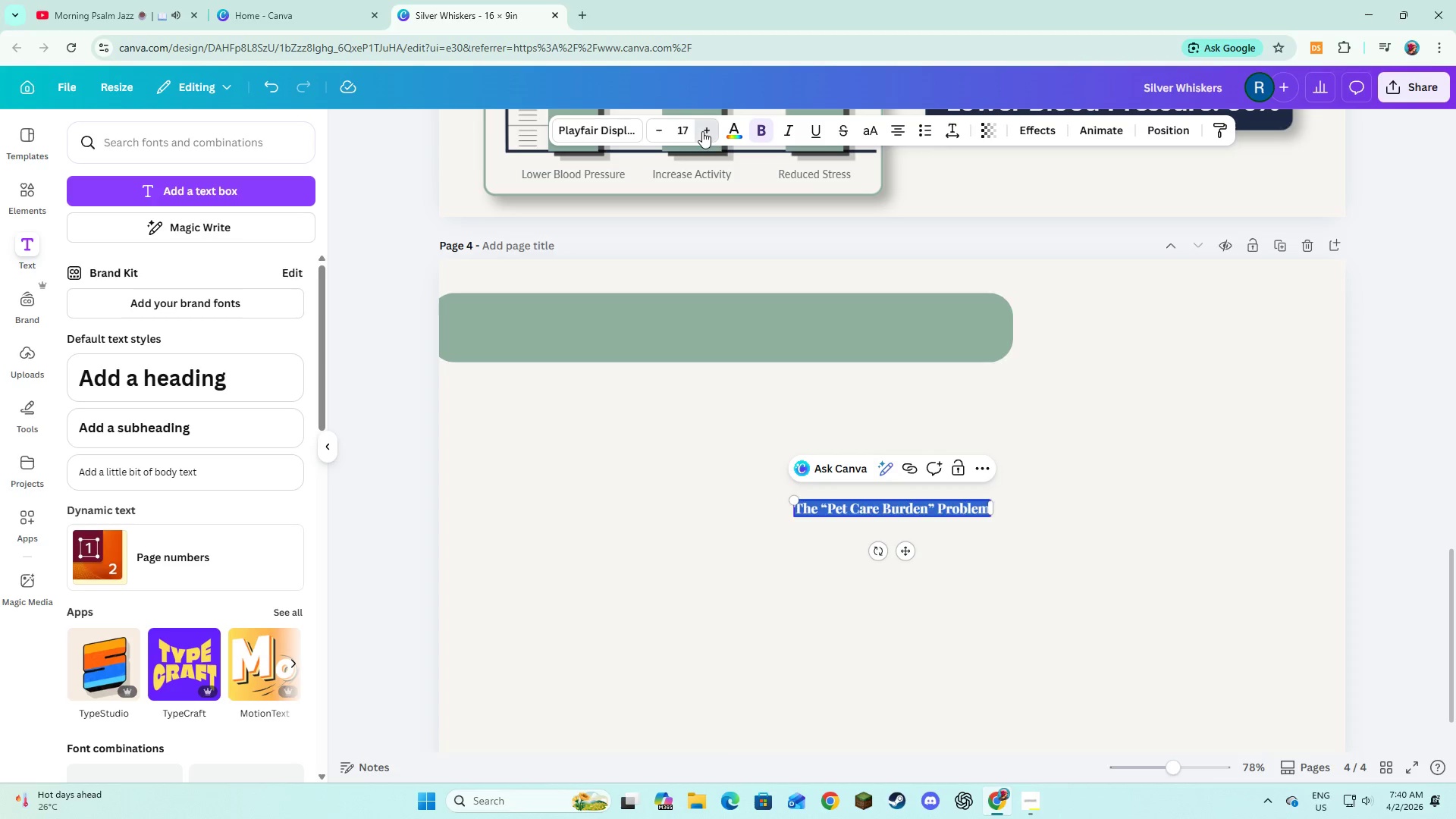 
triple_click([702, 131])
 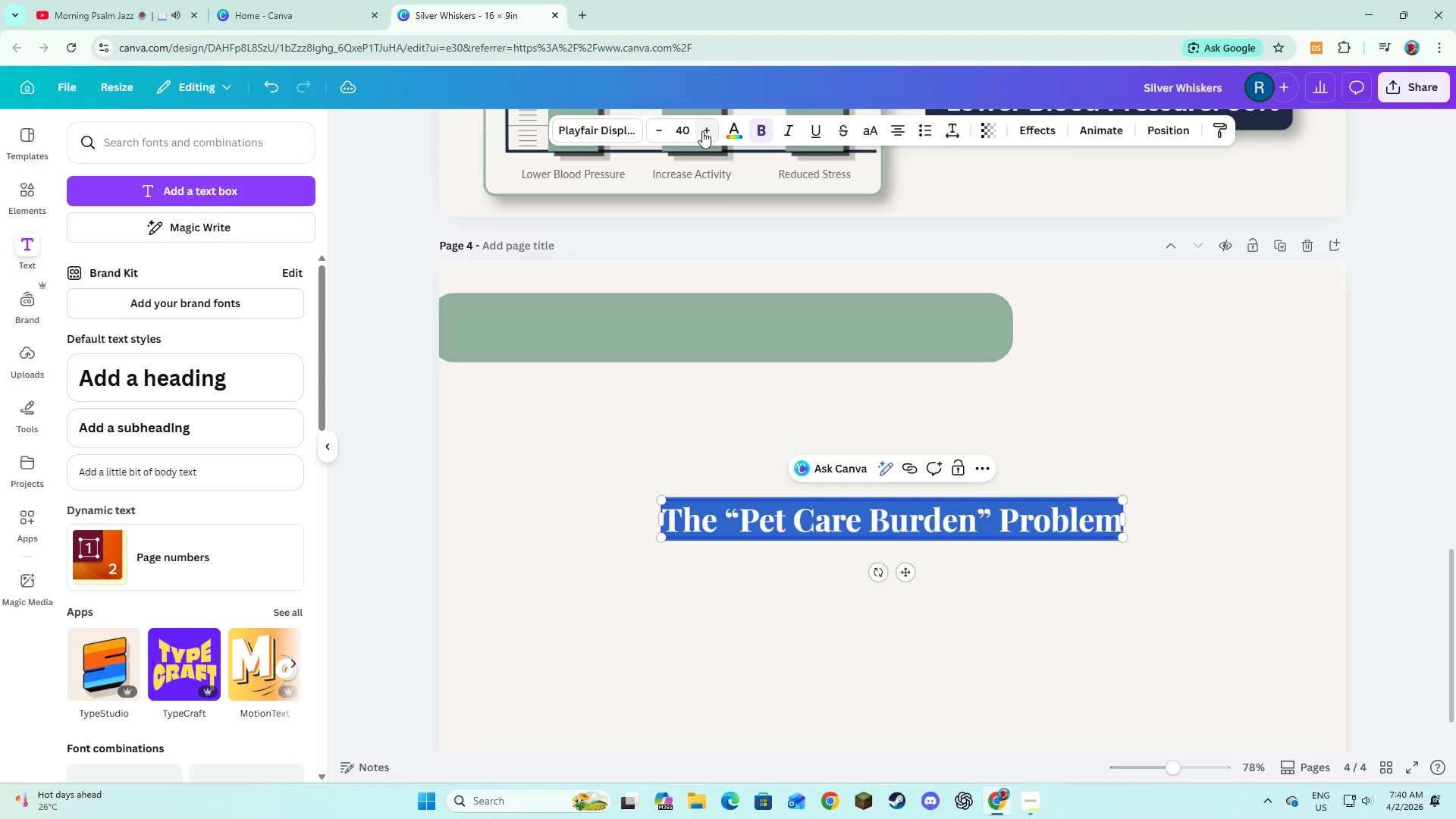 
triple_click([702, 131])
 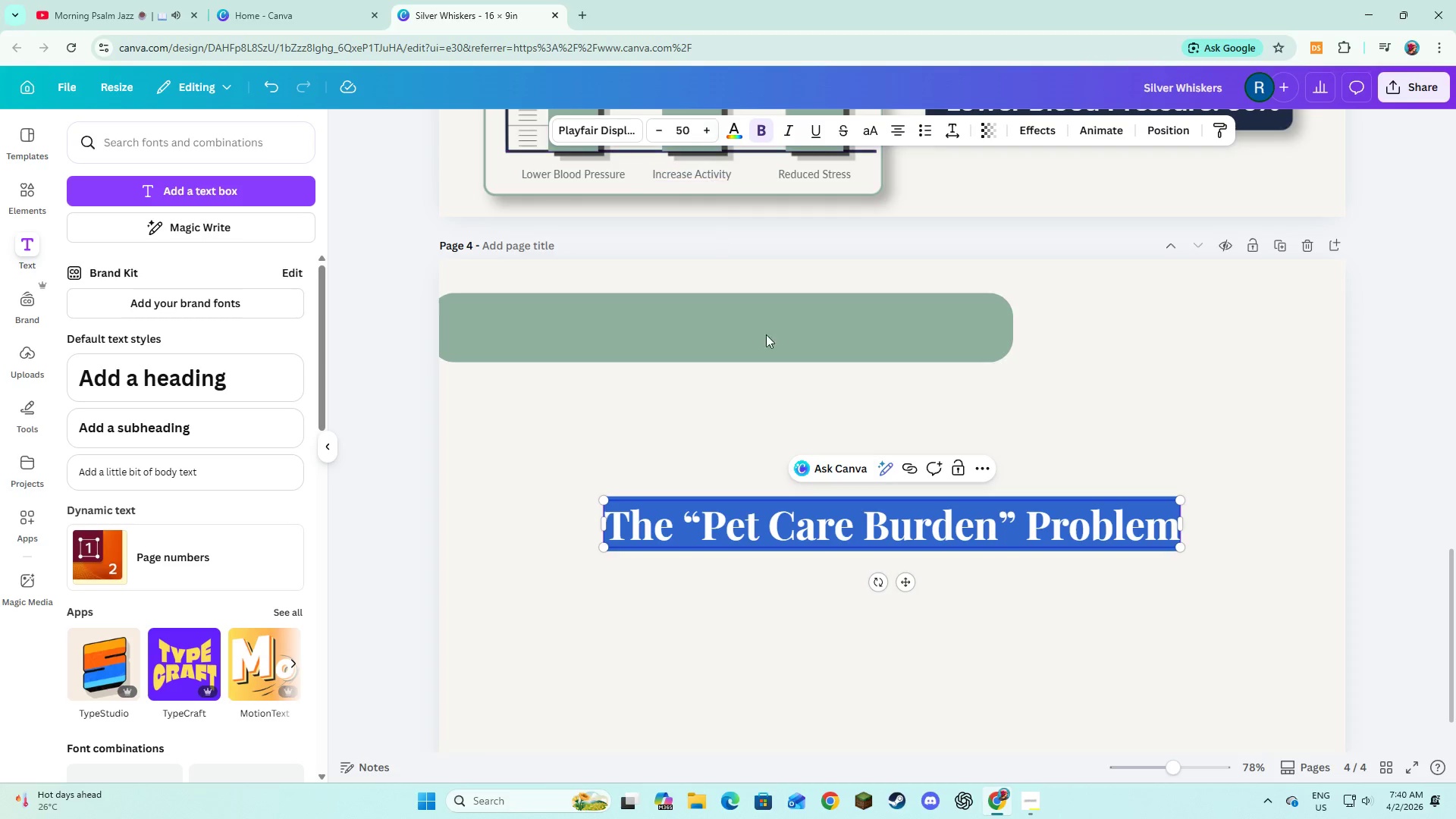 
scroll: coordinate [774, 345], scroll_direction: up, amount: 7.0
 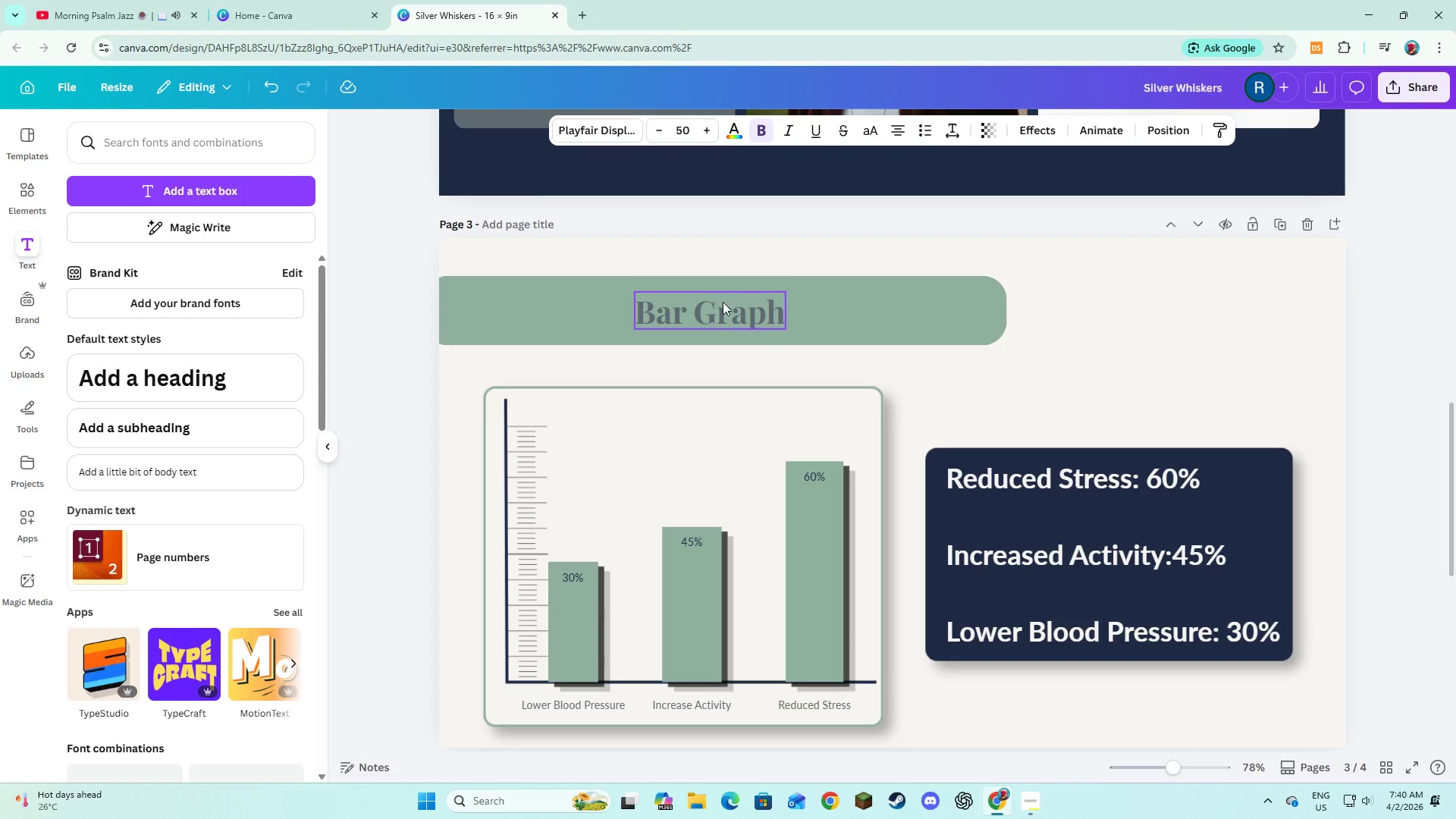 
left_click([723, 303])
 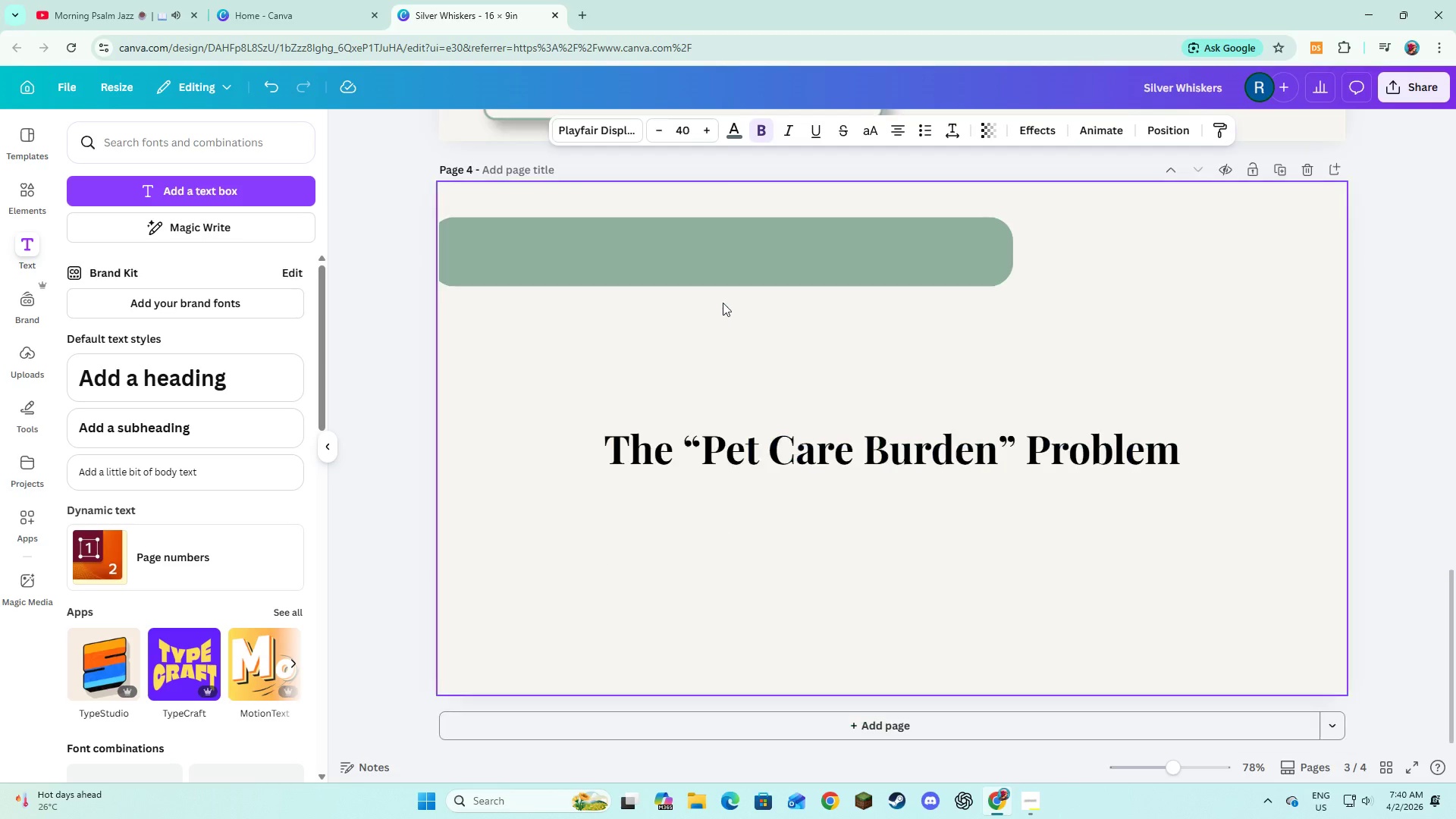 
scroll: coordinate [725, 319], scroll_direction: down, amount: 8.0
 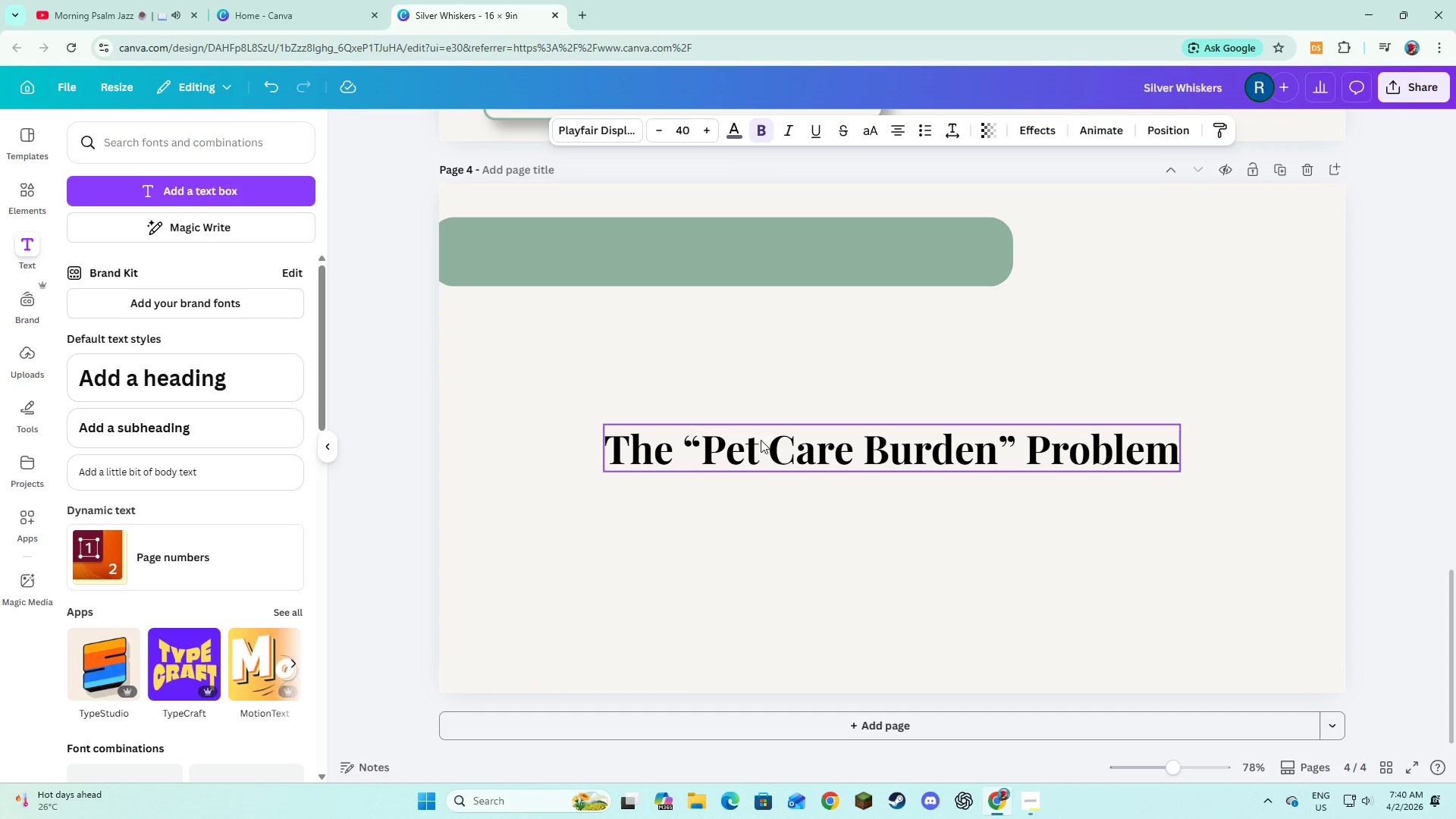 
left_click([762, 444])
 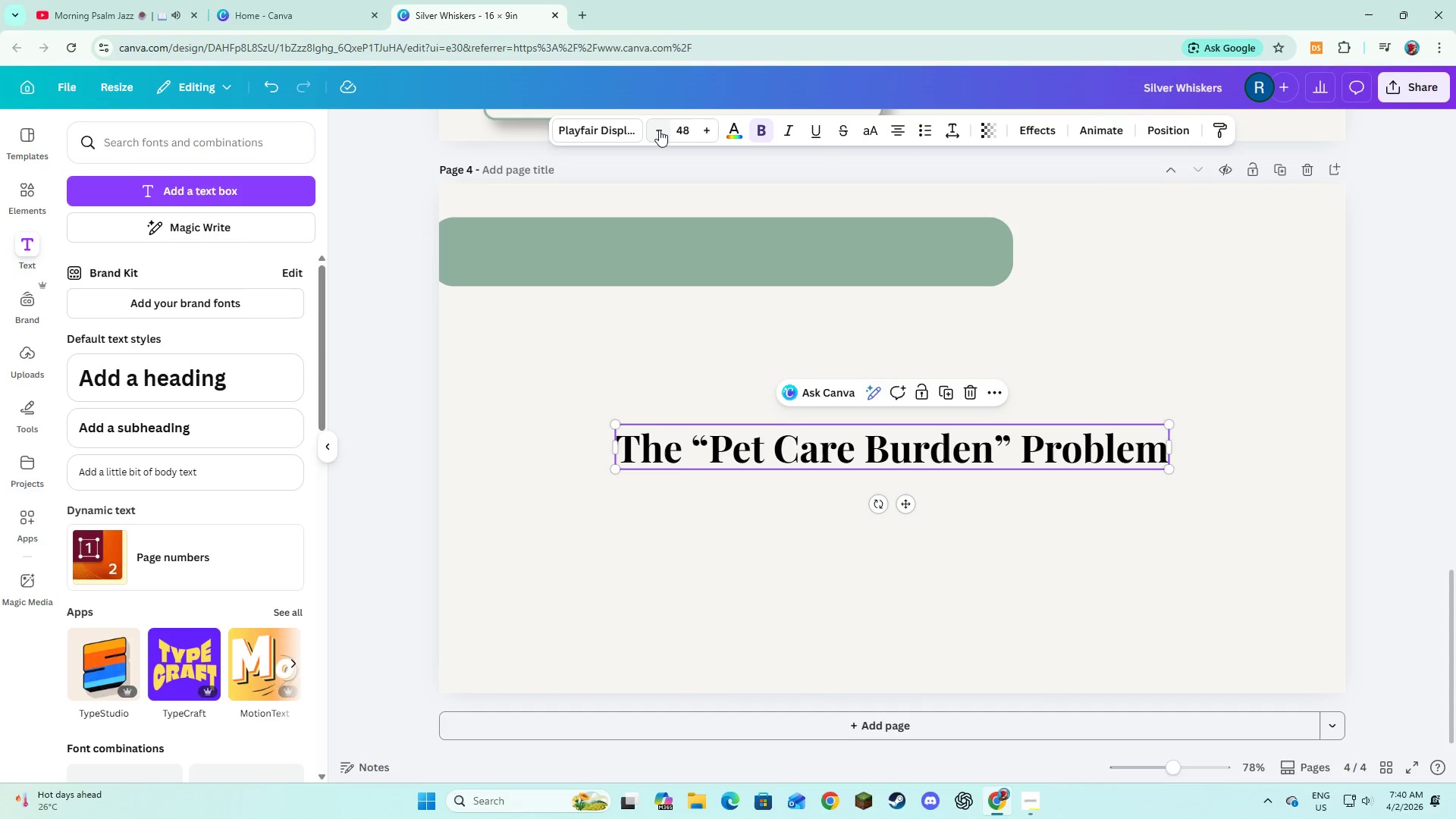 
left_click([659, 130])
 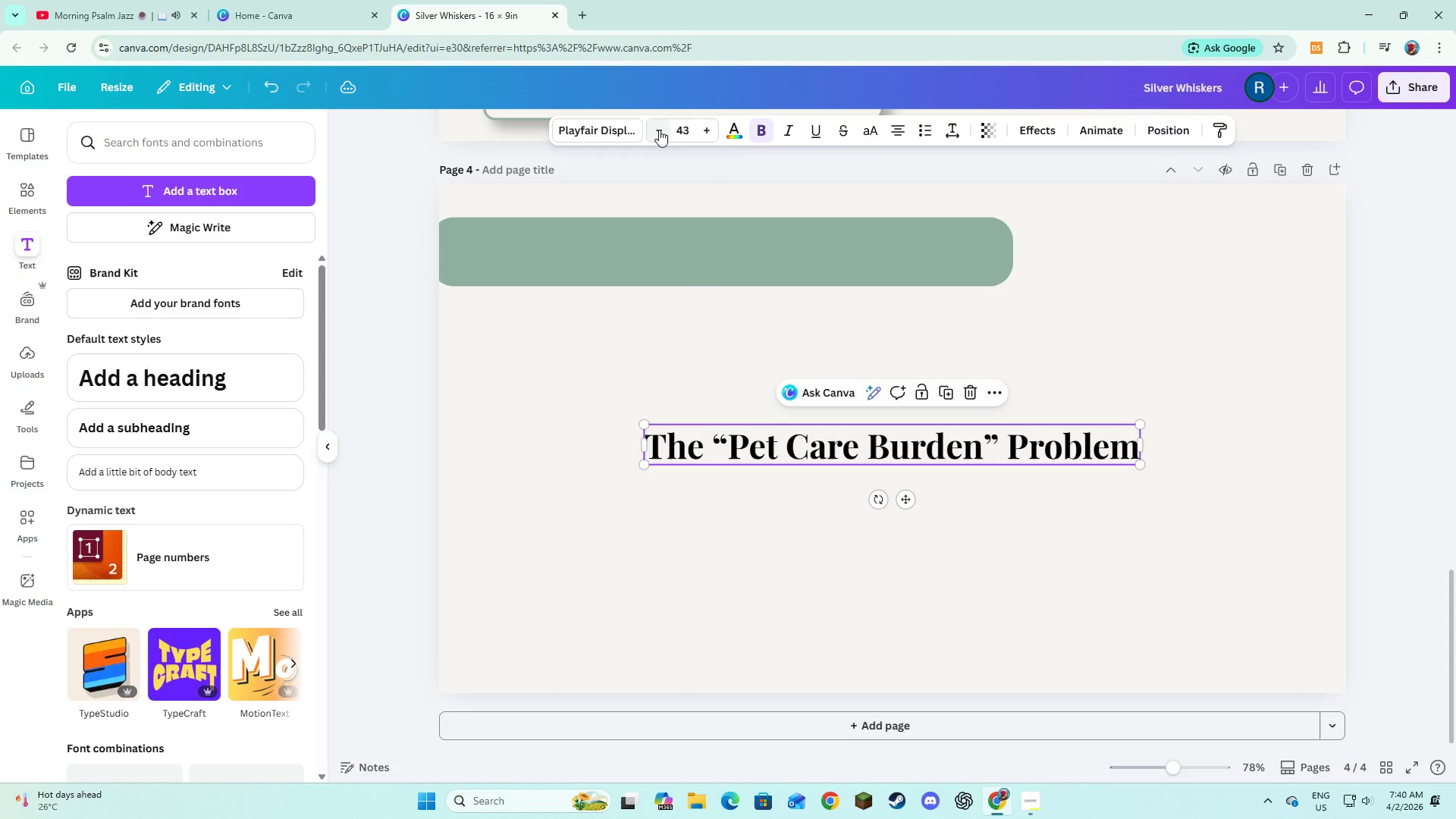 
double_click([659, 130])
 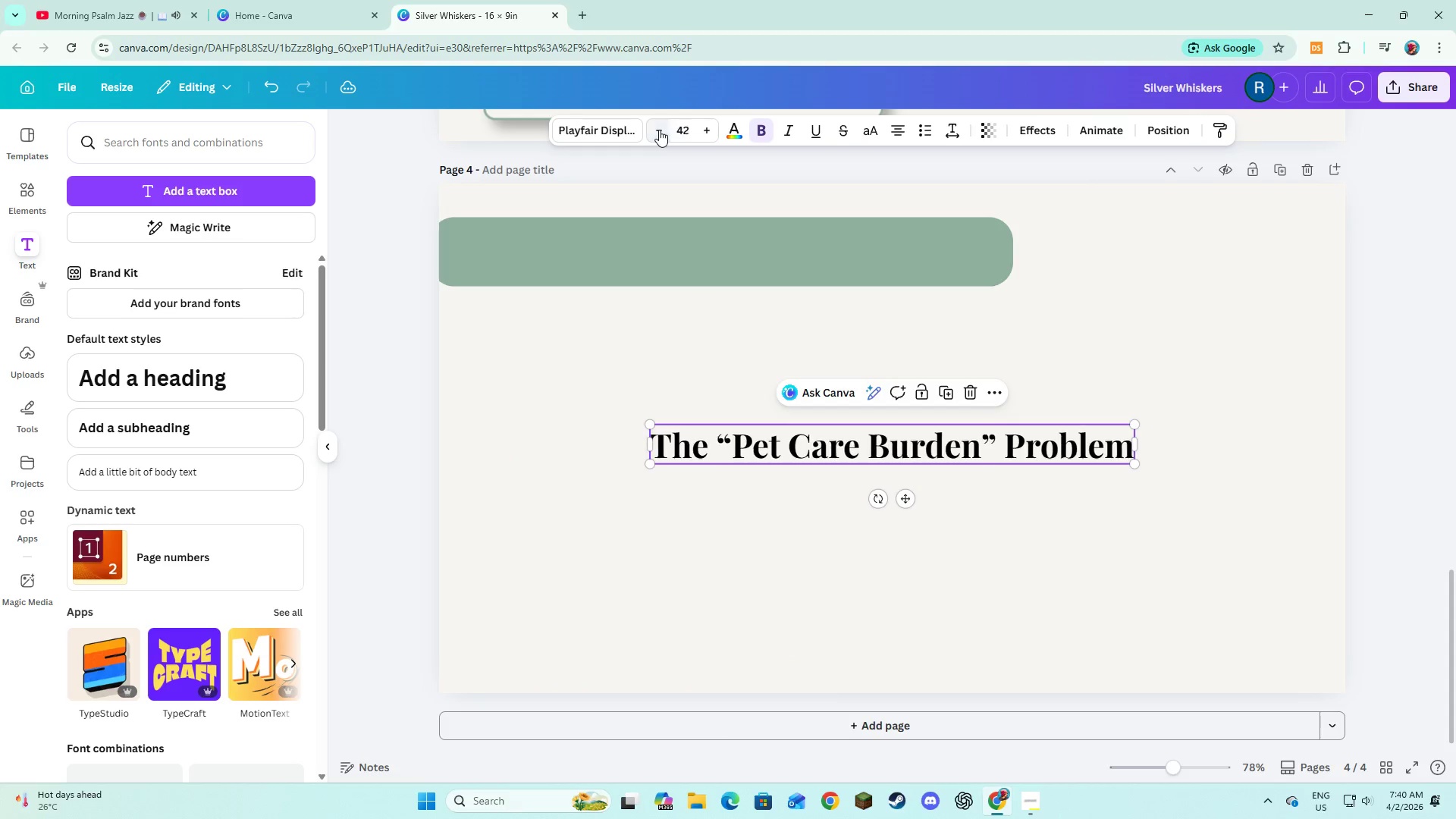 
triple_click([659, 130])
 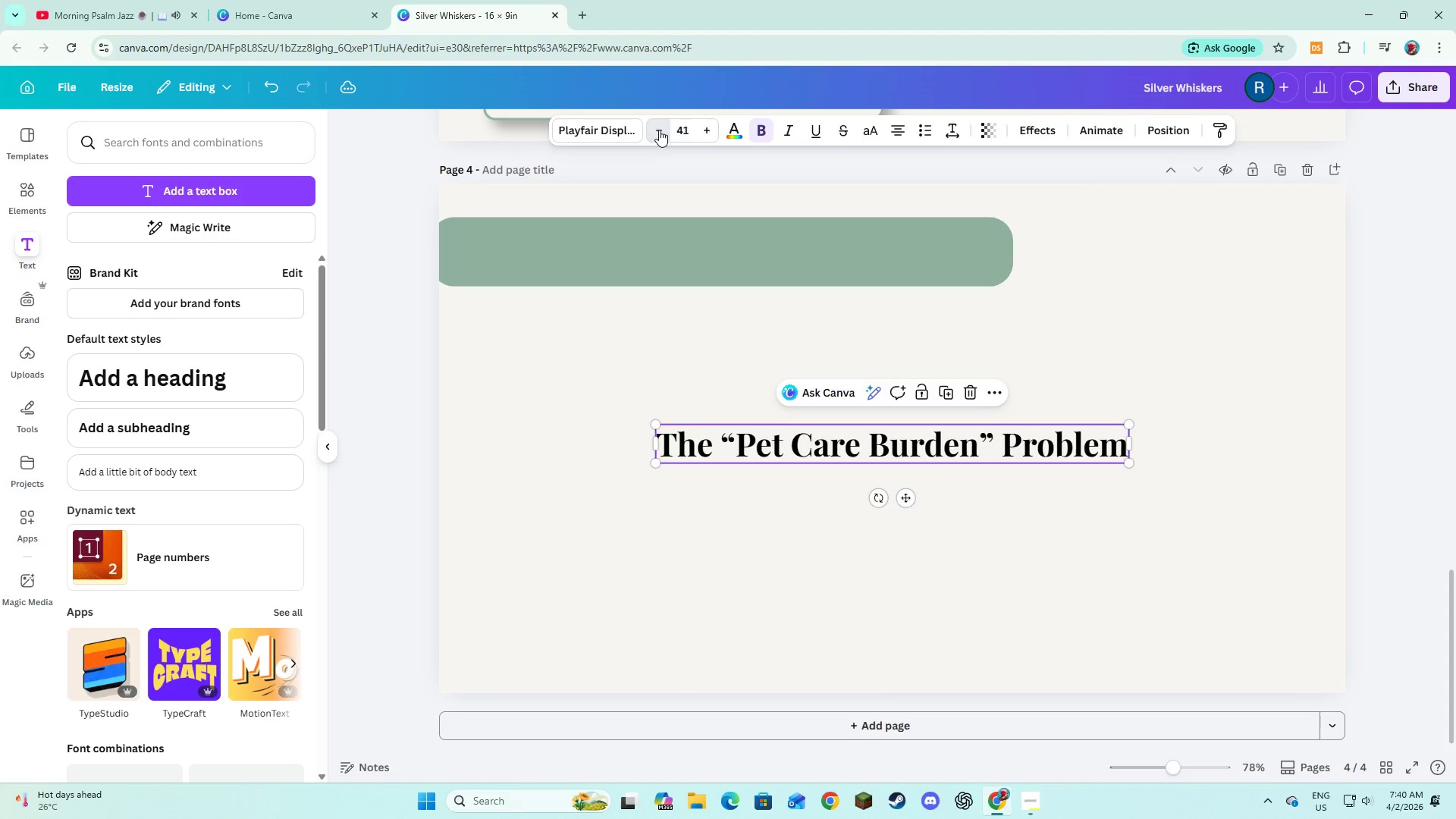 
triple_click([659, 130])
 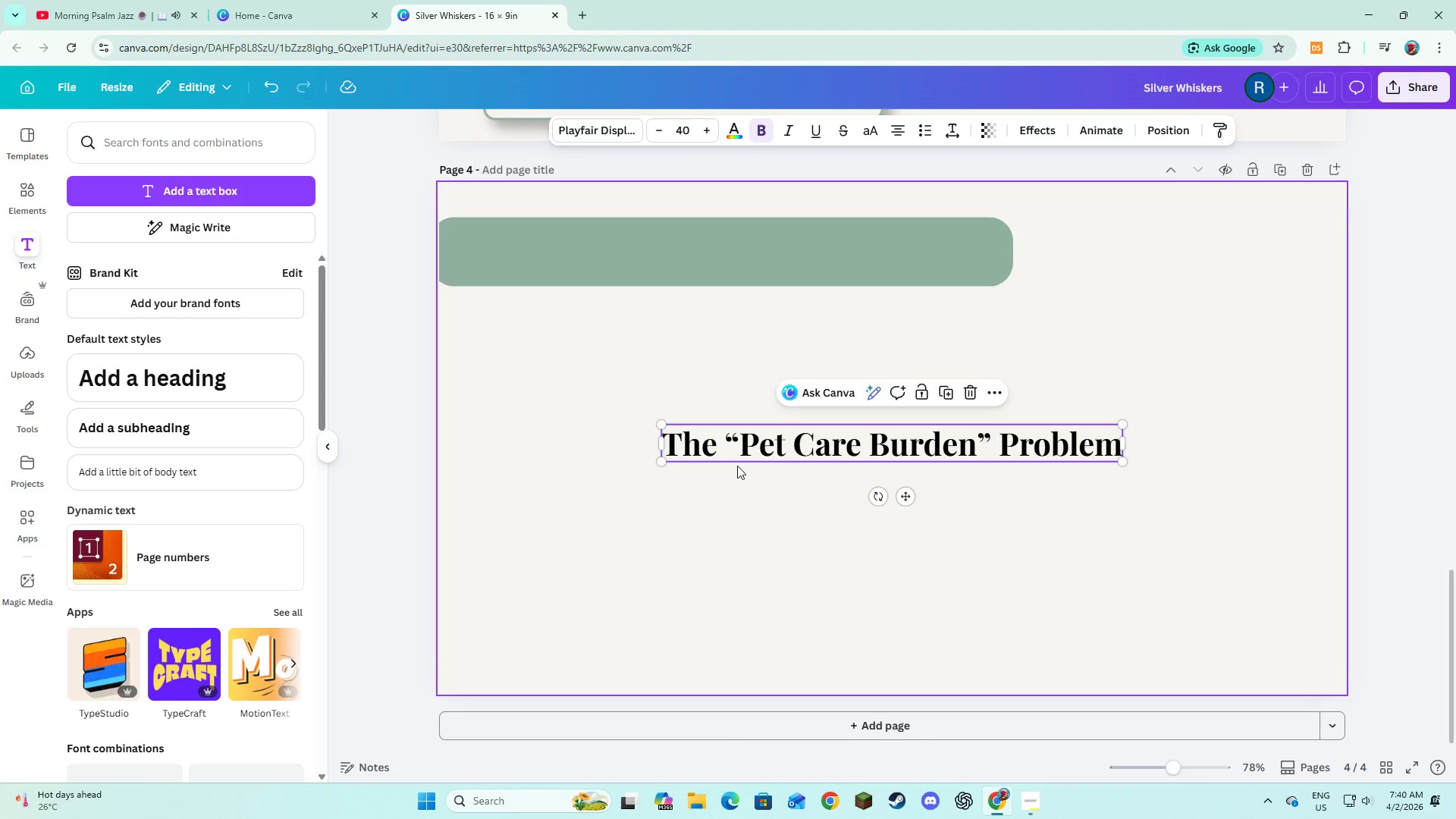 
double_click([755, 431])
 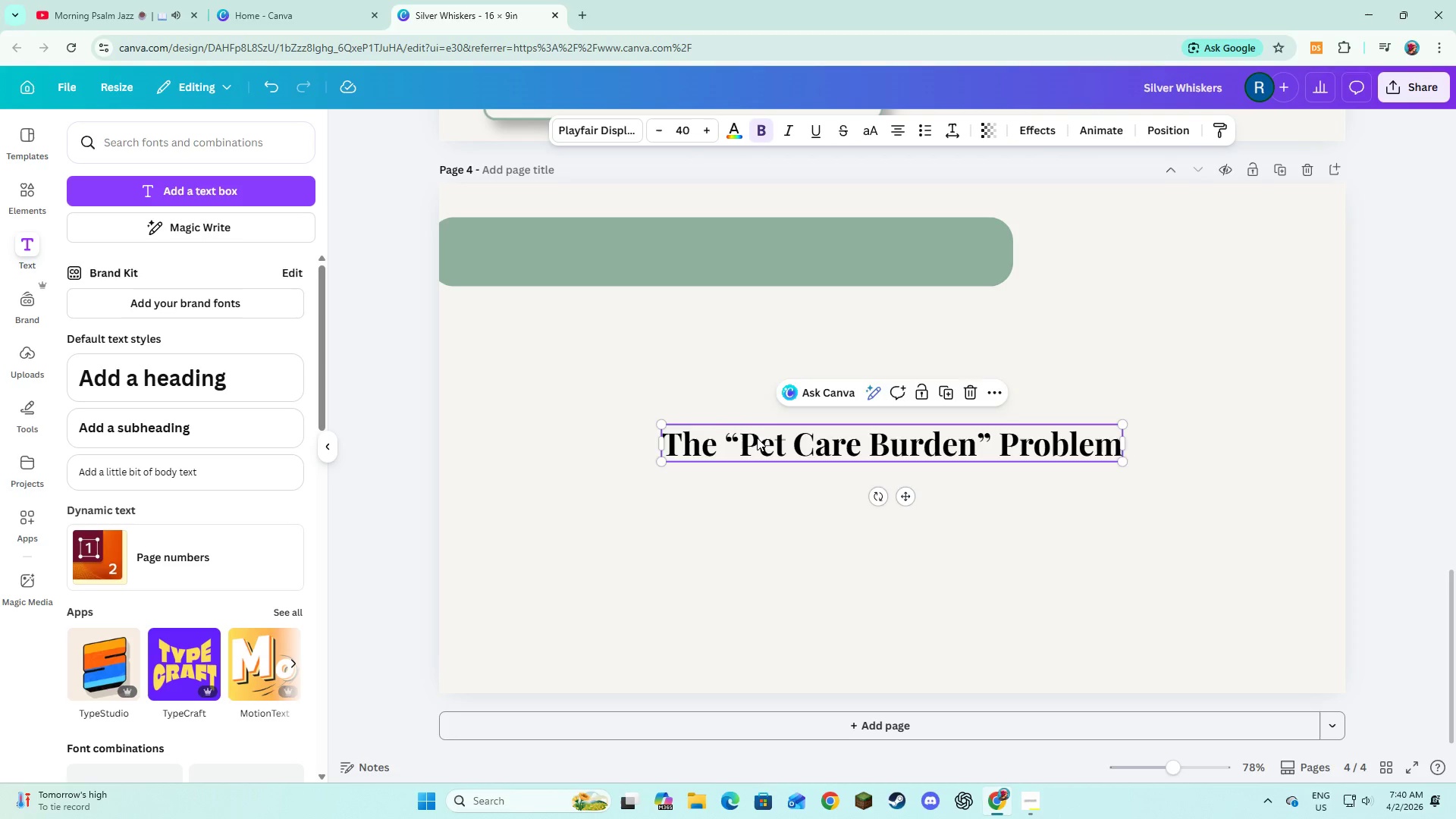 
left_click_drag(start_coordinate=[757, 438], to_coordinate=[603, 246])
 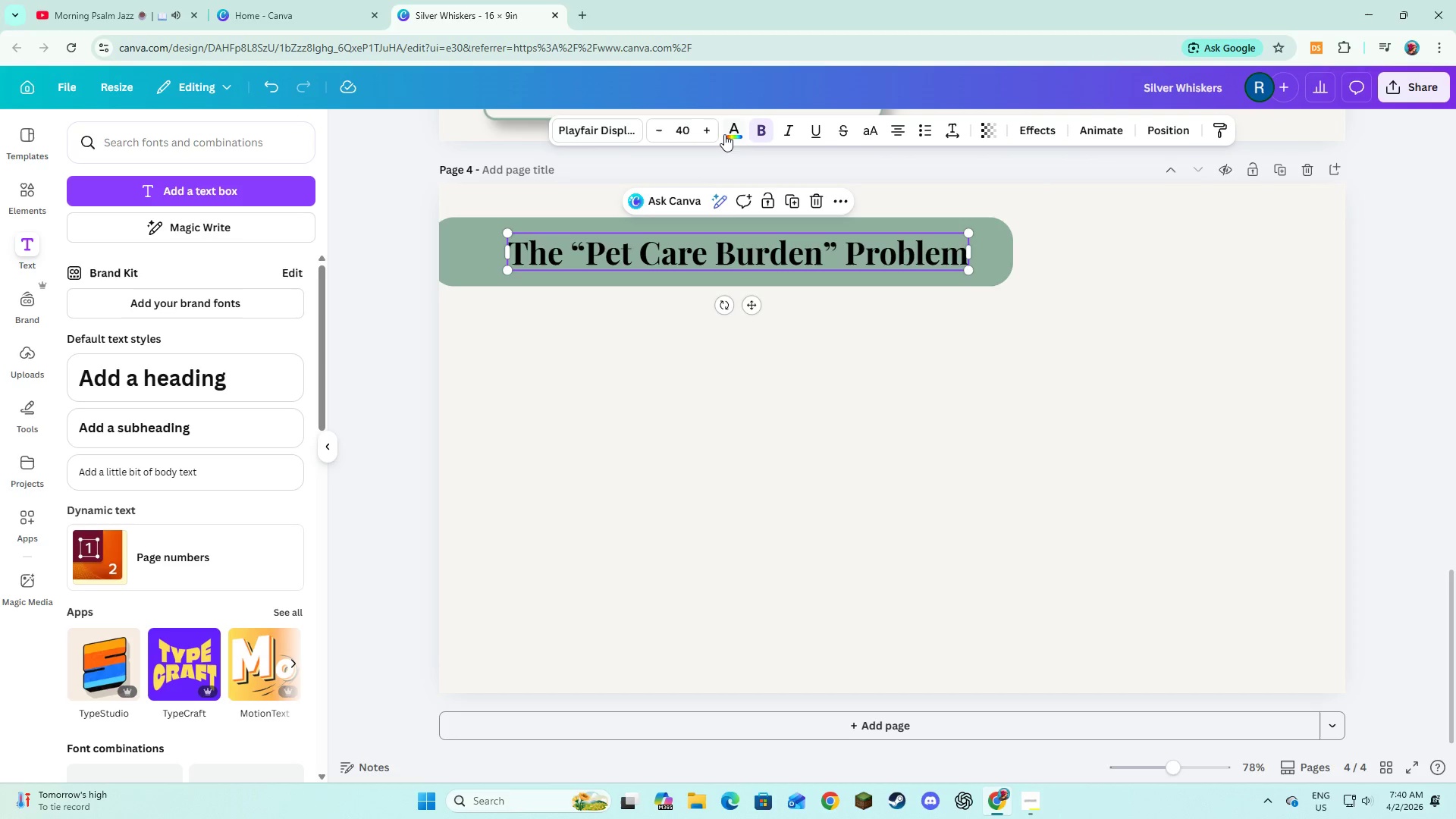 
left_click([726, 134])
 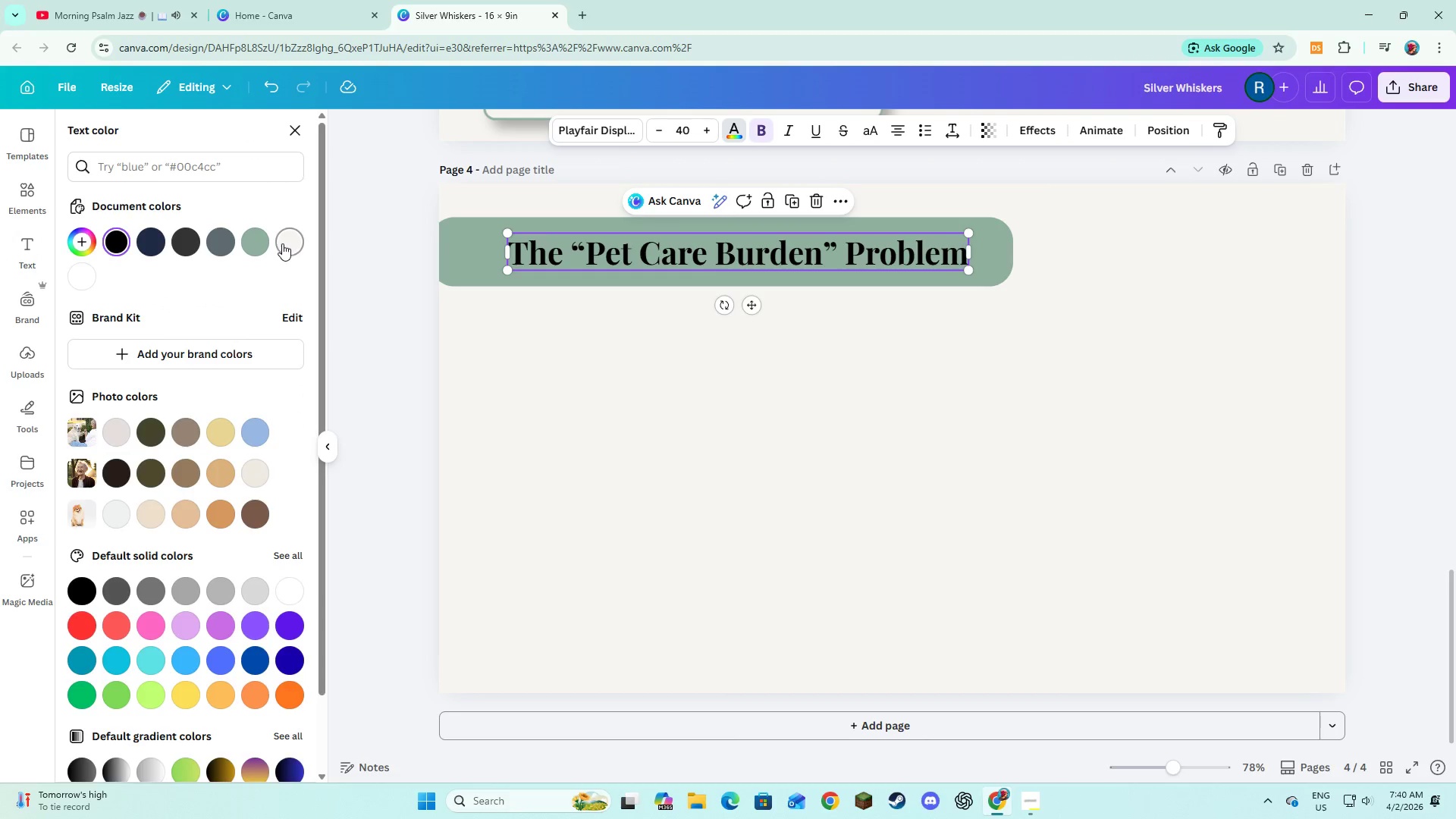 
double_click([745, 447])
 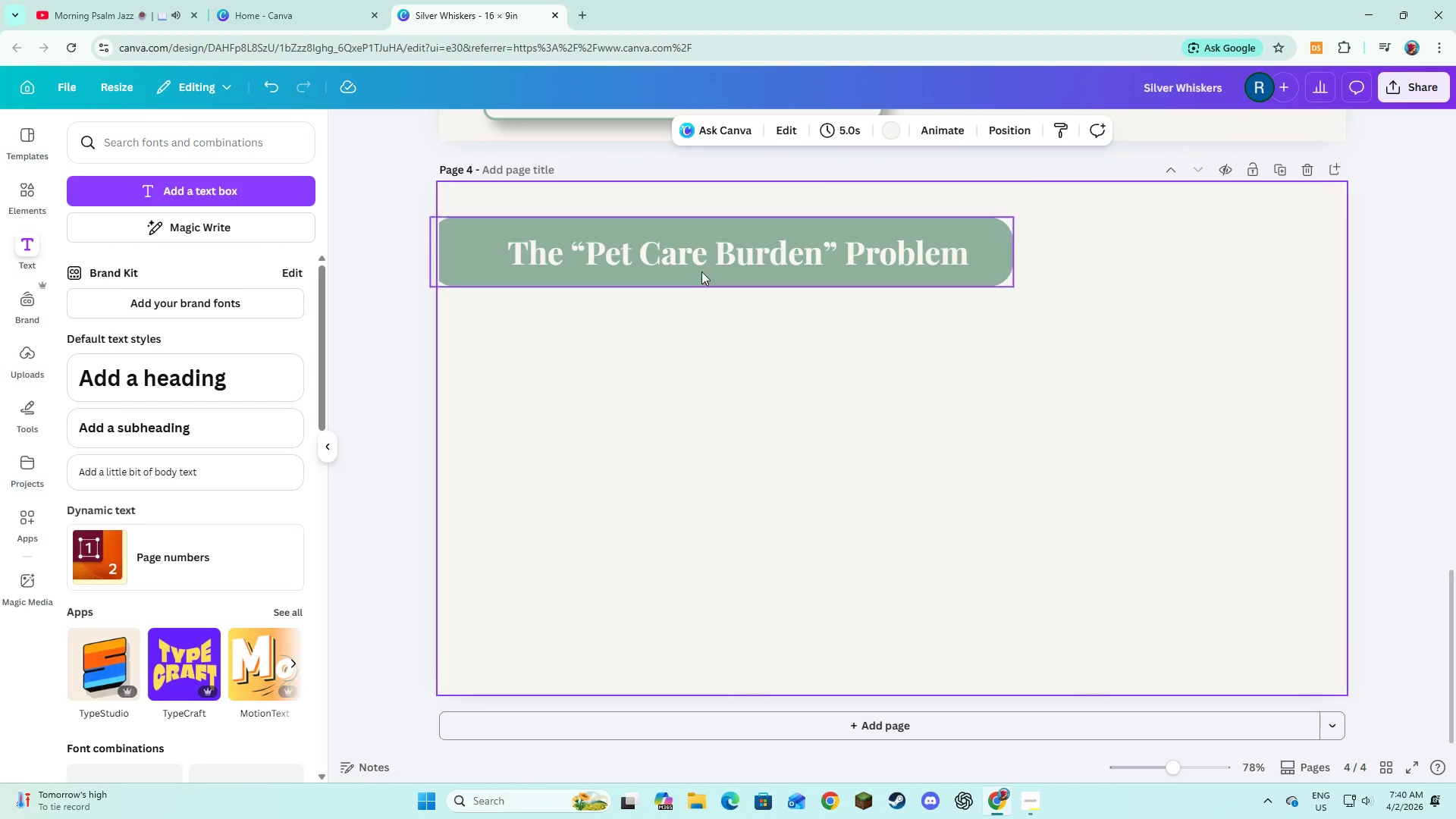 
left_click([701, 271])
 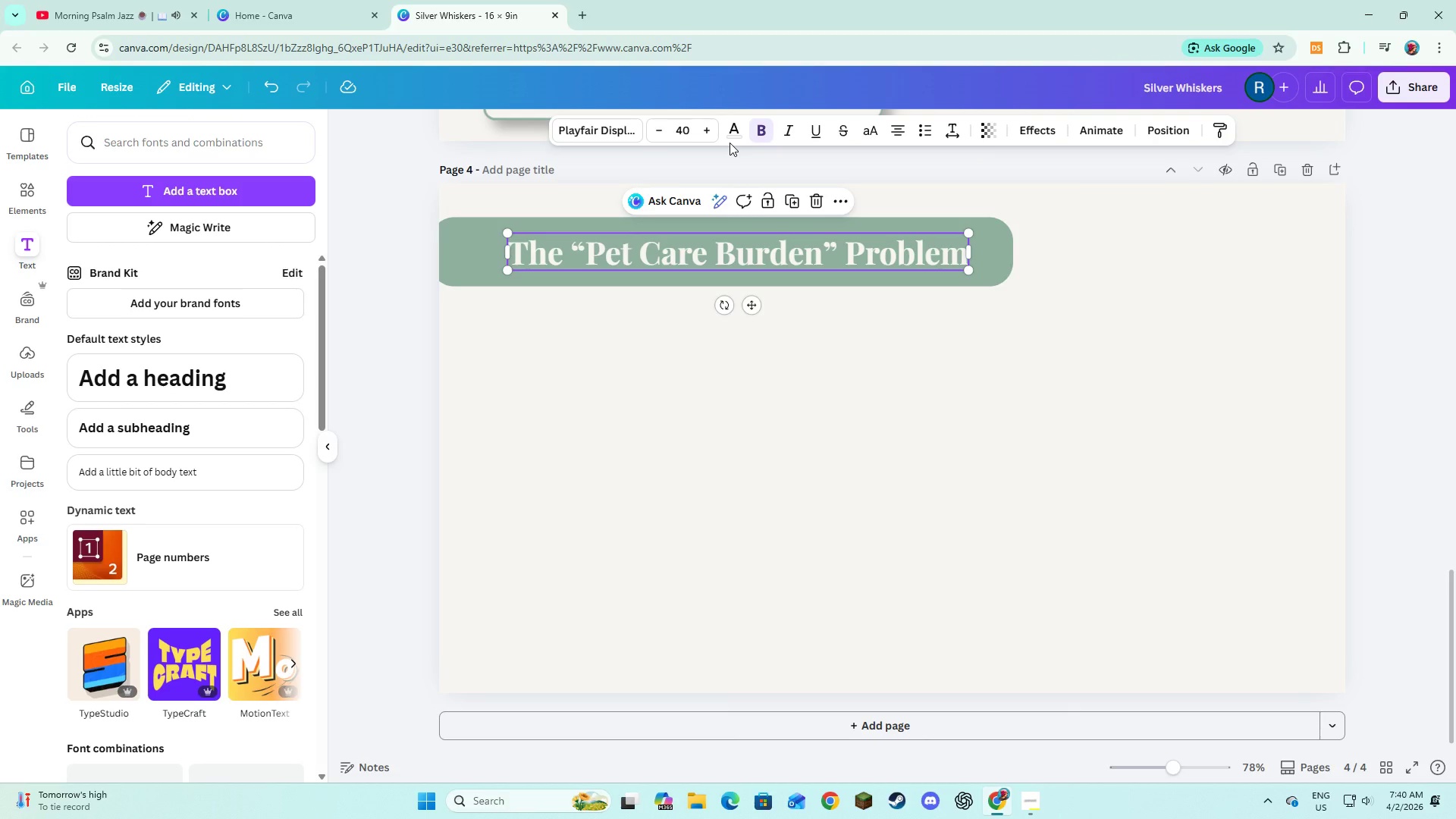 
double_click([733, 133])
 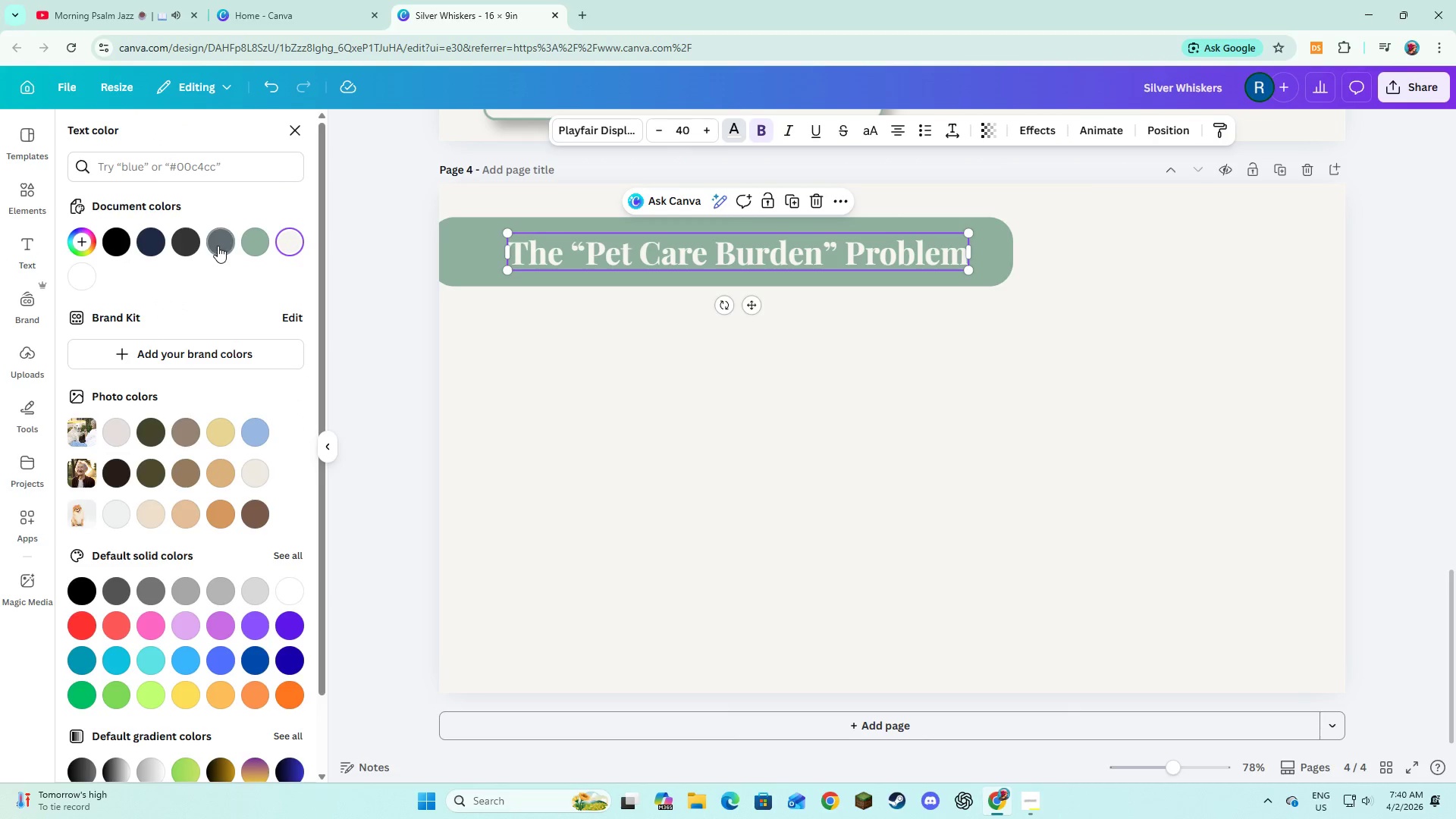 
left_click([218, 246])
 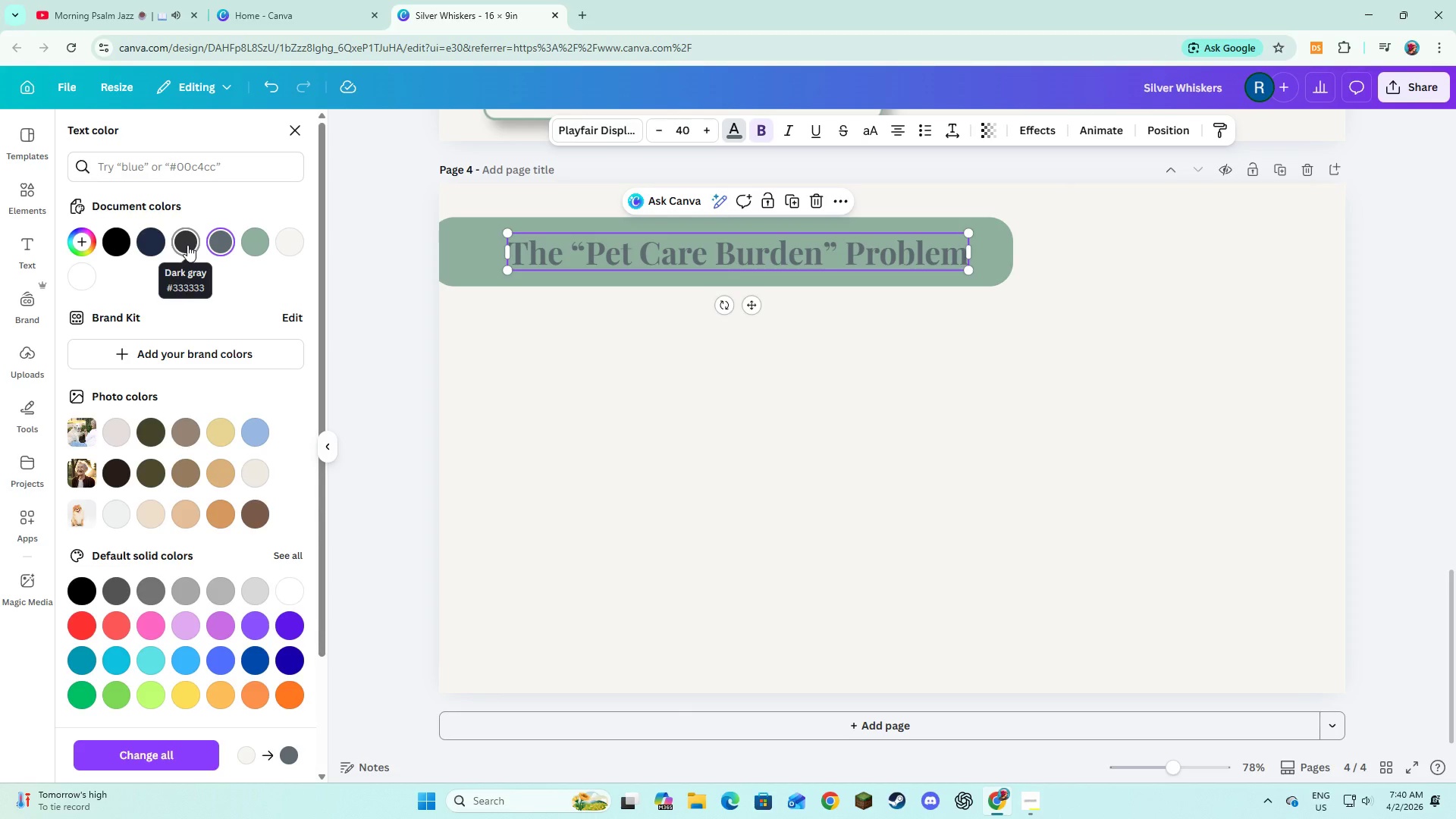 
left_click([848, 461])
 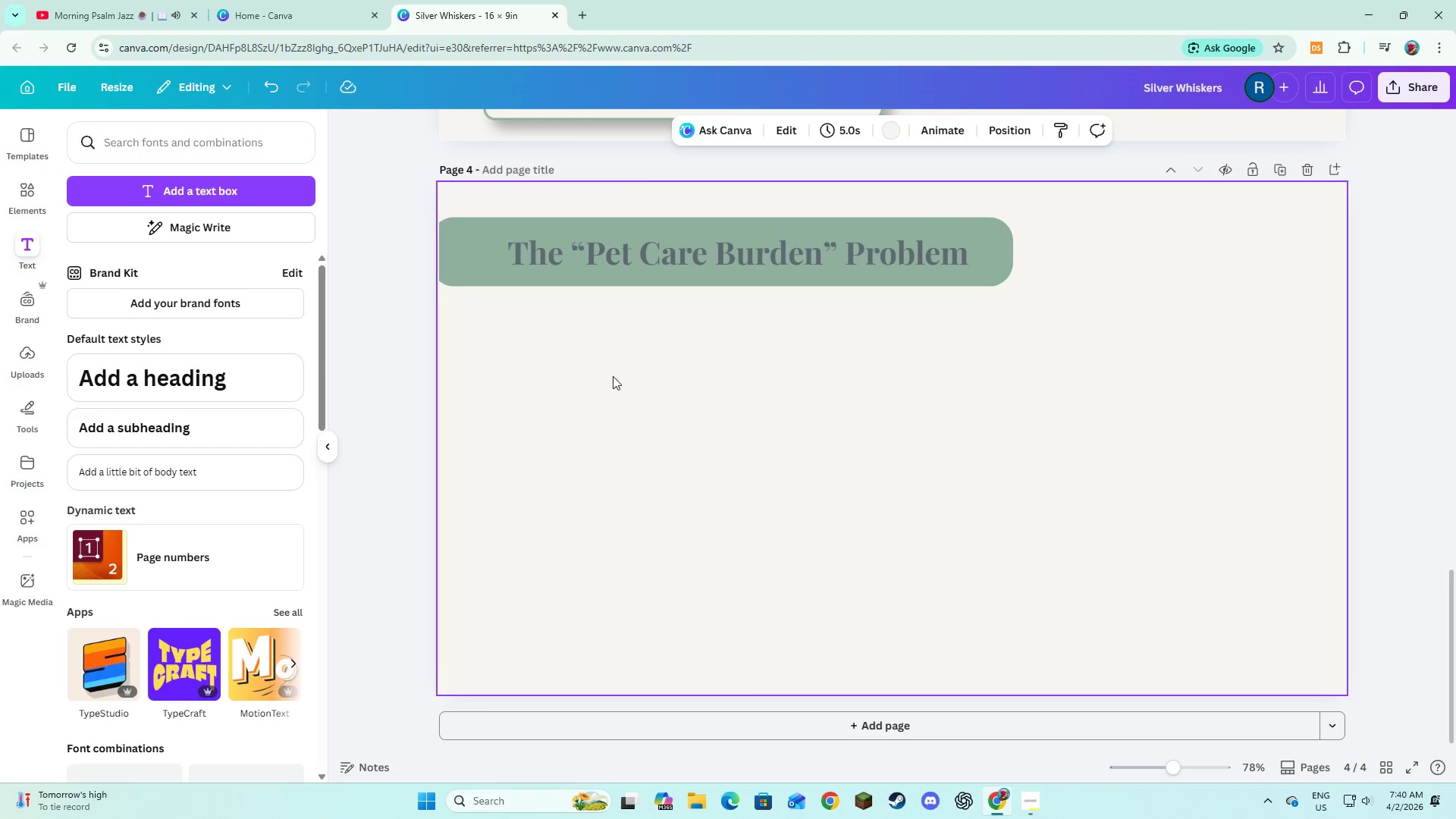 
left_click([473, 259])
 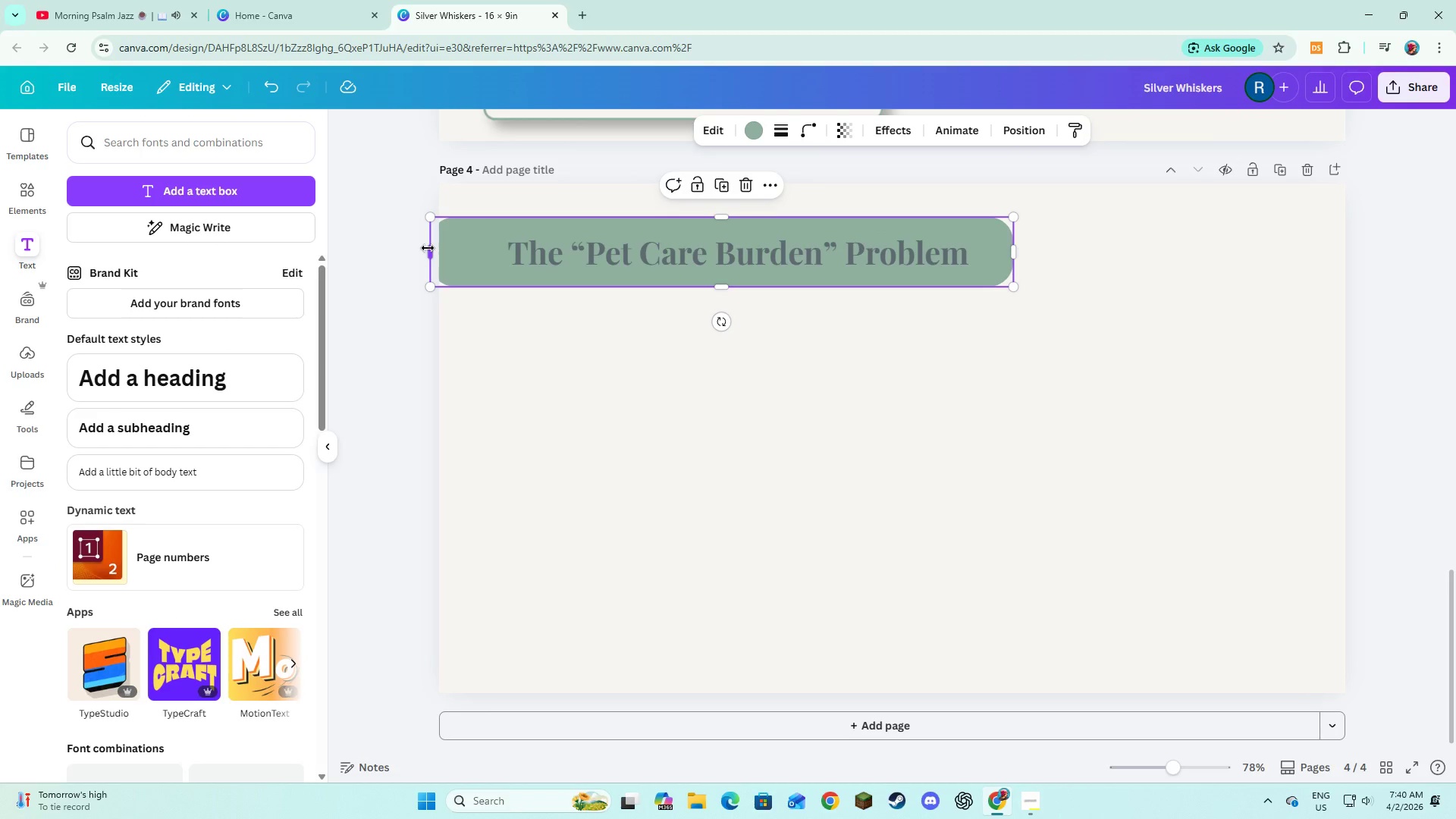 
left_click_drag(start_coordinate=[428, 248], to_coordinate=[413, 248])
 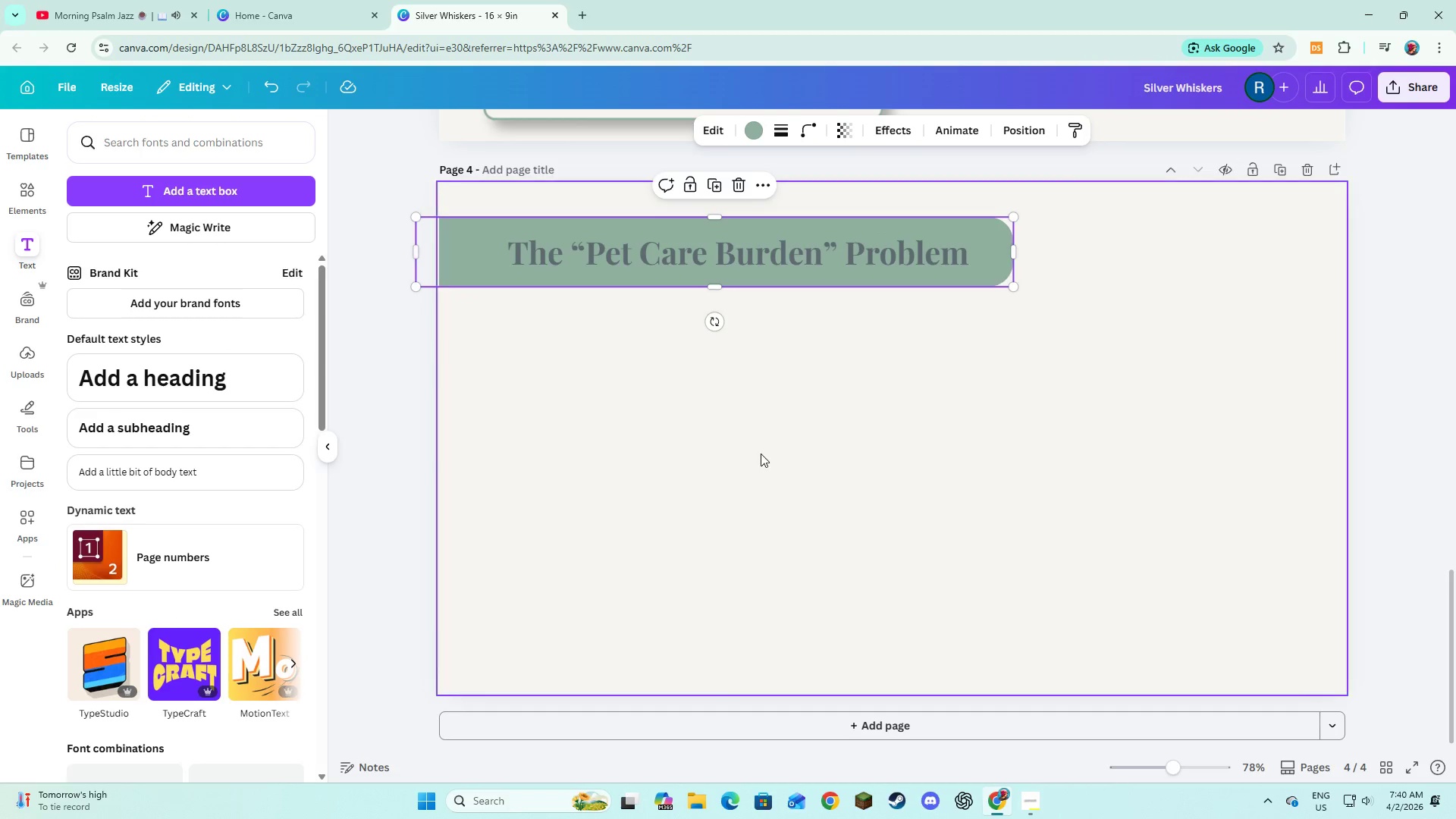 
left_click([761, 453])
 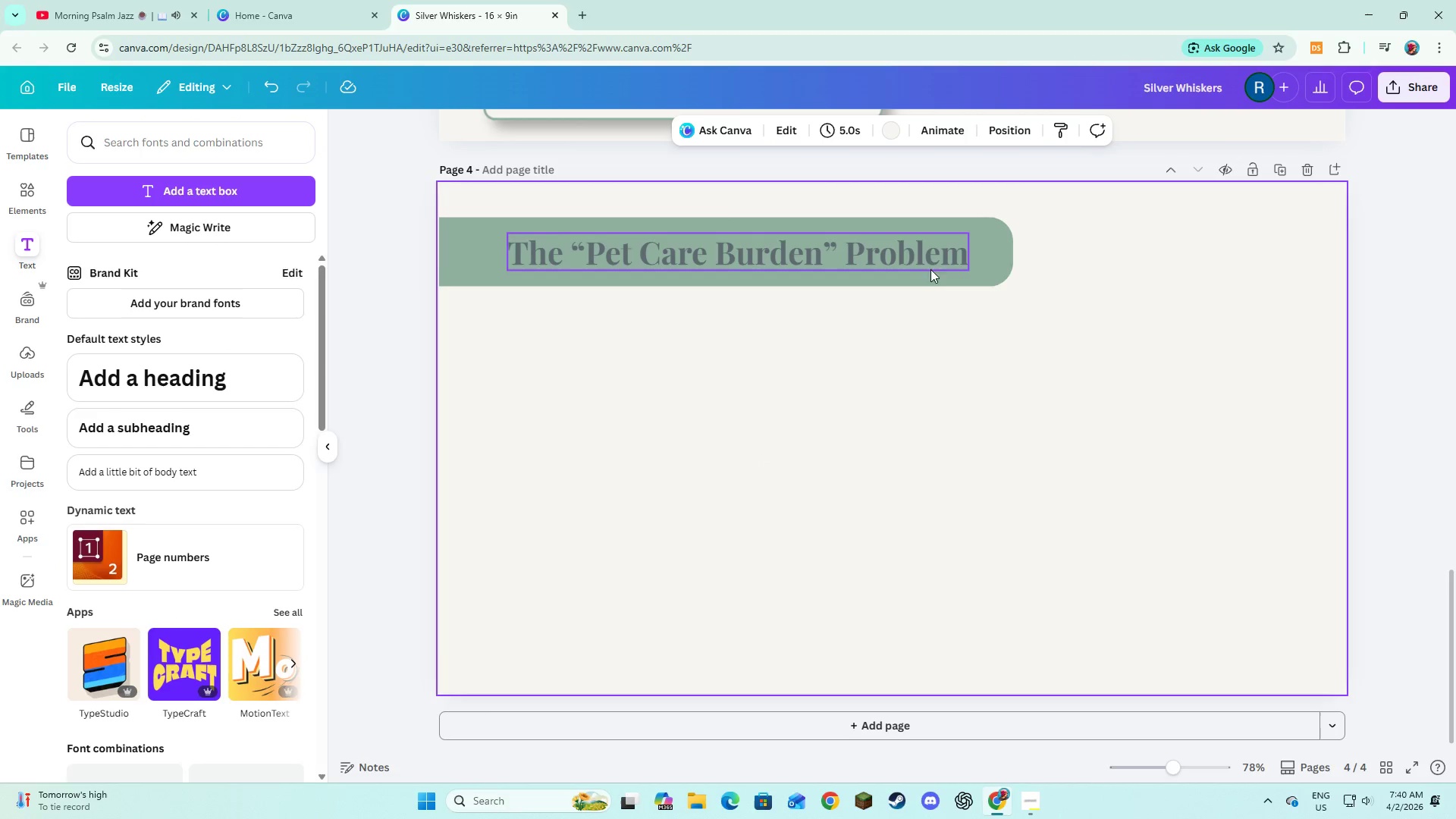 
left_click([992, 265])
 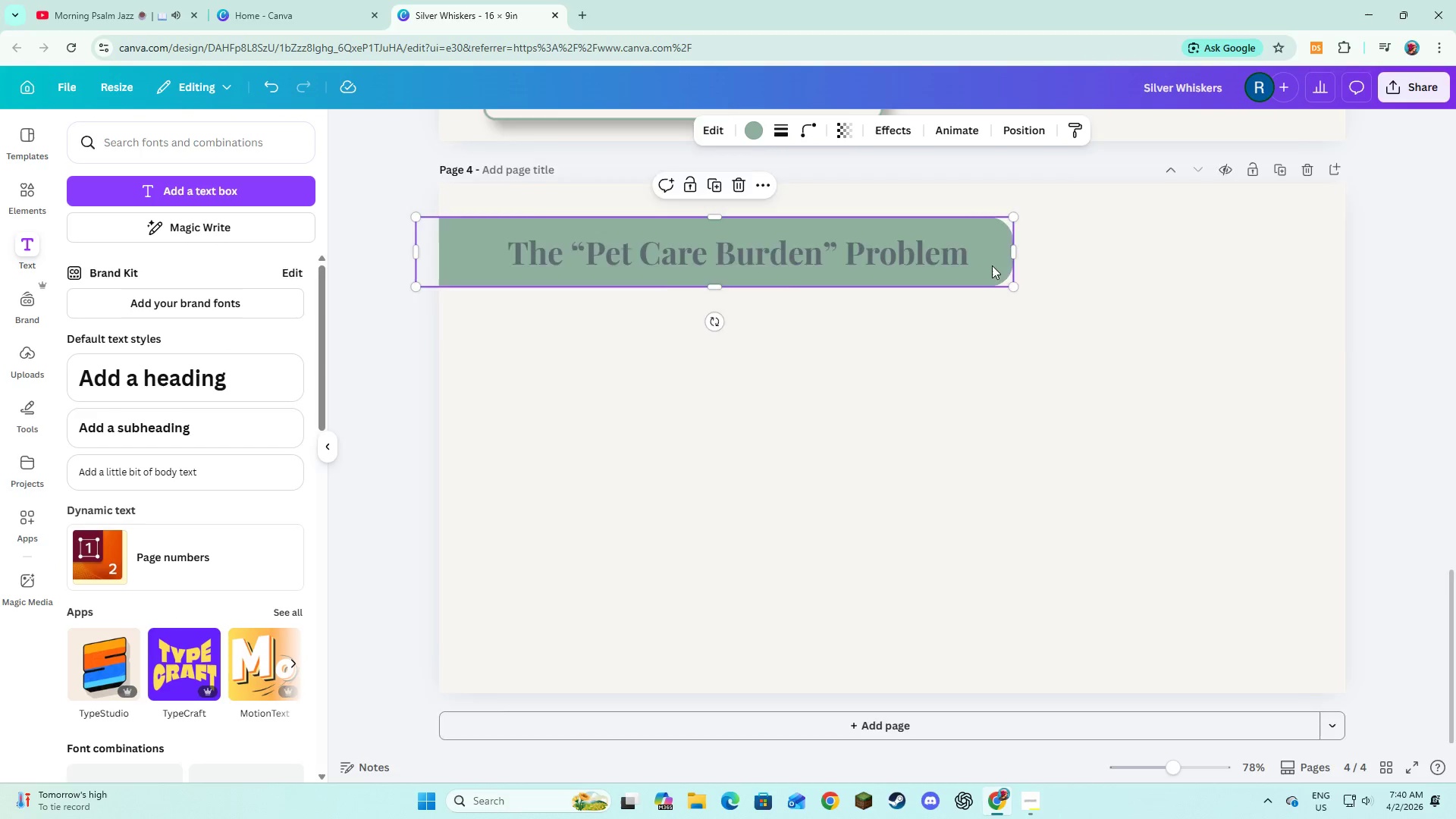 
scroll: coordinate [1005, 324], scroll_direction: up, amount: 5.0
 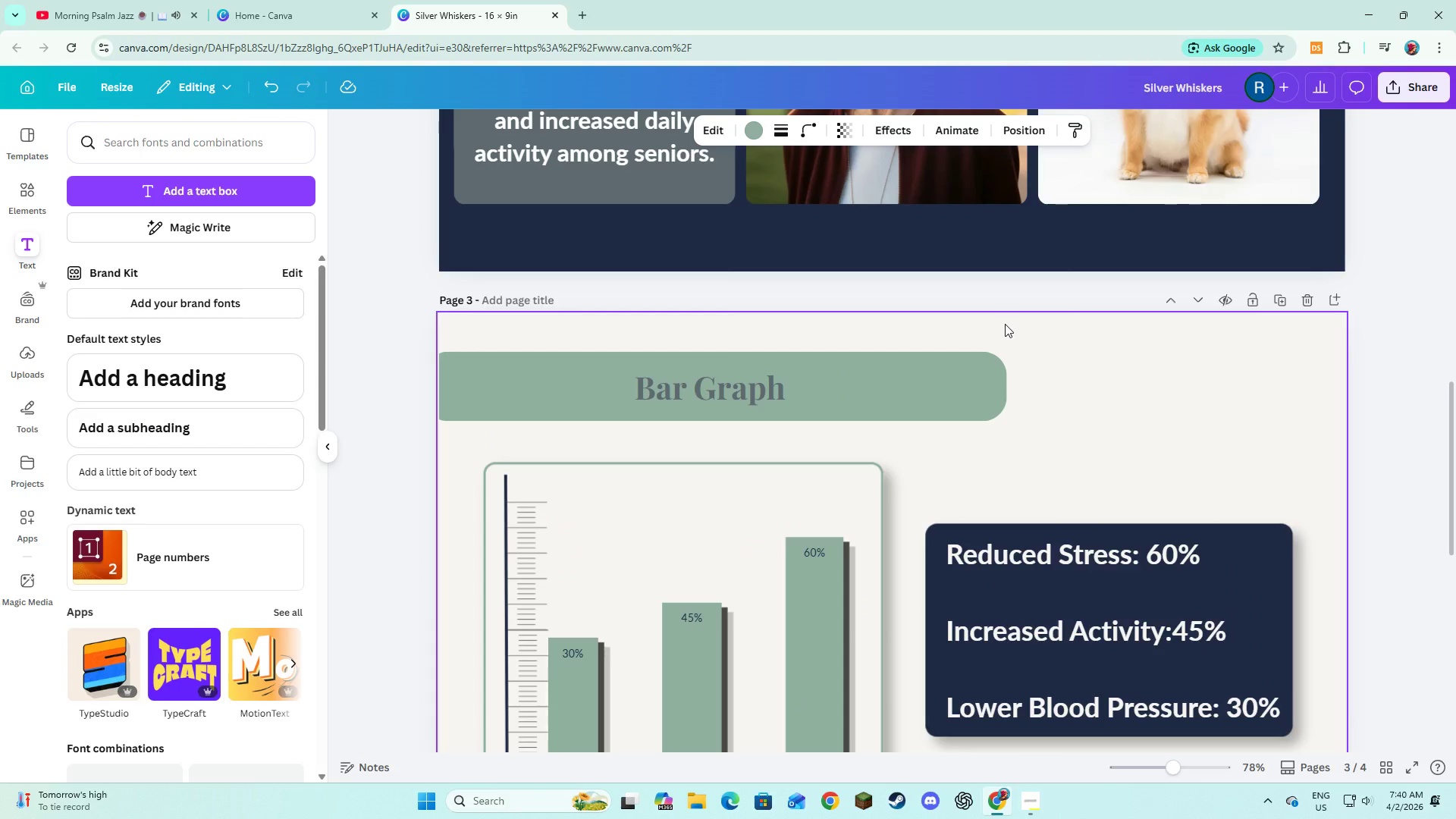 
scroll: coordinate [1005, 325], scroll_direction: down, amount: 4.0
 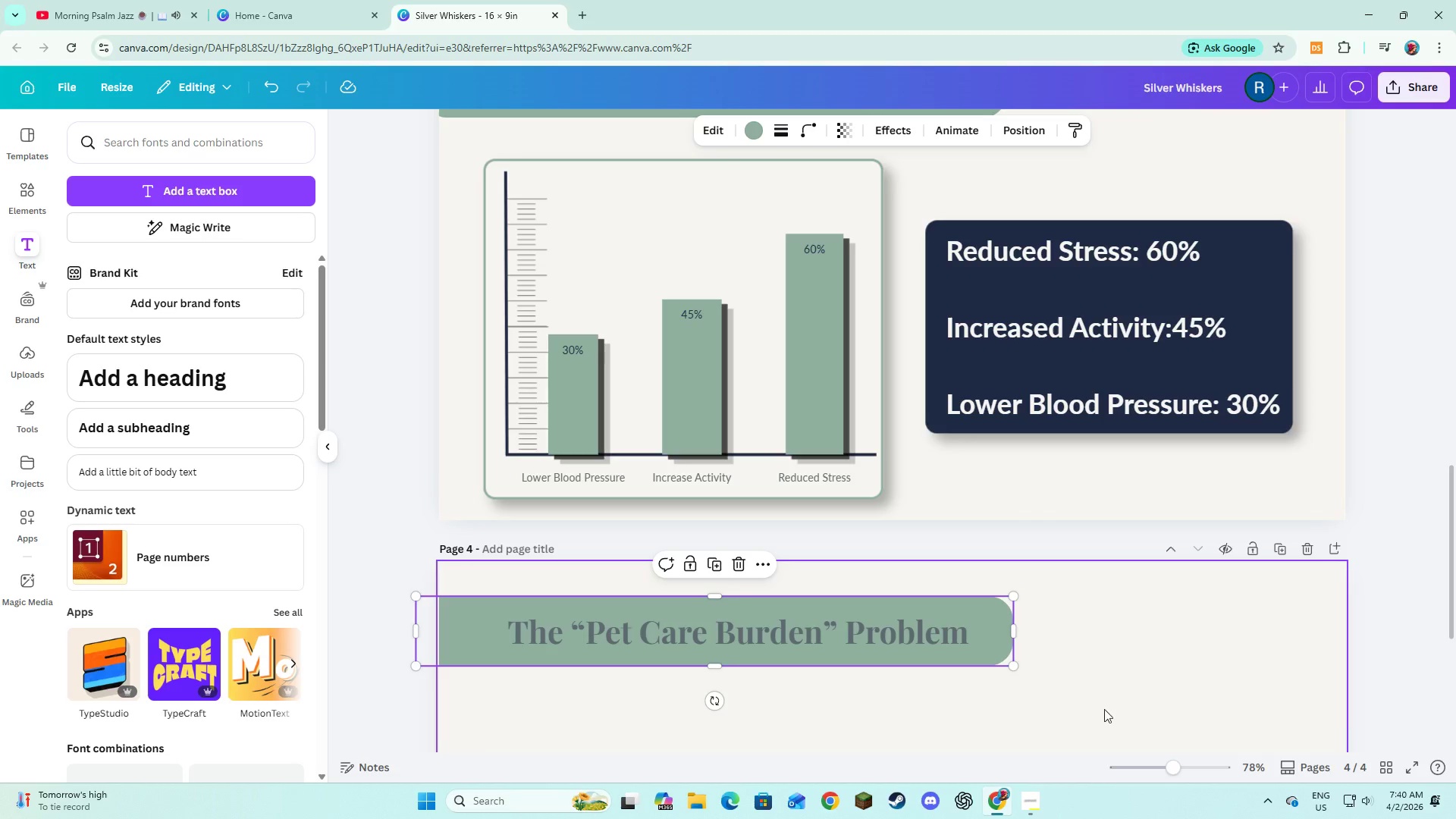 
left_click([1120, 720])
 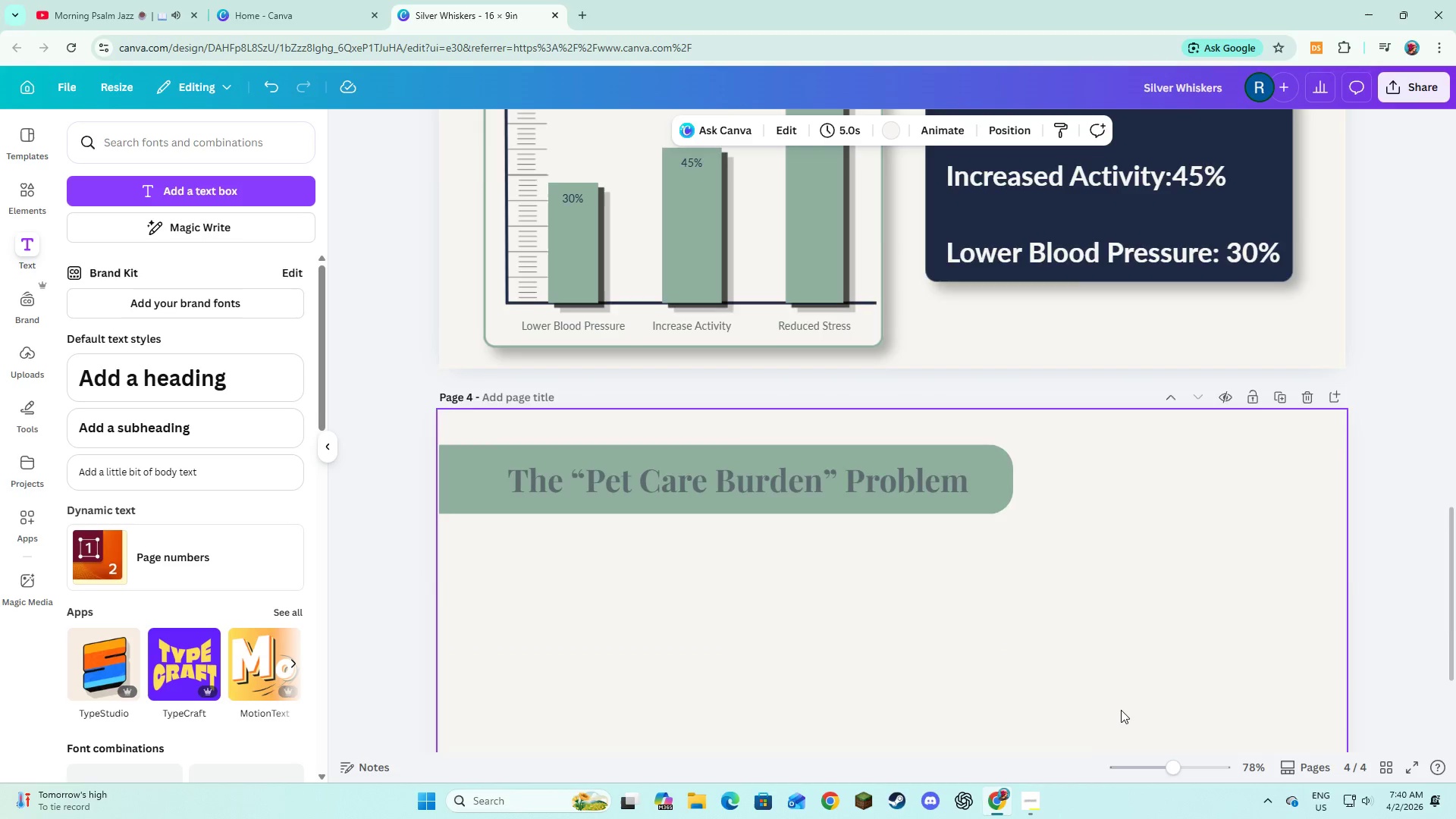 
scroll: coordinate [1121, 710], scroll_direction: down, amount: 3.0
 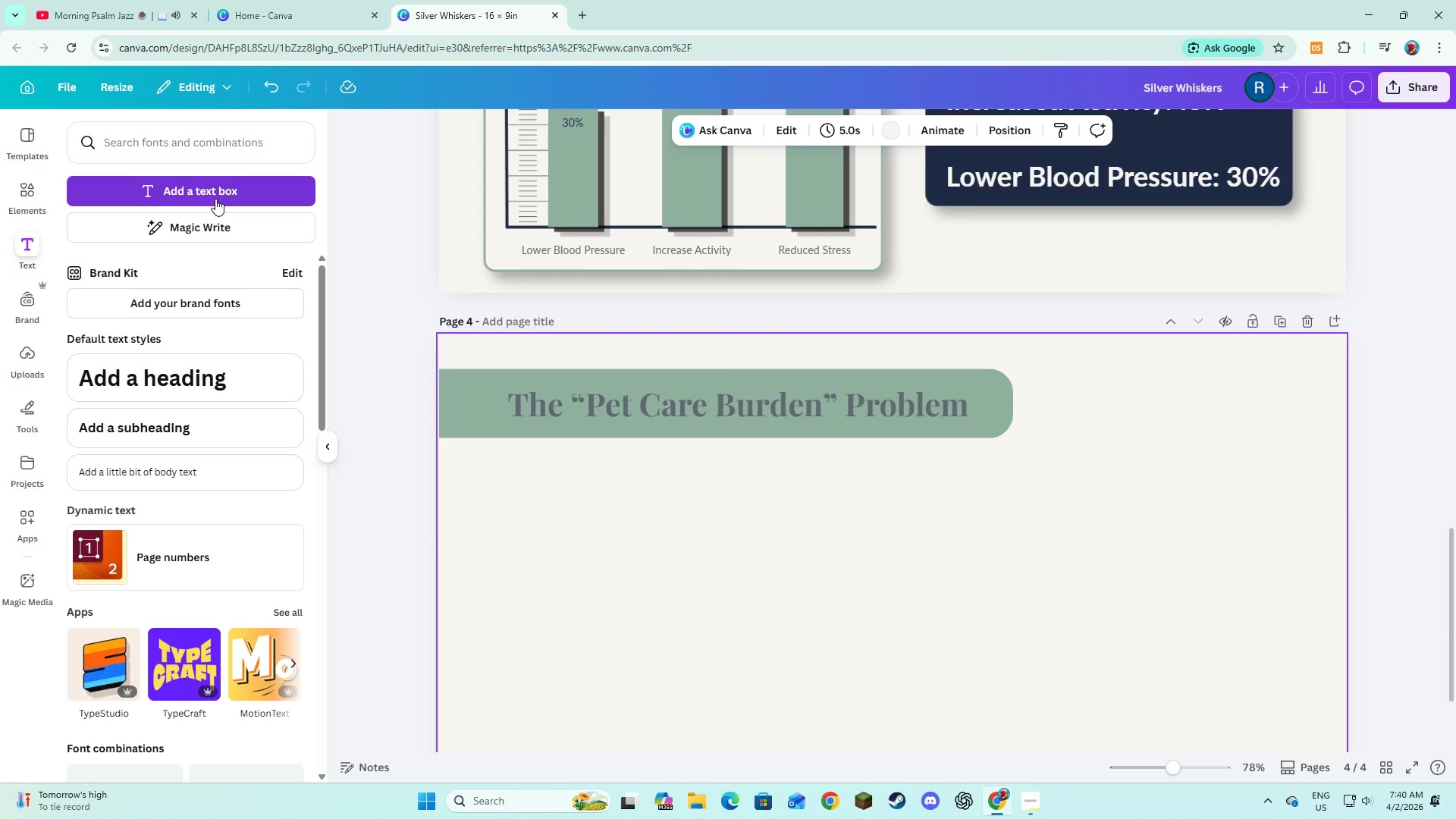 
wait(5.6)
 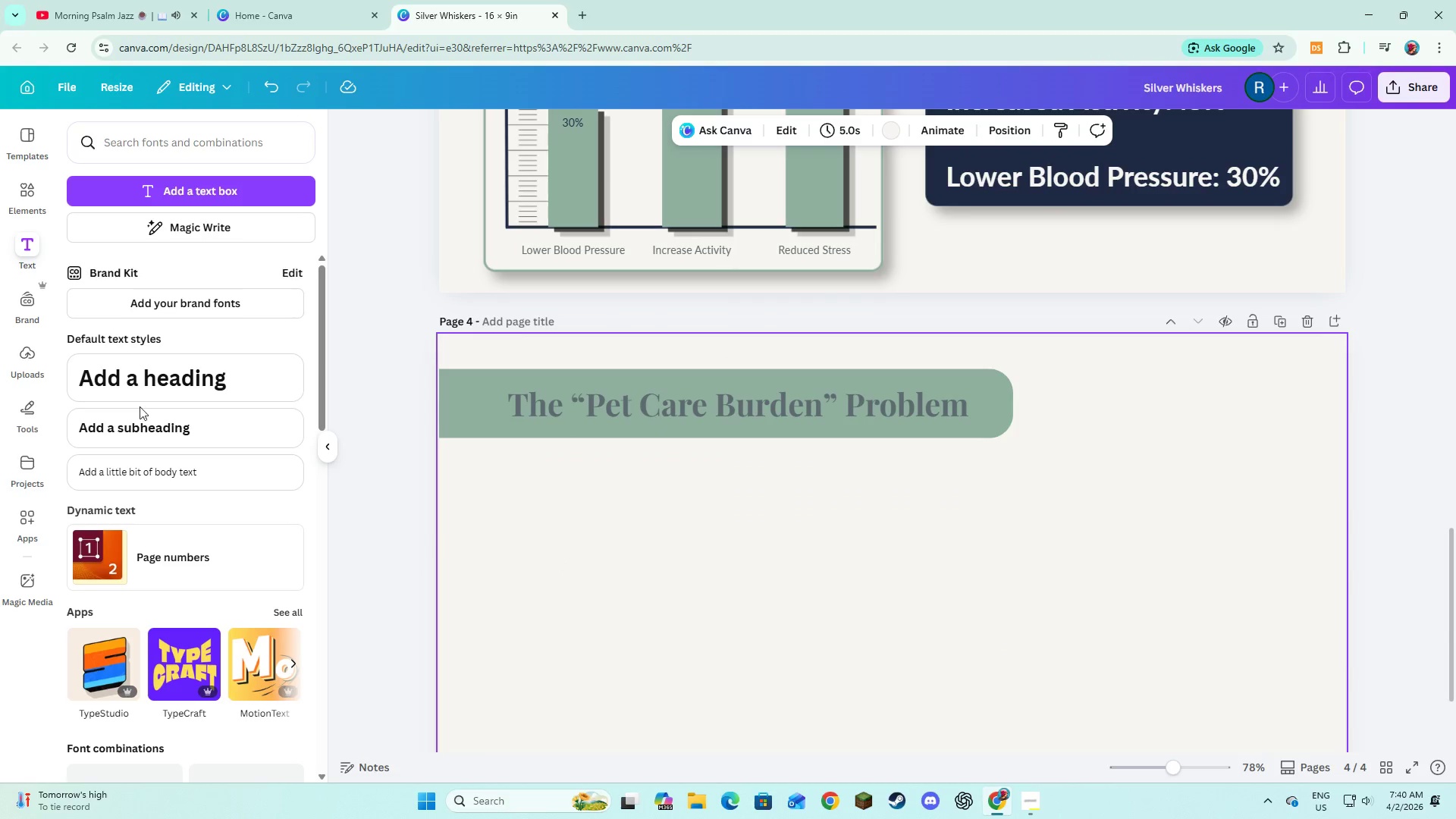 
left_click([215, 199])
 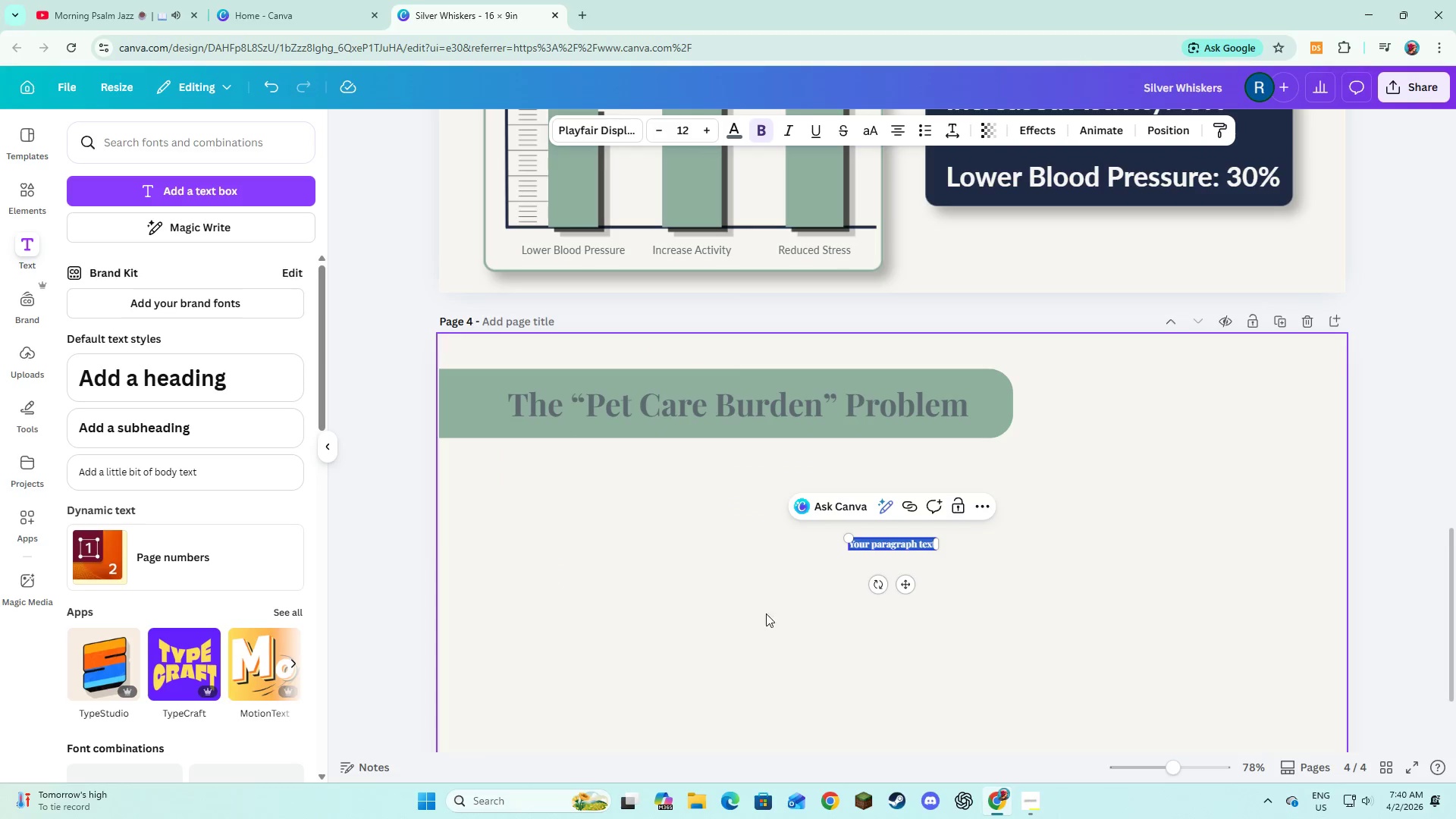 
wait(5.38)
 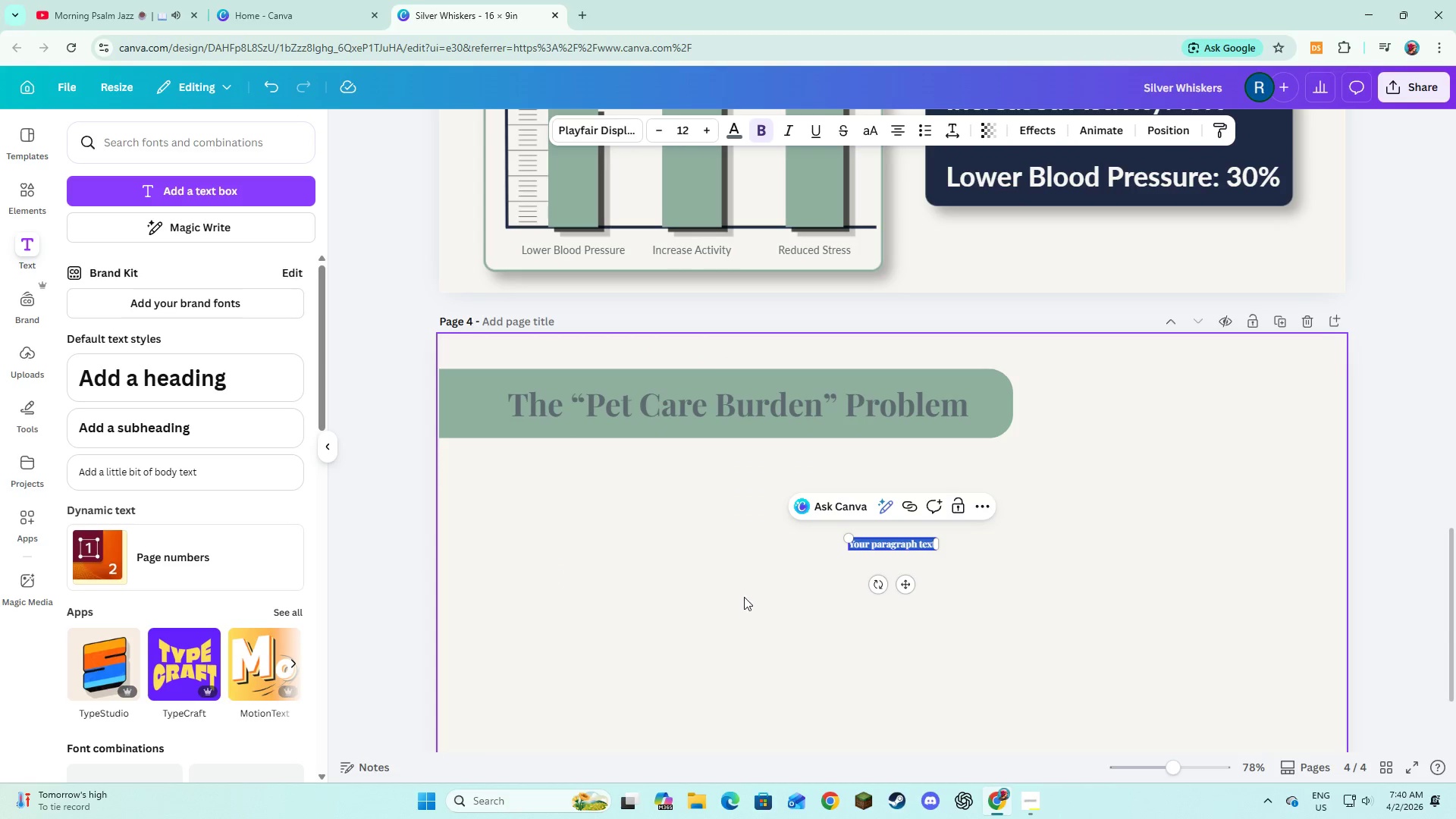 
type(Physical limitations (walking, lifting))
 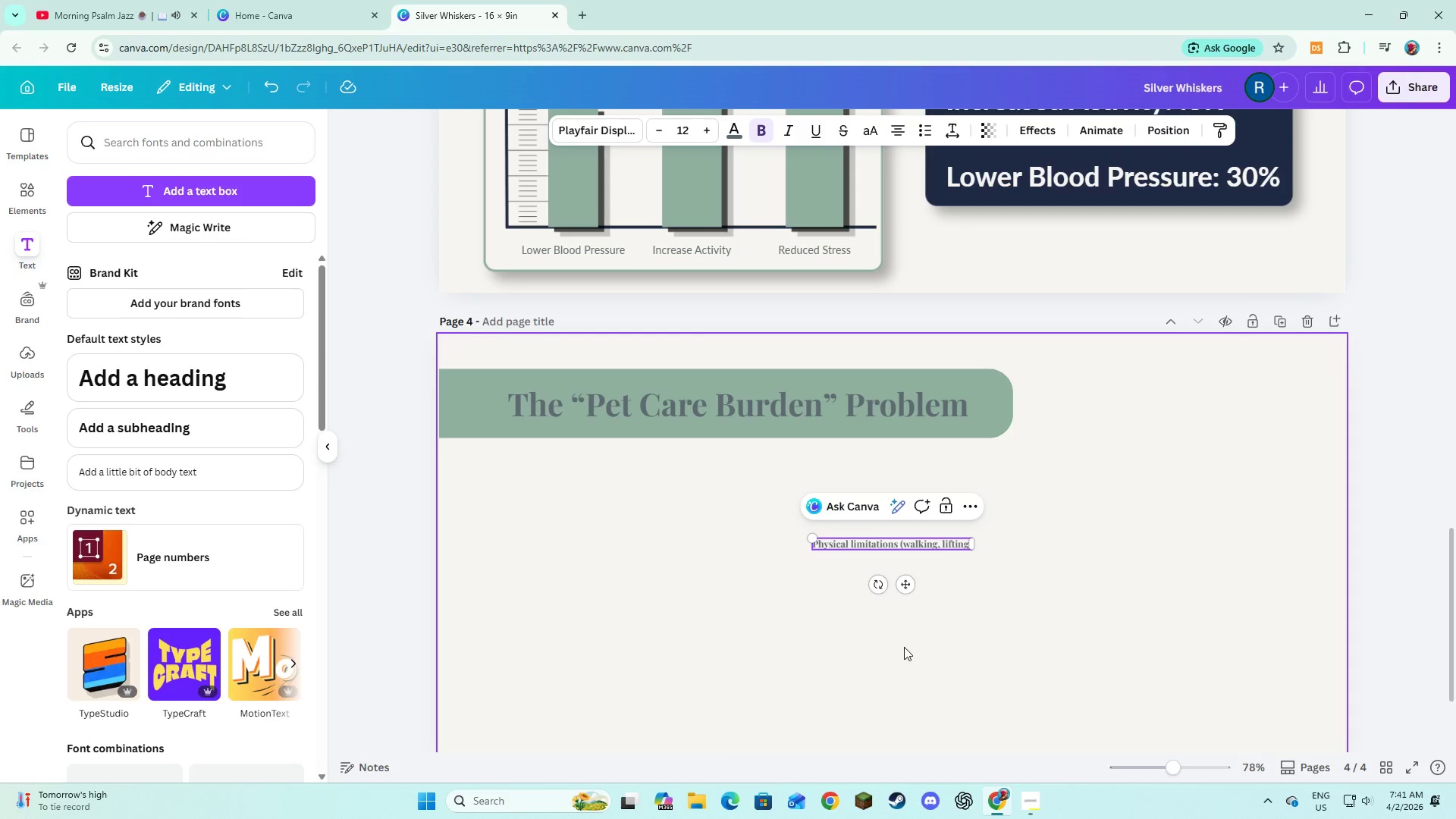 
wait(5.19)
 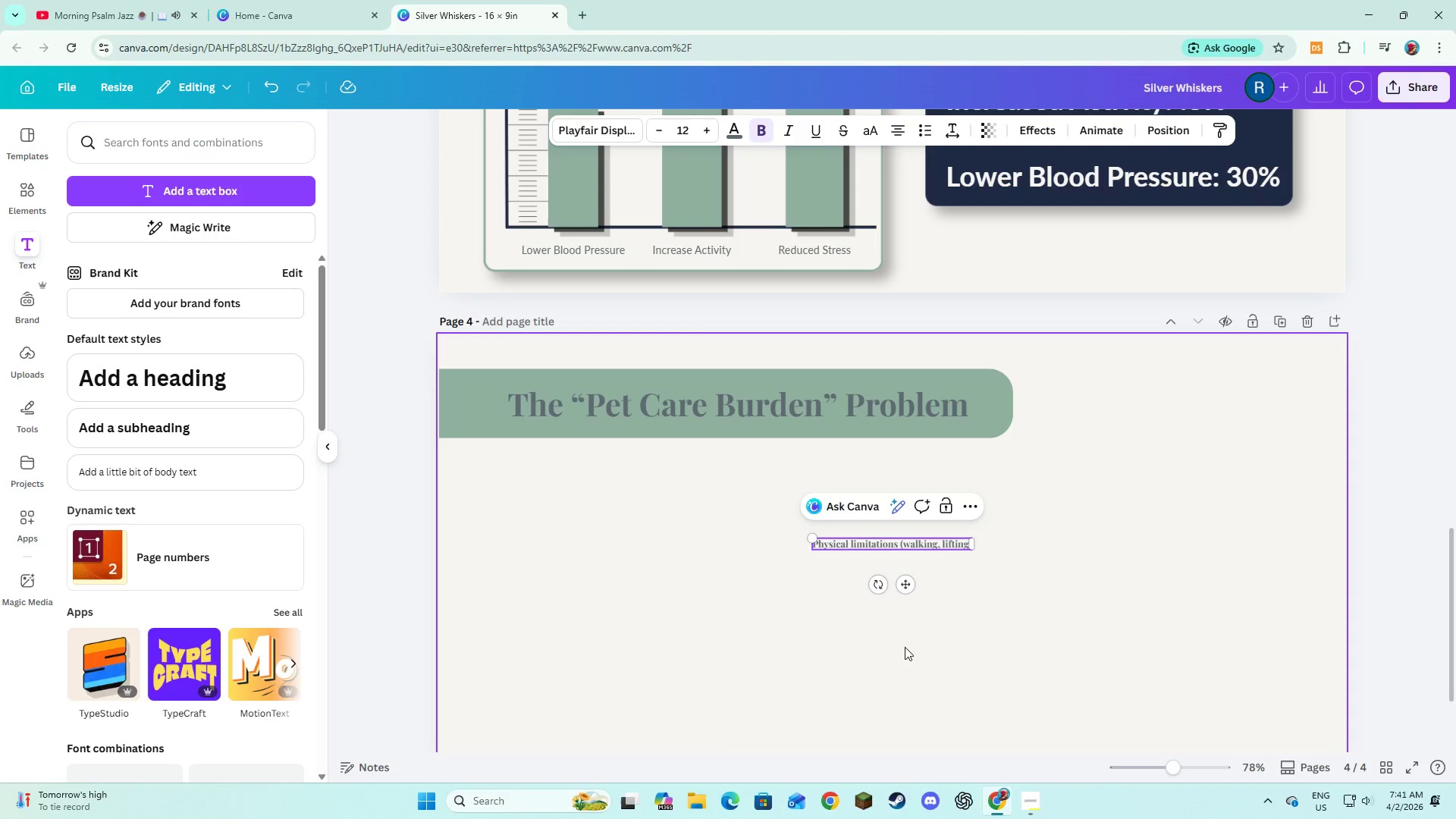 
left_click([613, 135])
 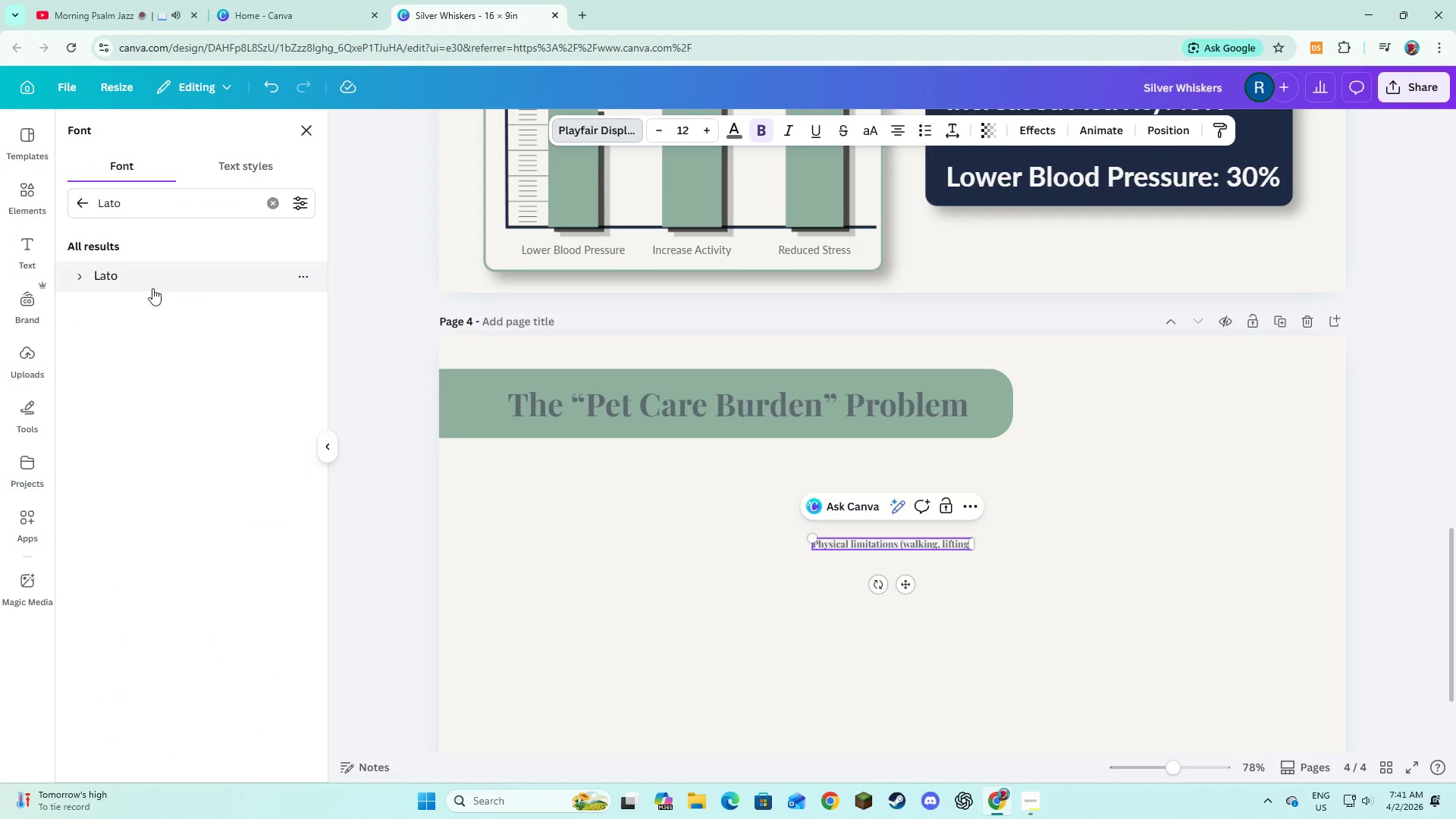 
left_click([152, 285])
 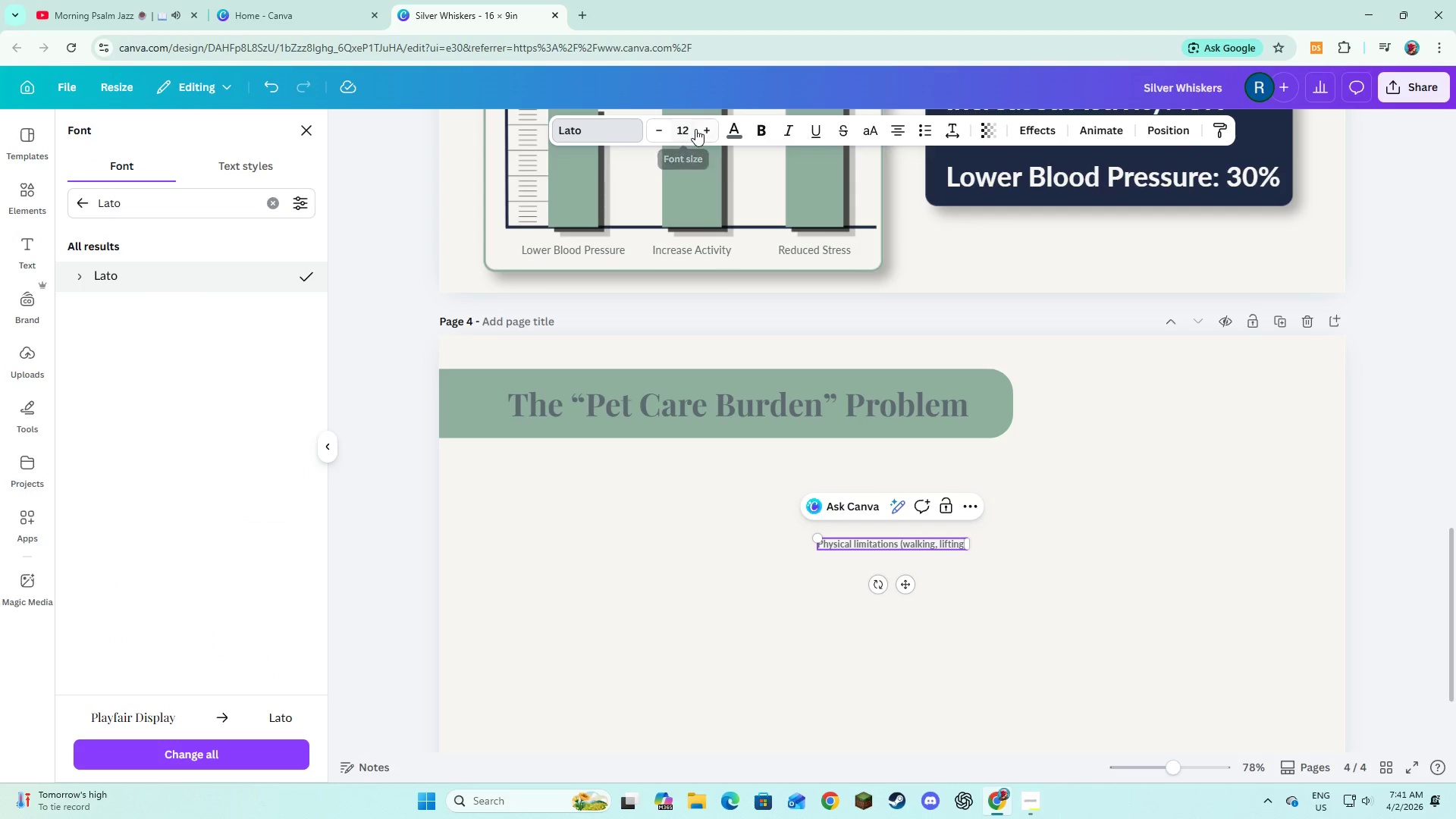 
double_click([698, 130])
 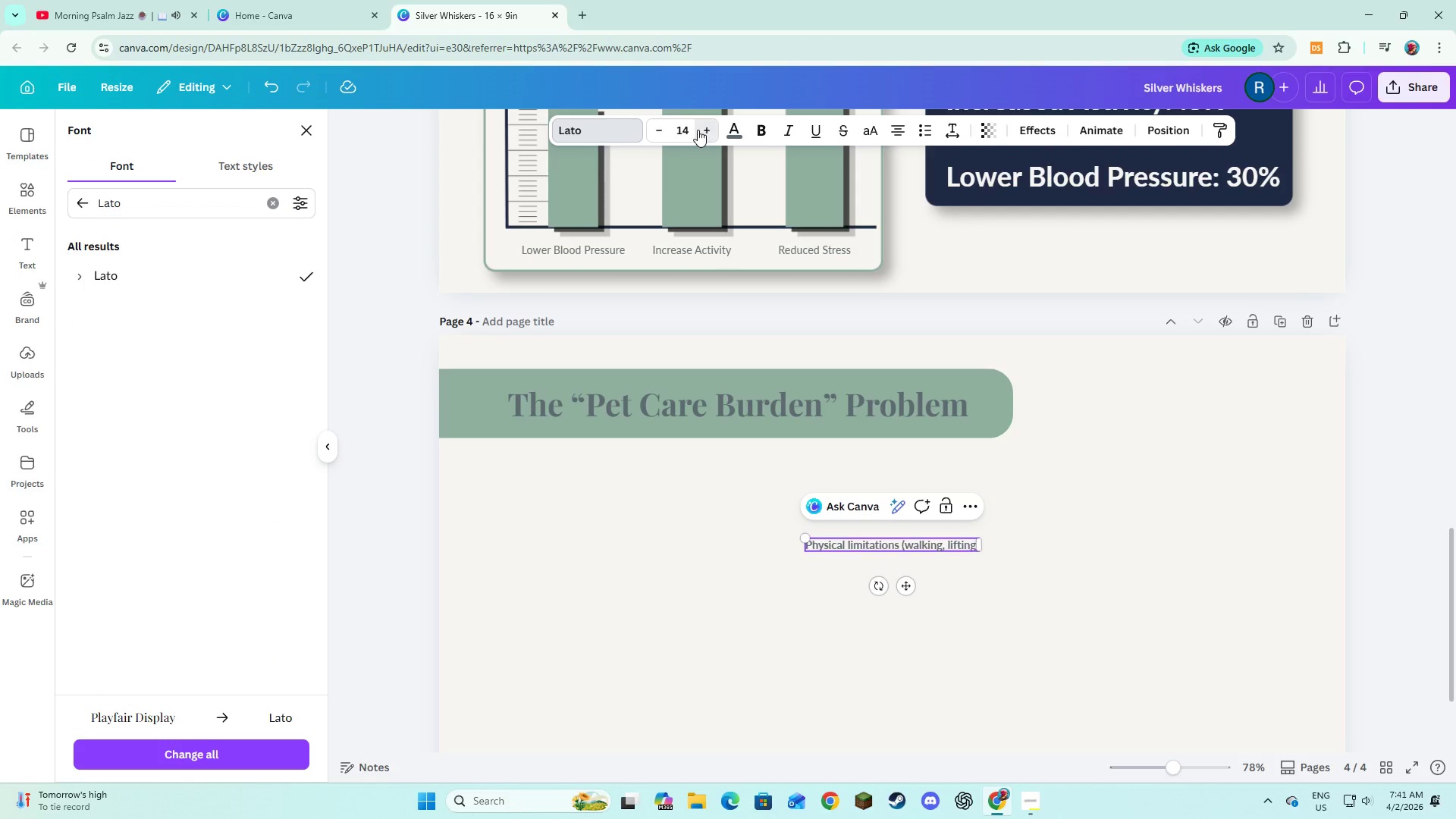 
triple_click([698, 130])
 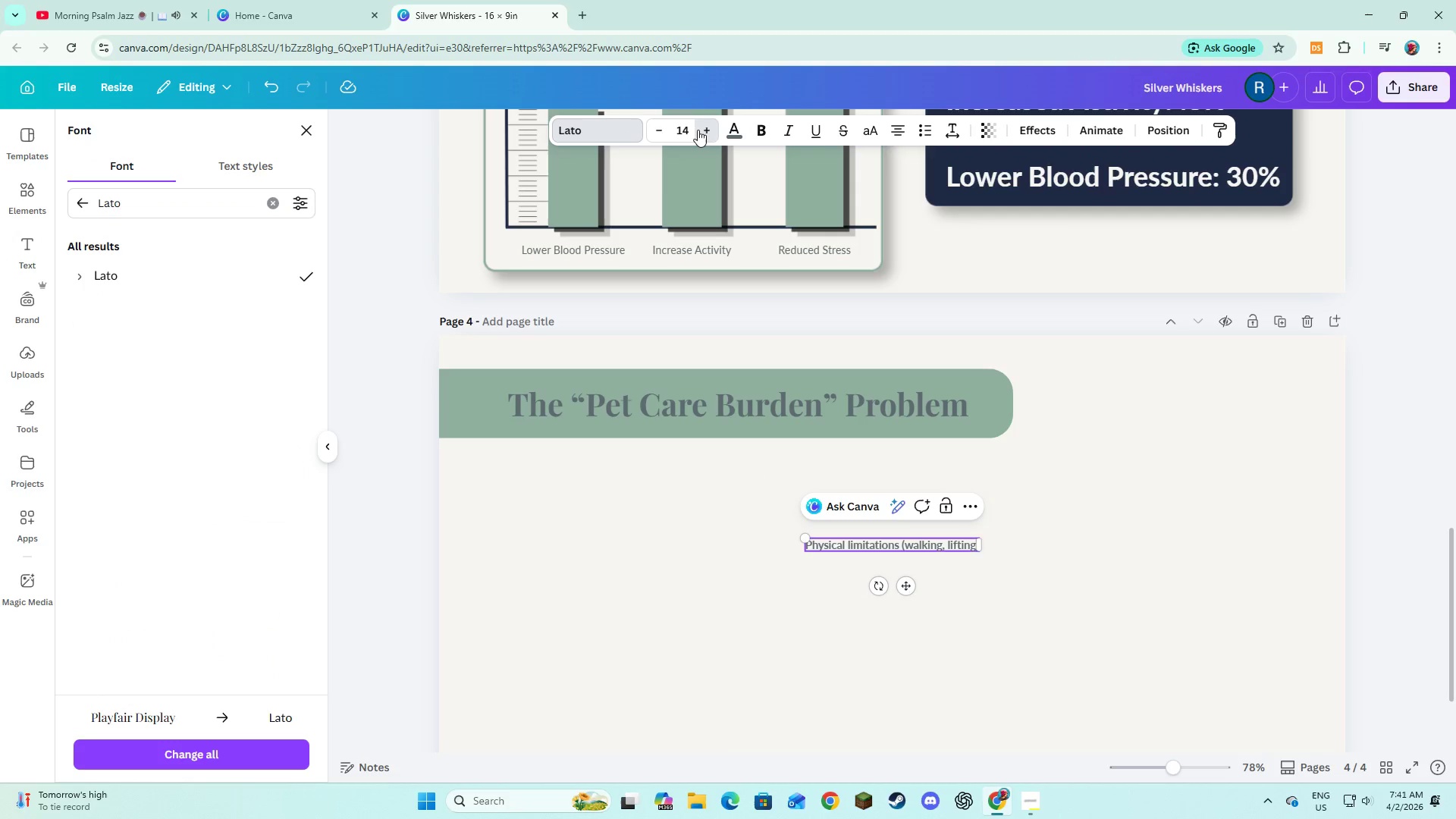 
triple_click([698, 130])
 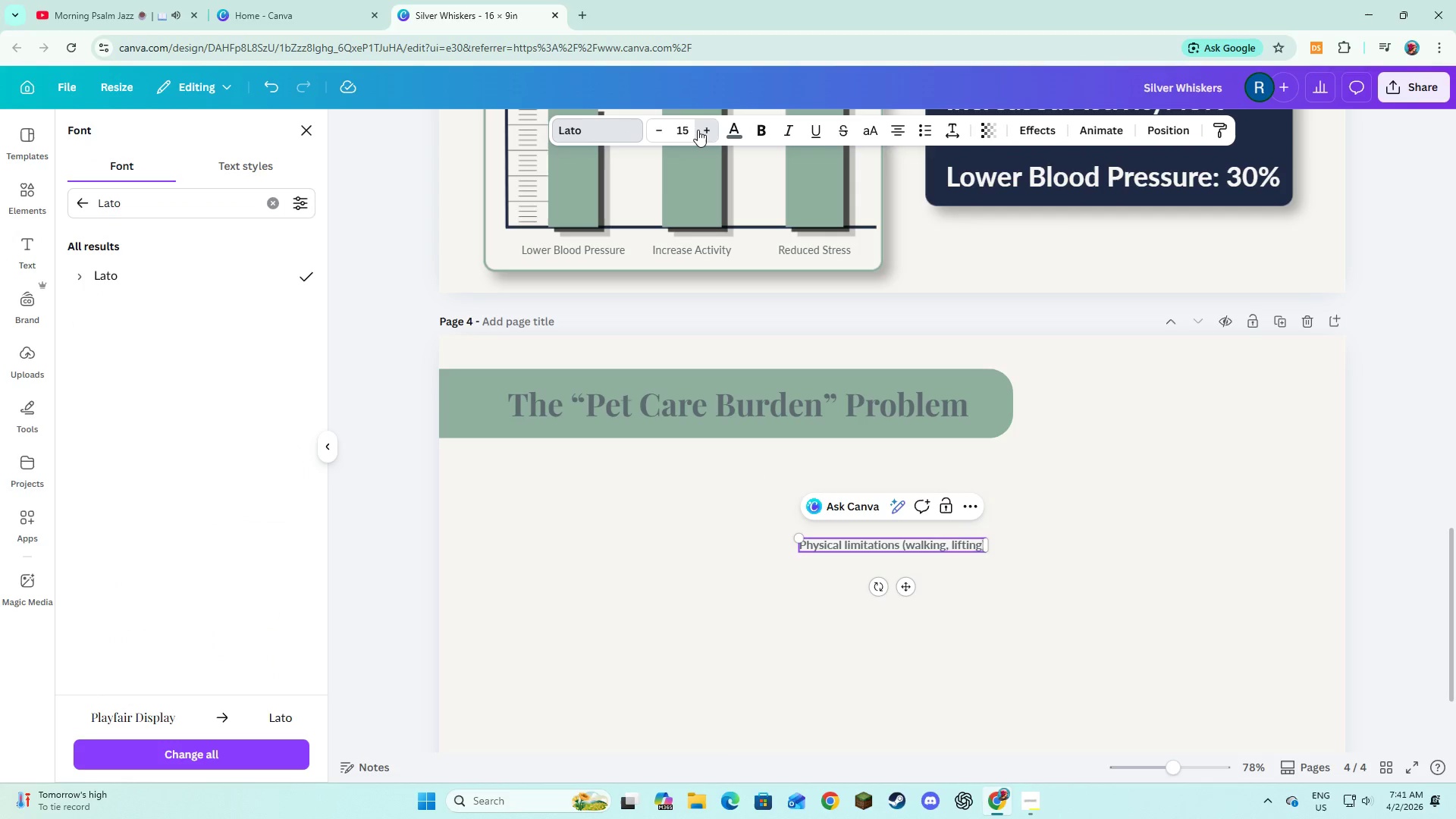 
triple_click([698, 130])
 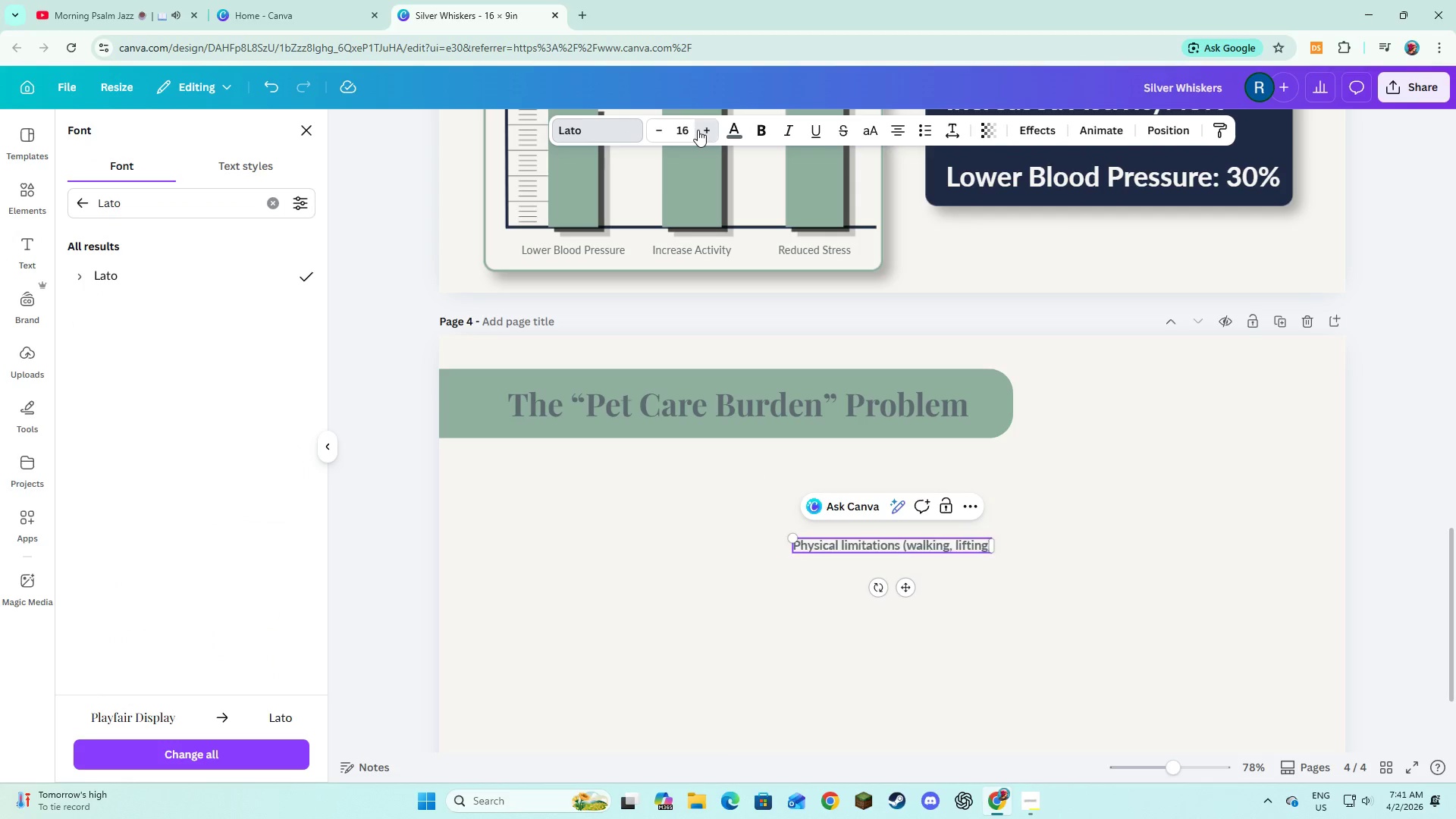 
triple_click([698, 130])
 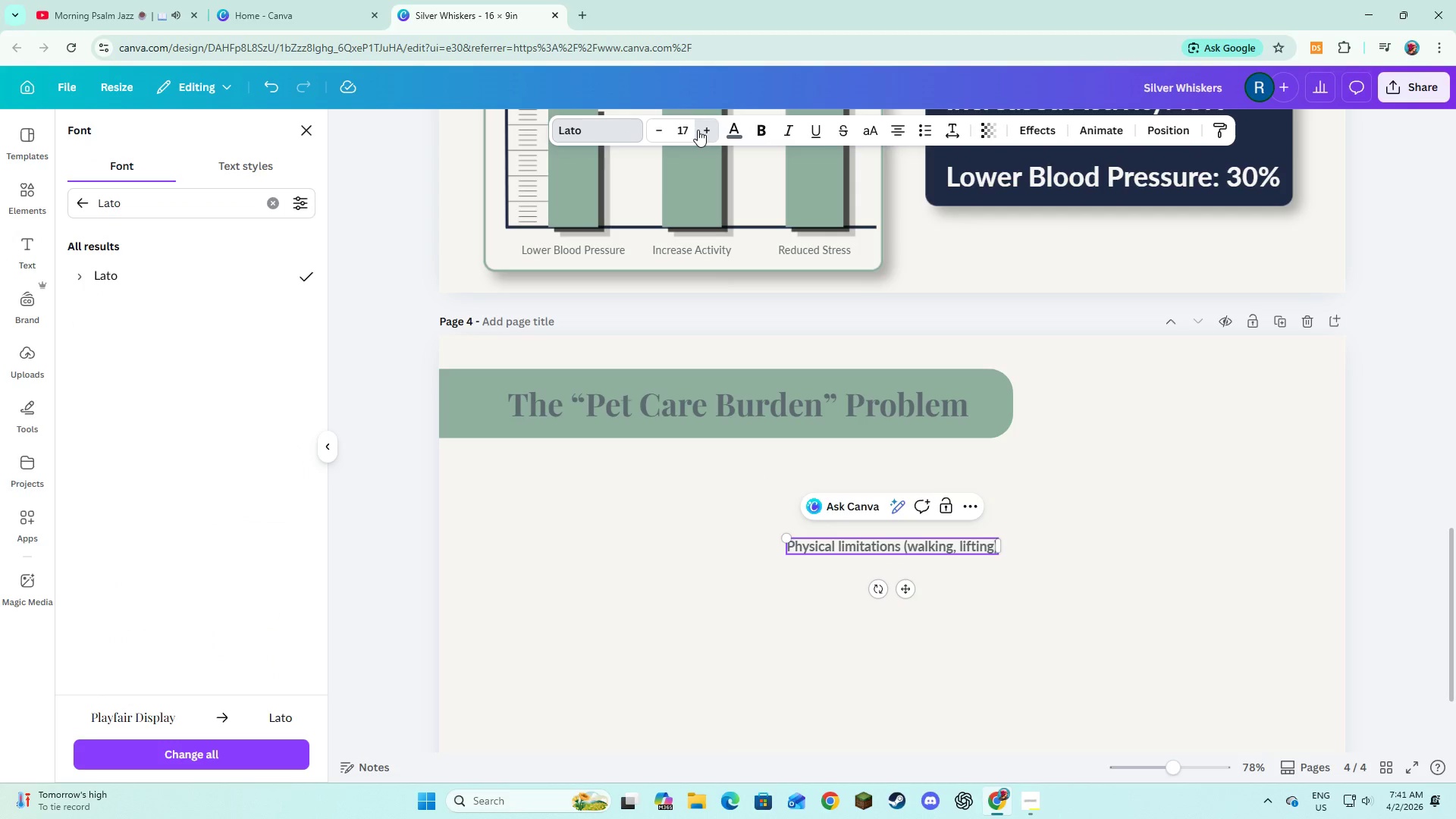 
triple_click([698, 130])
 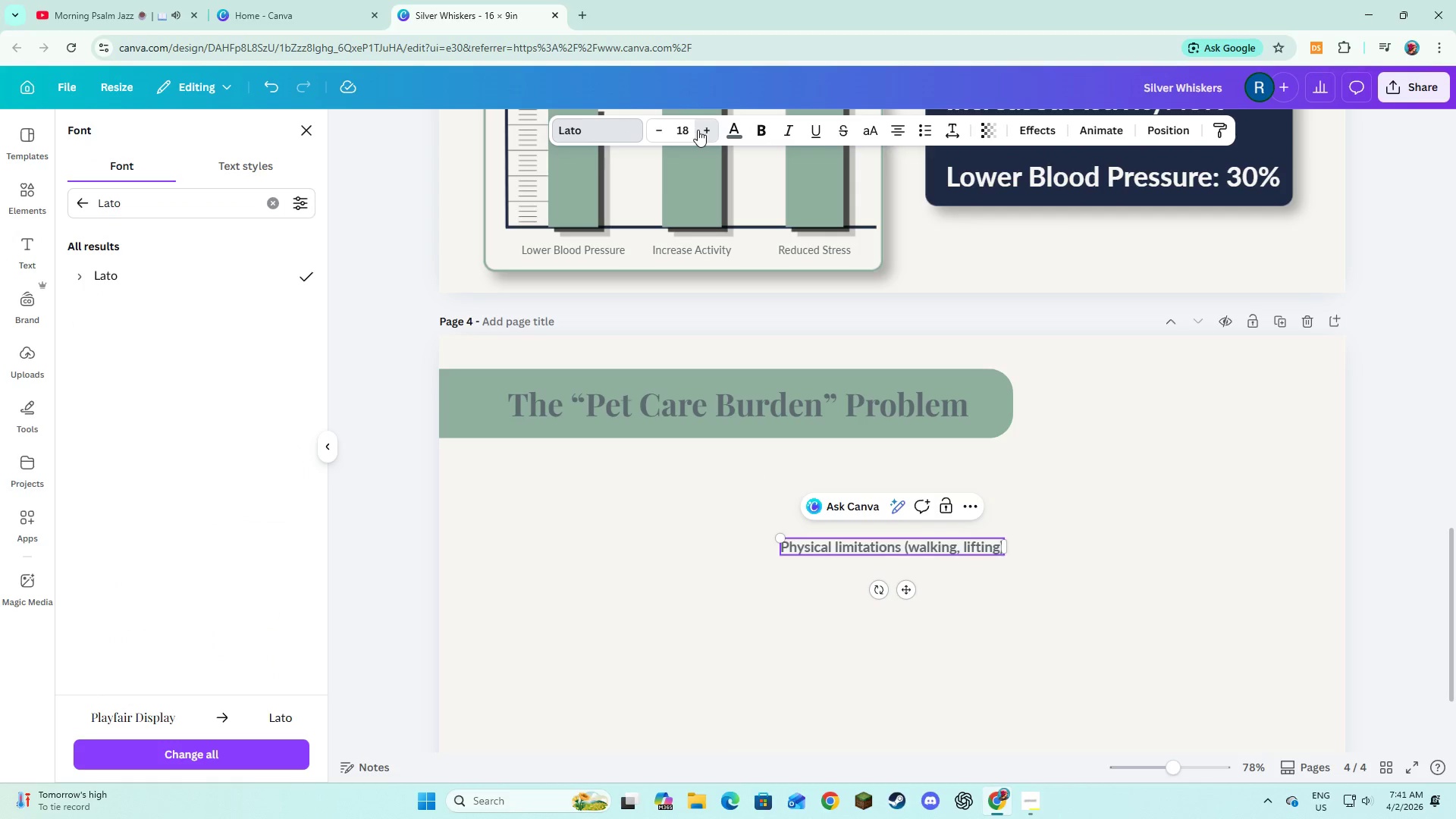 
triple_click([698, 130])
 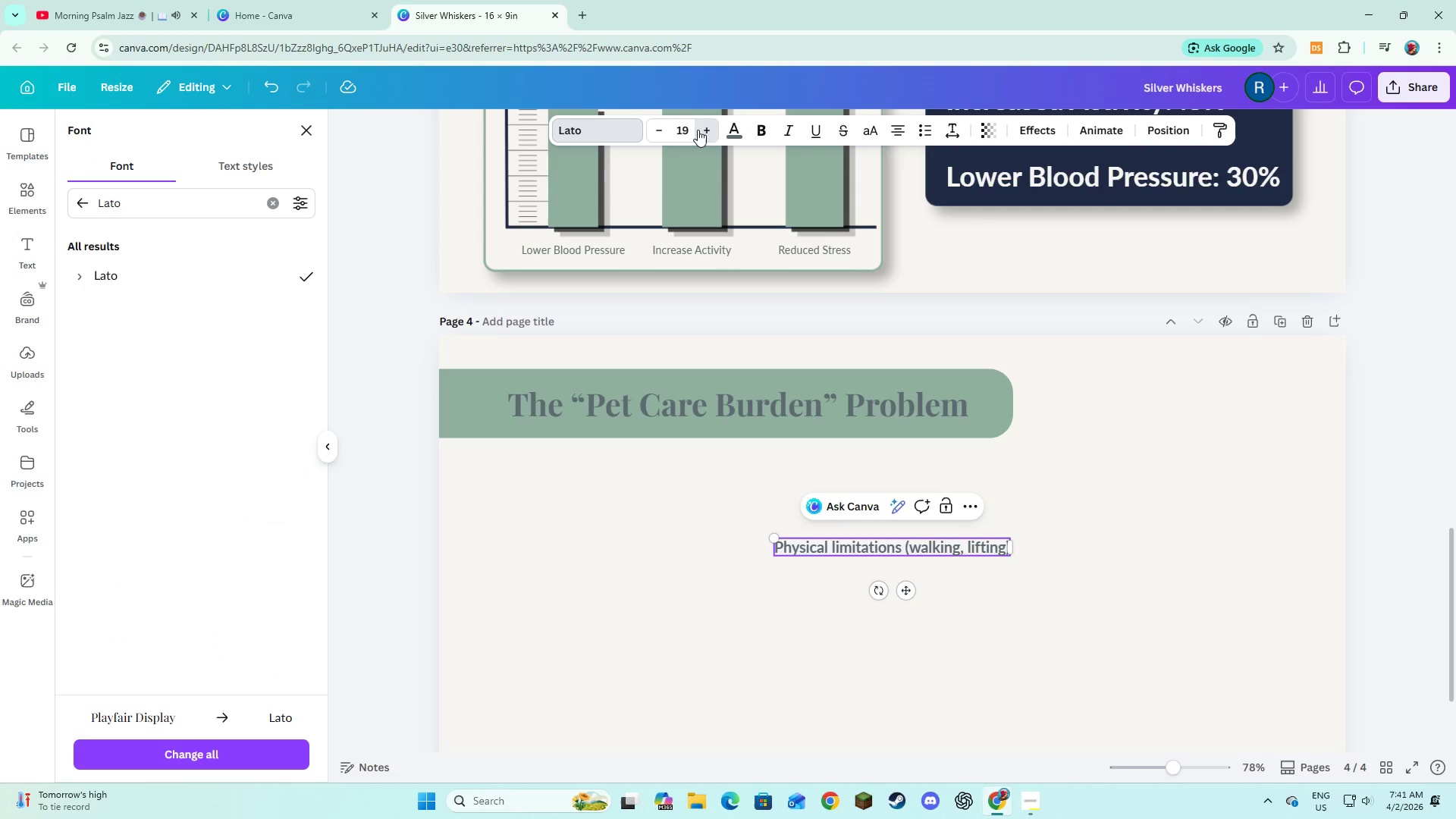 
triple_click([698, 130])
 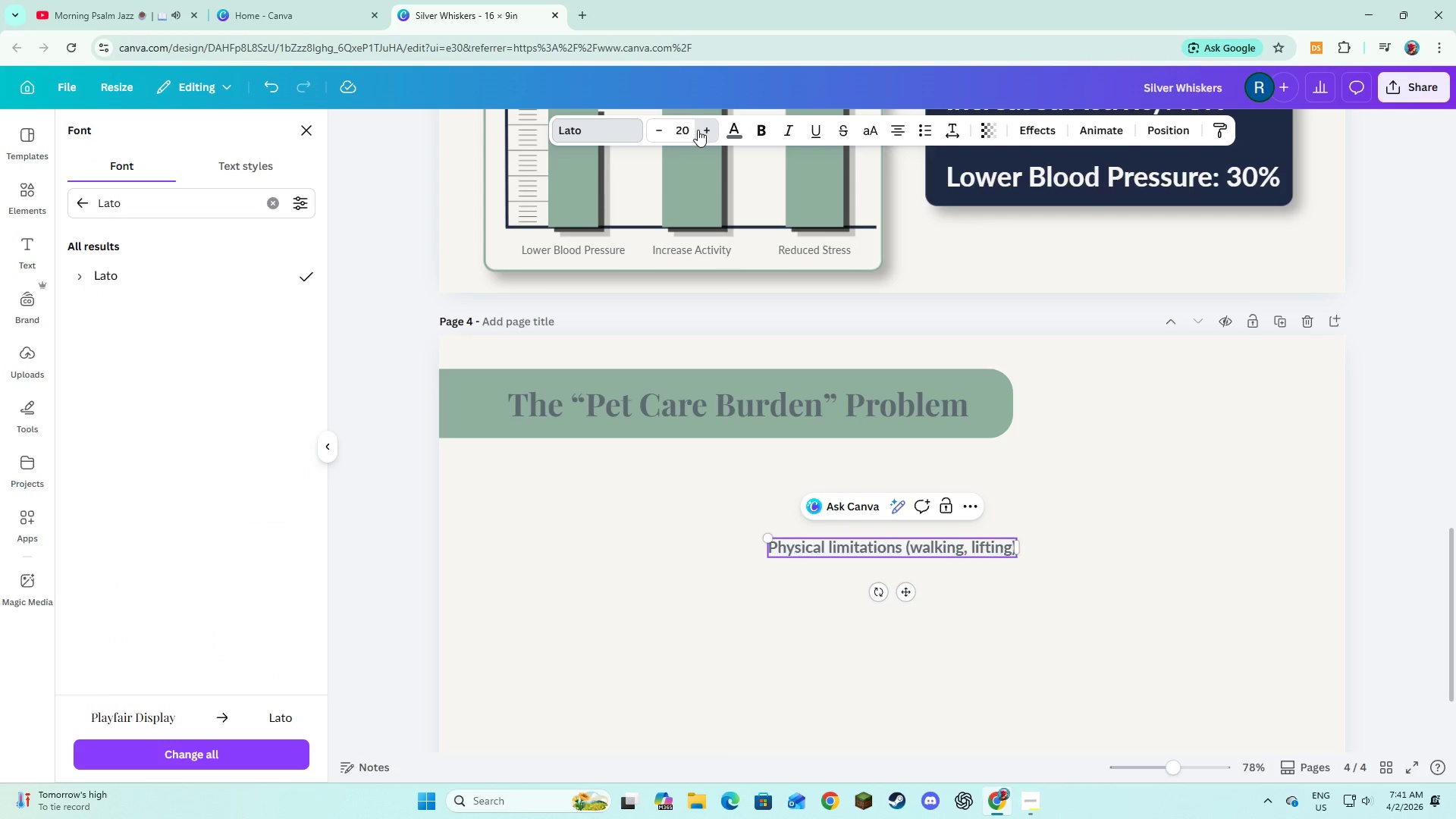 
triple_click([698, 130])
 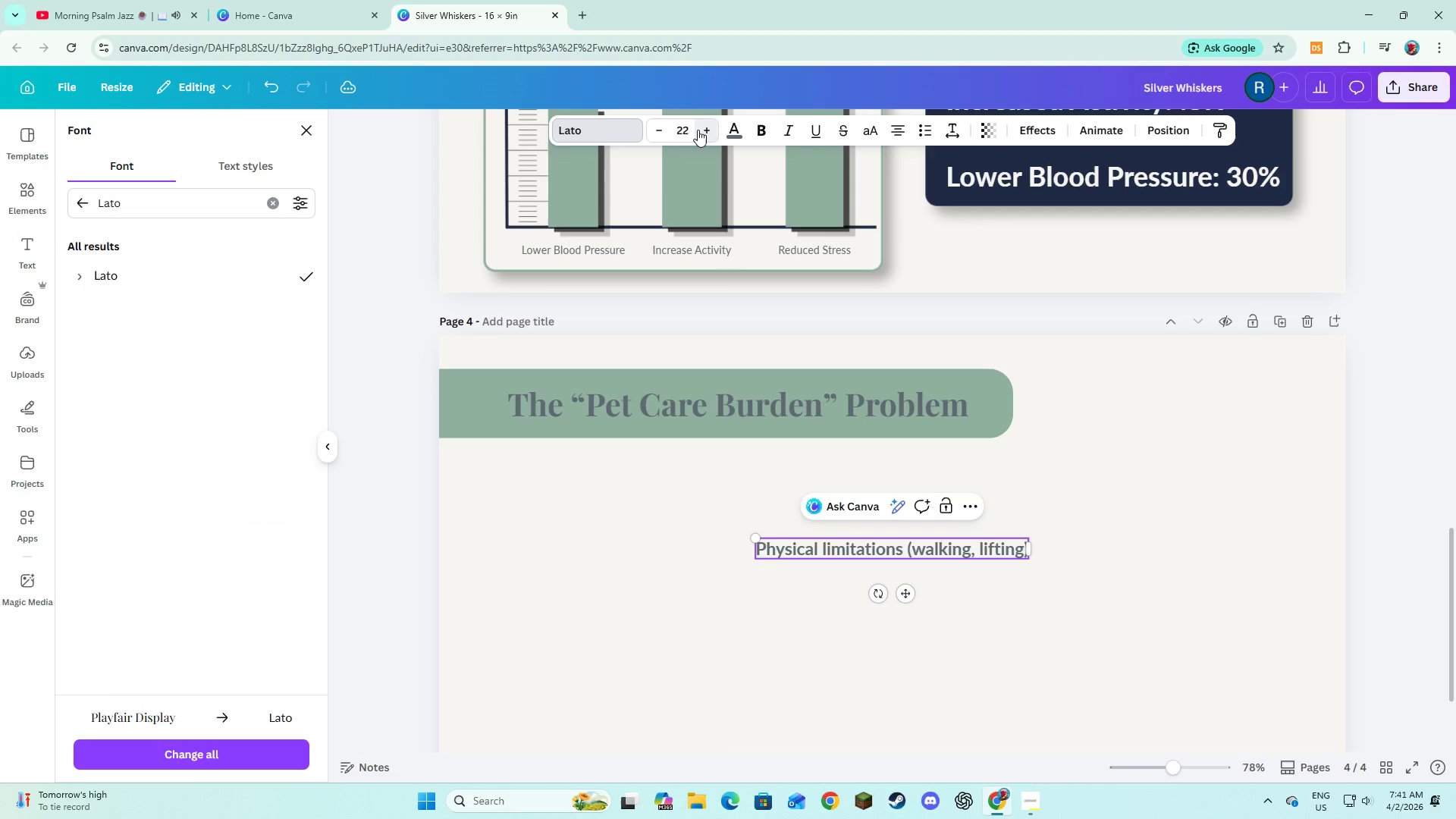 
double_click([698, 130])
 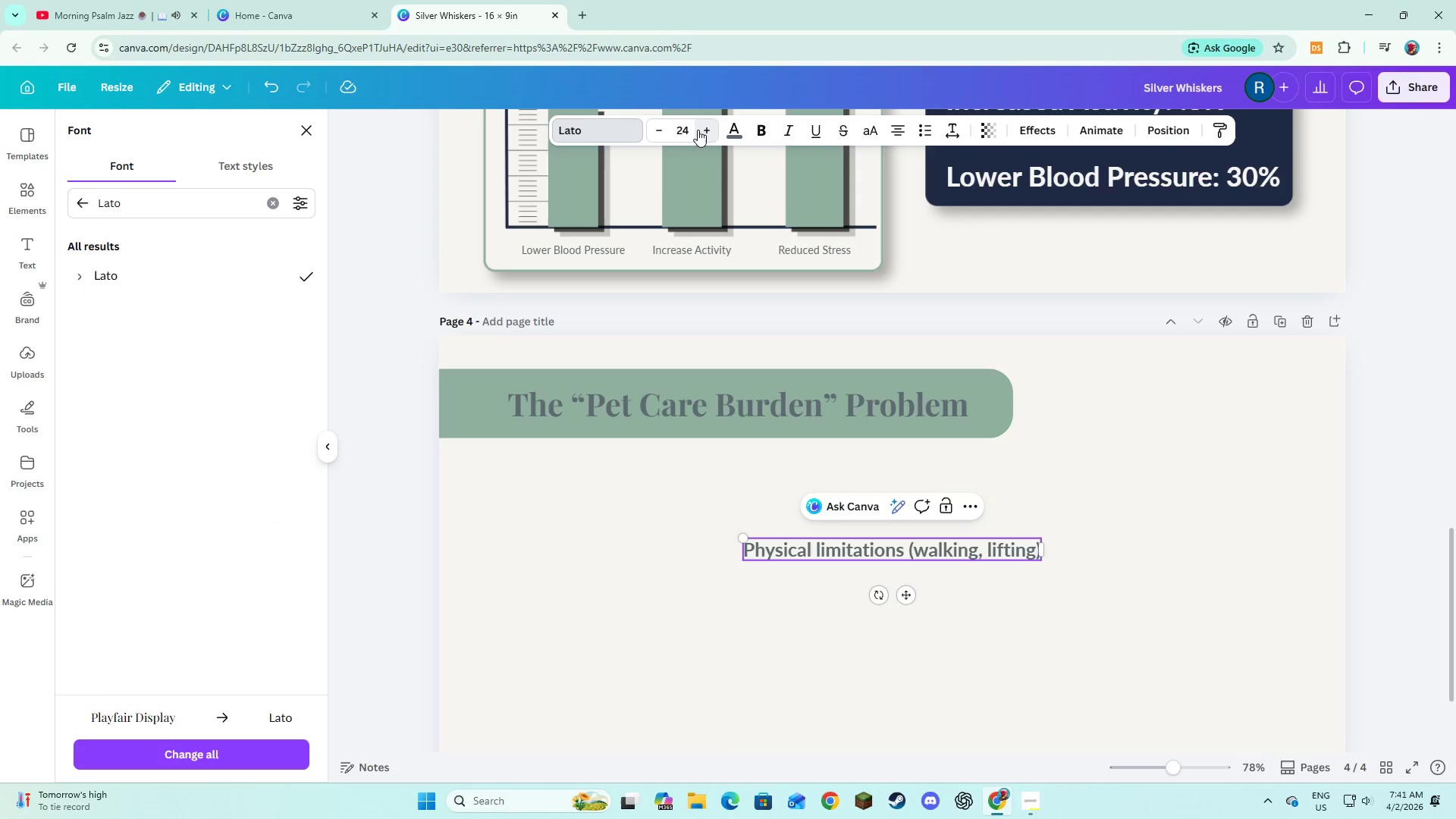 
triple_click([698, 130])
 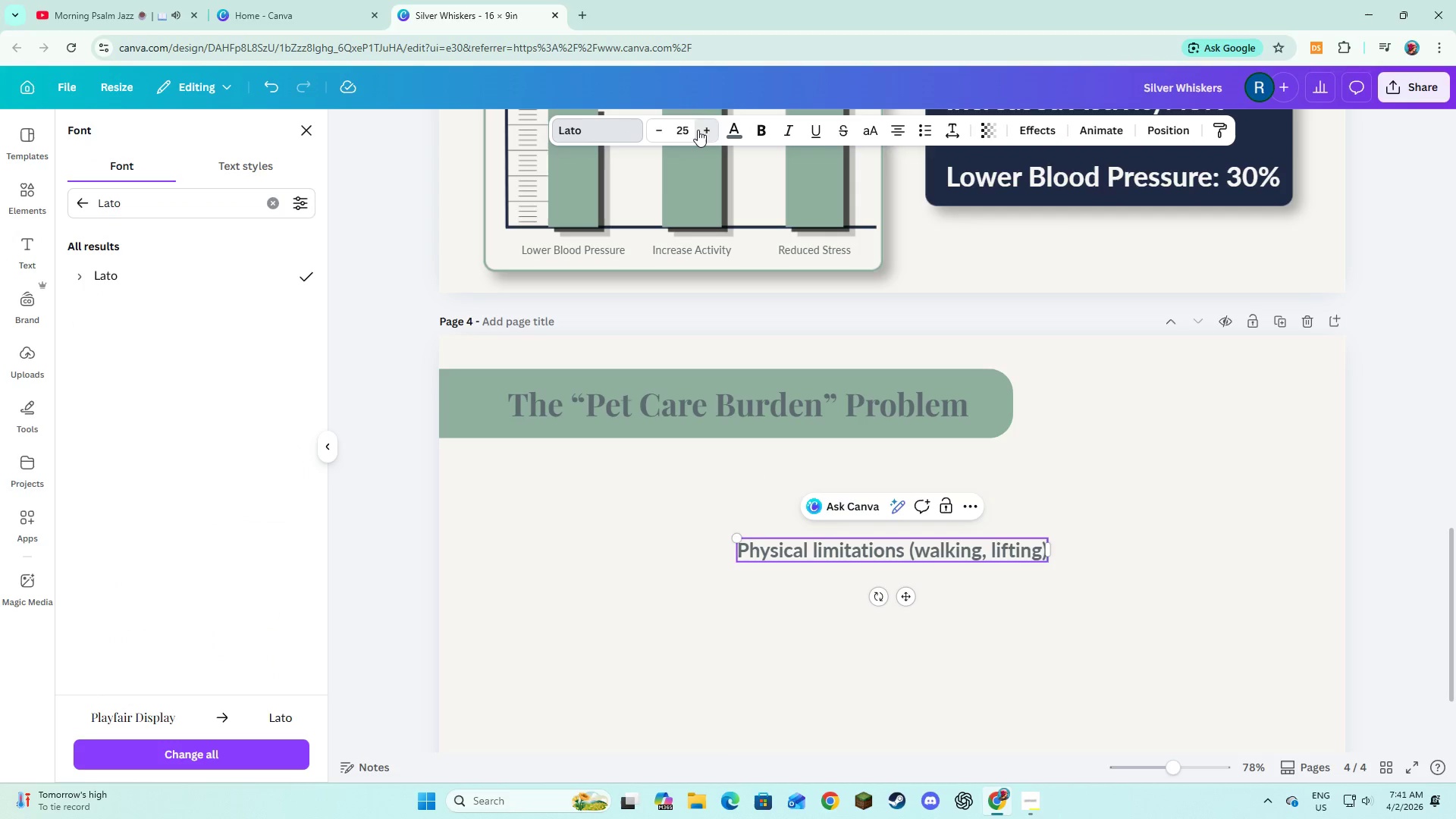 
triple_click([698, 130])
 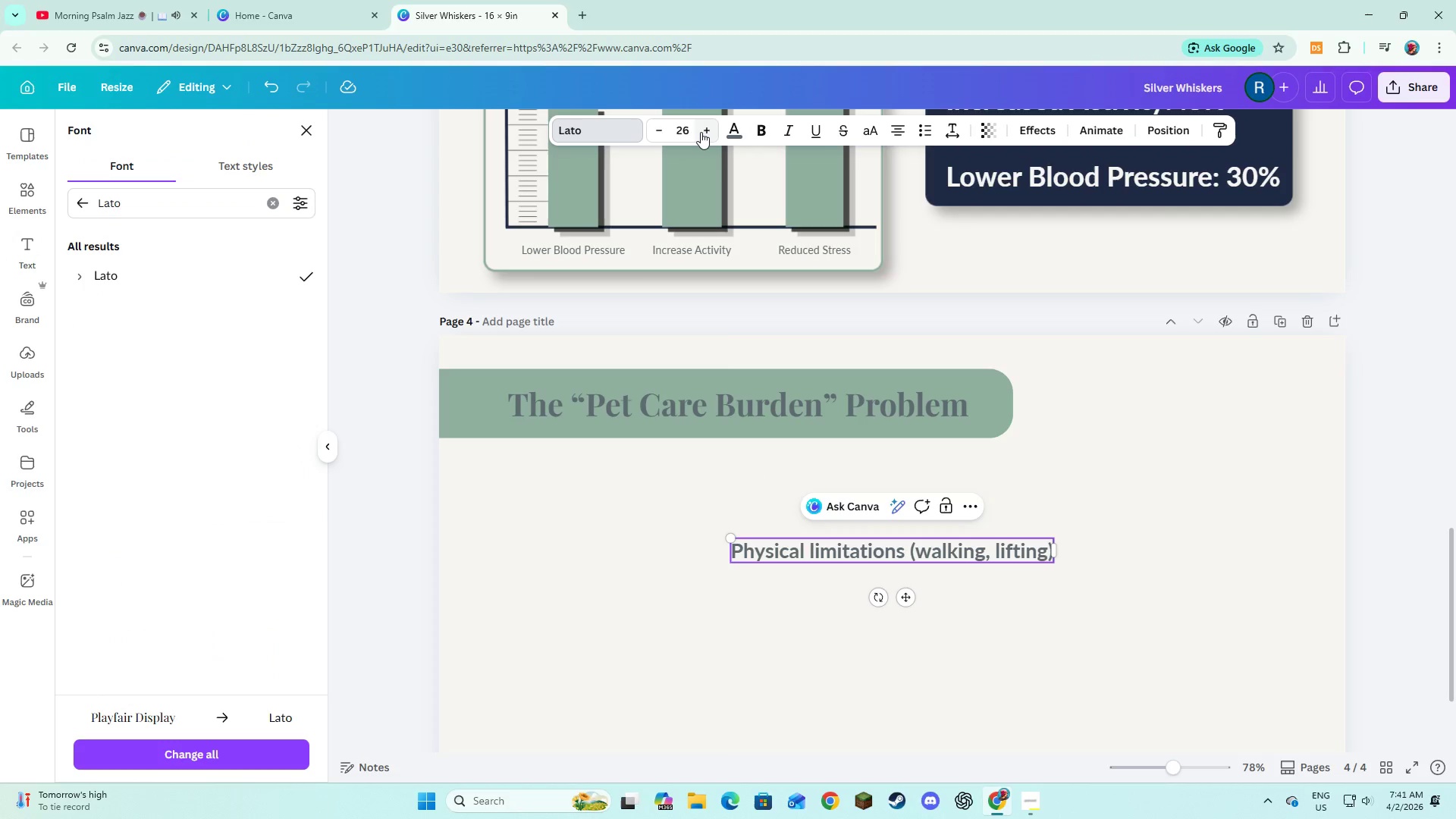 
wait(8.48)
 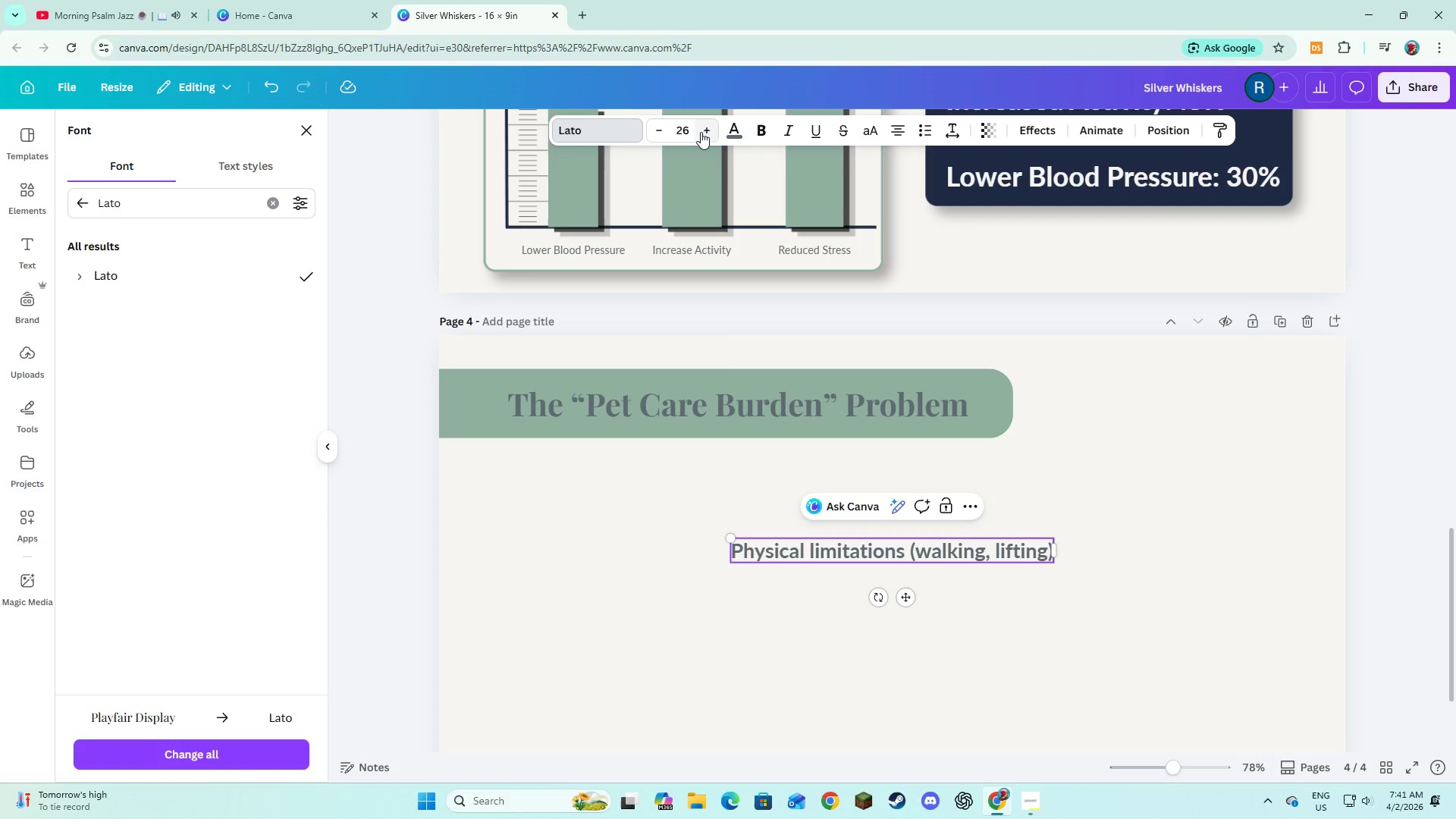 
left_click_drag(start_coordinate=[852, 558], to_coordinate=[758, 575])
 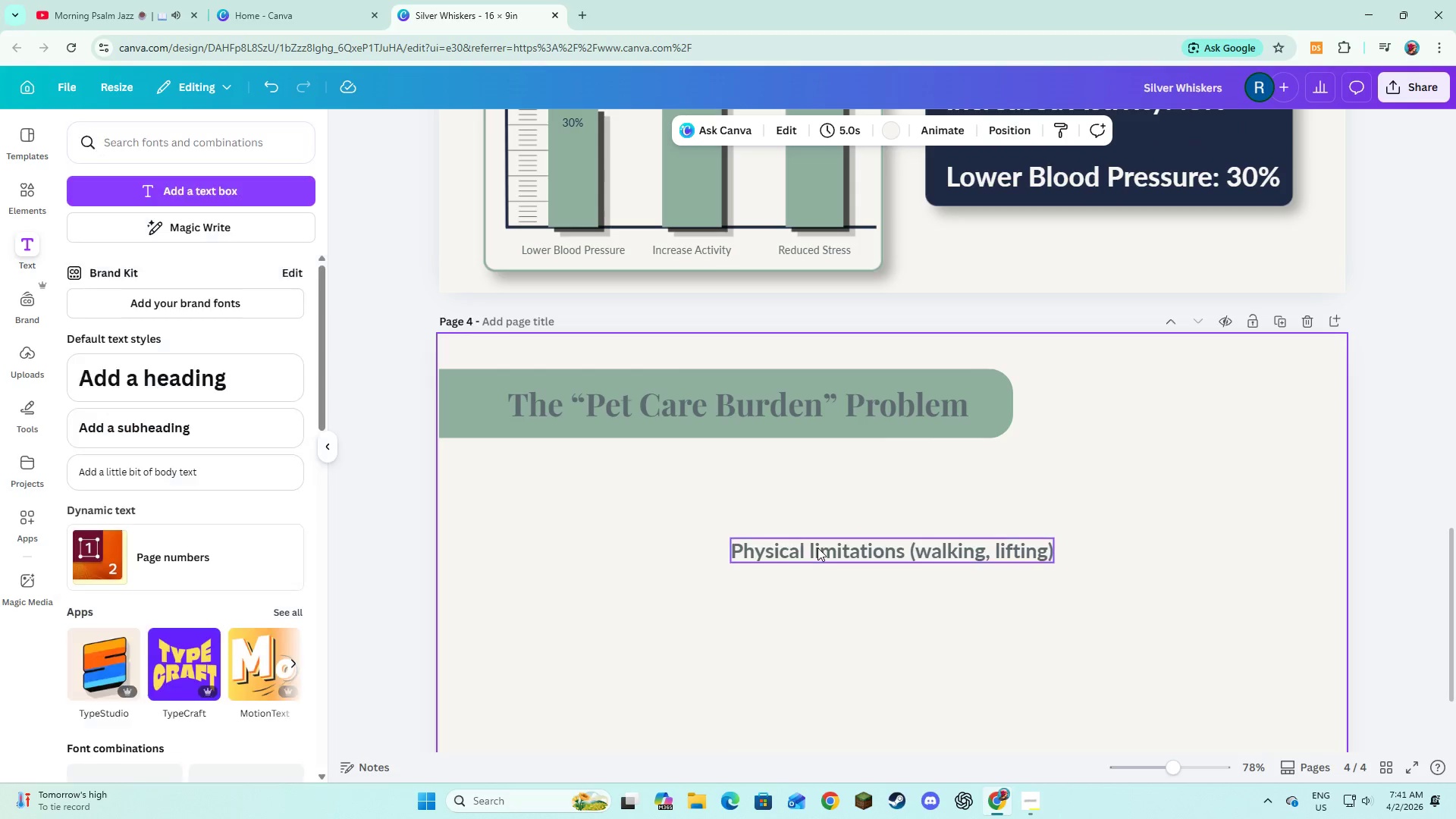 
double_click([817, 548])
 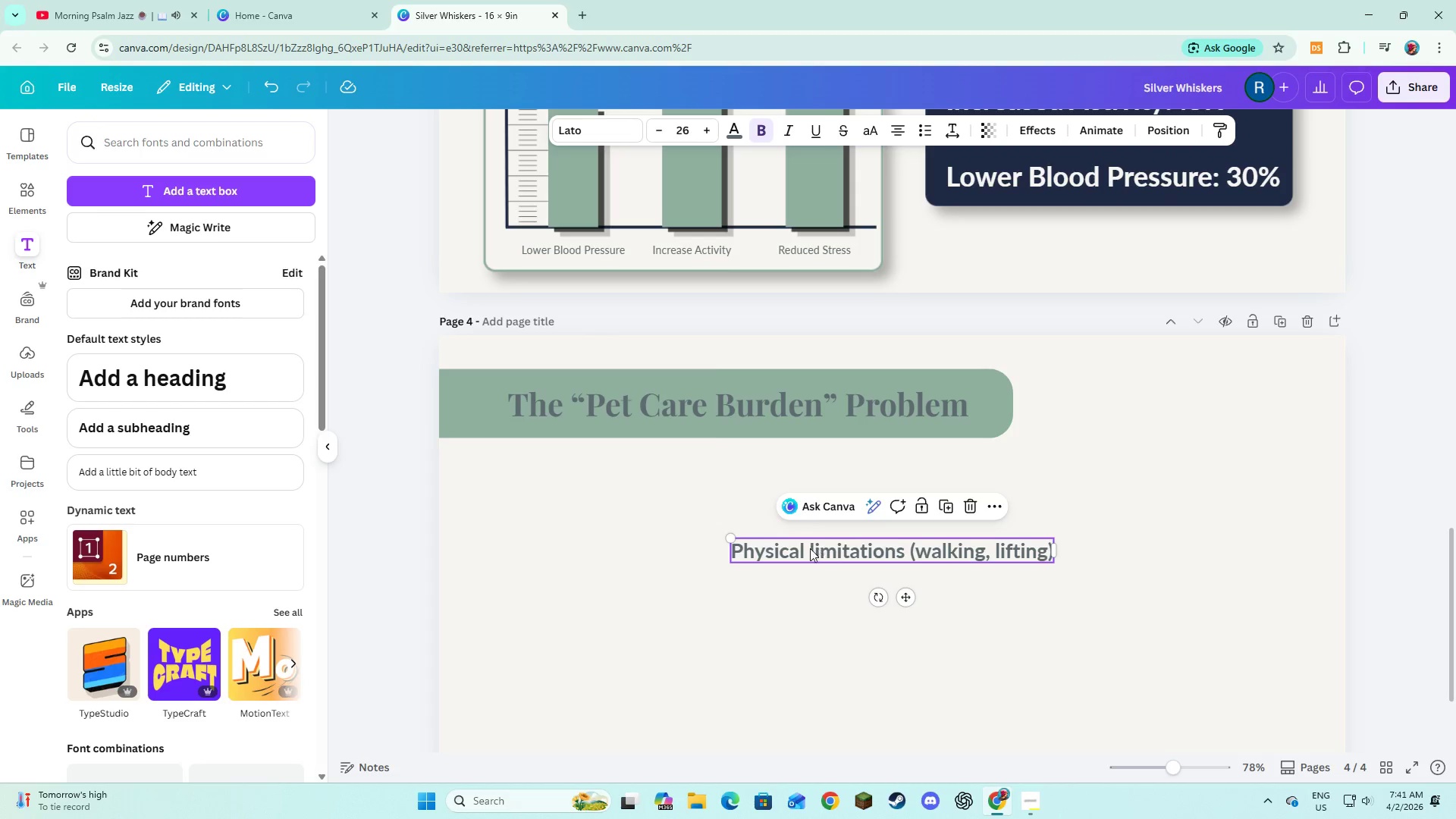 
left_click_drag(start_coordinate=[818, 548], to_coordinate=[629, 565])
 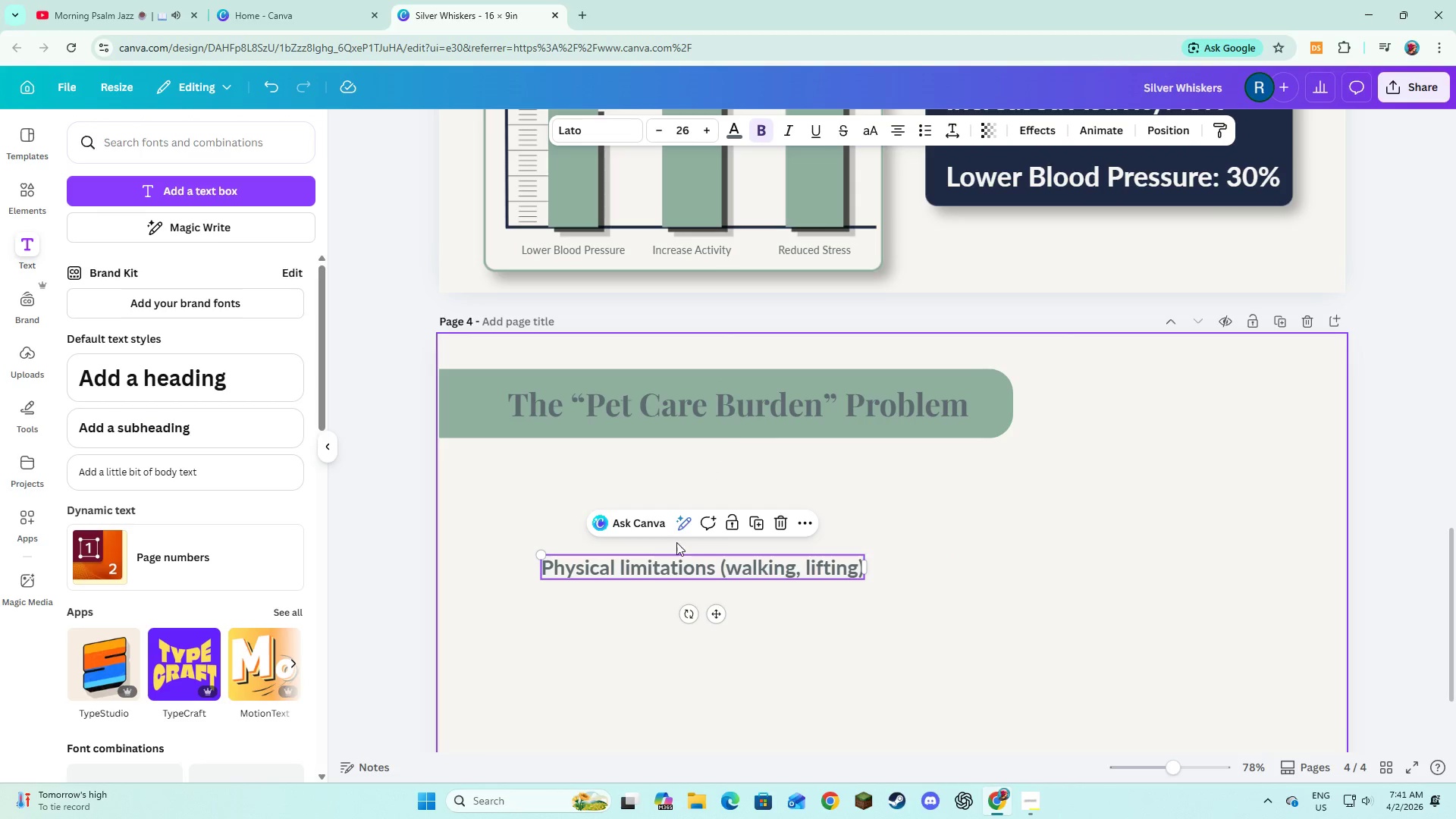 
scroll: coordinate [676, 544], scroll_direction: down, amount: 3.0
 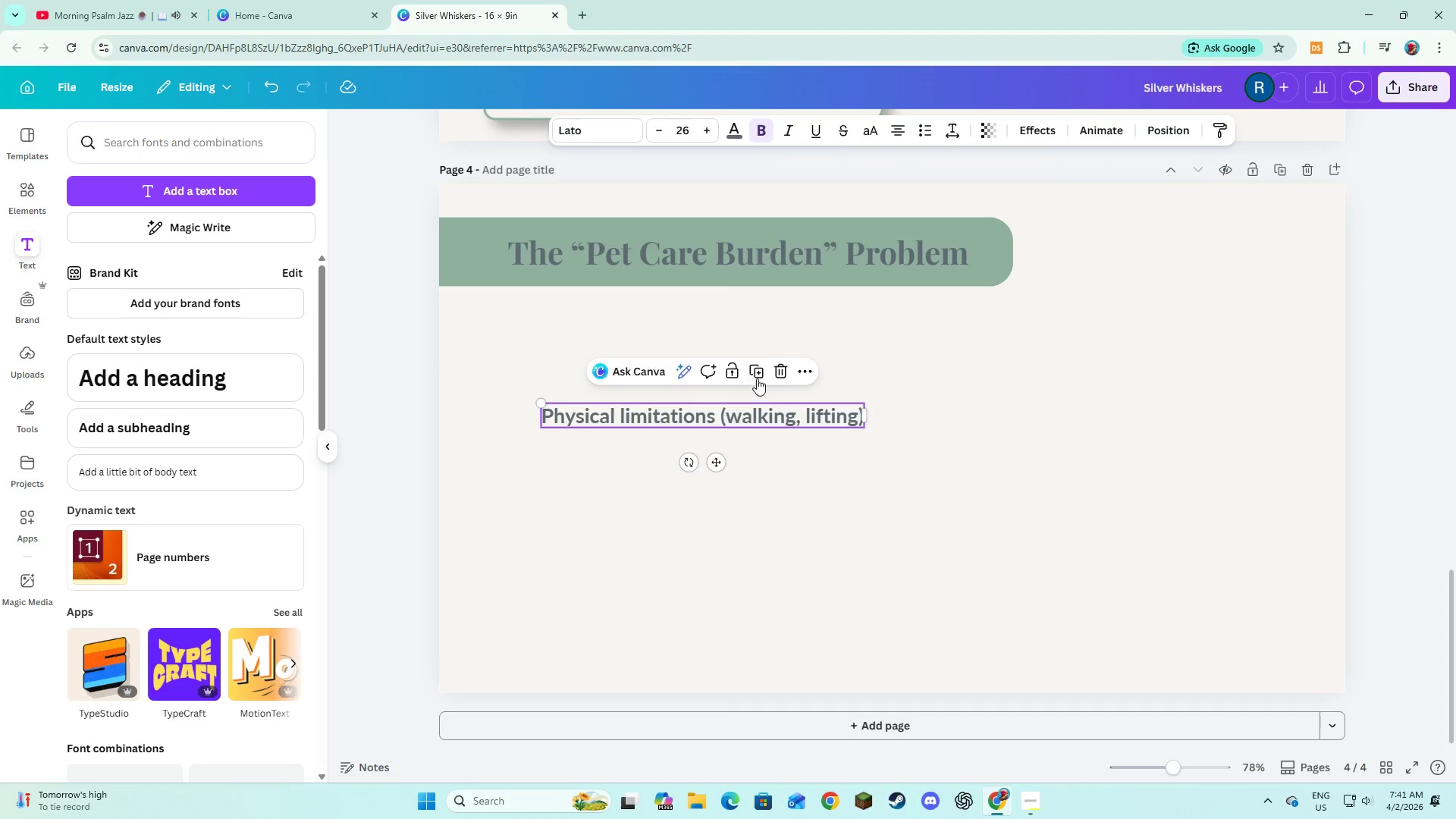 
left_click([758, 372])
 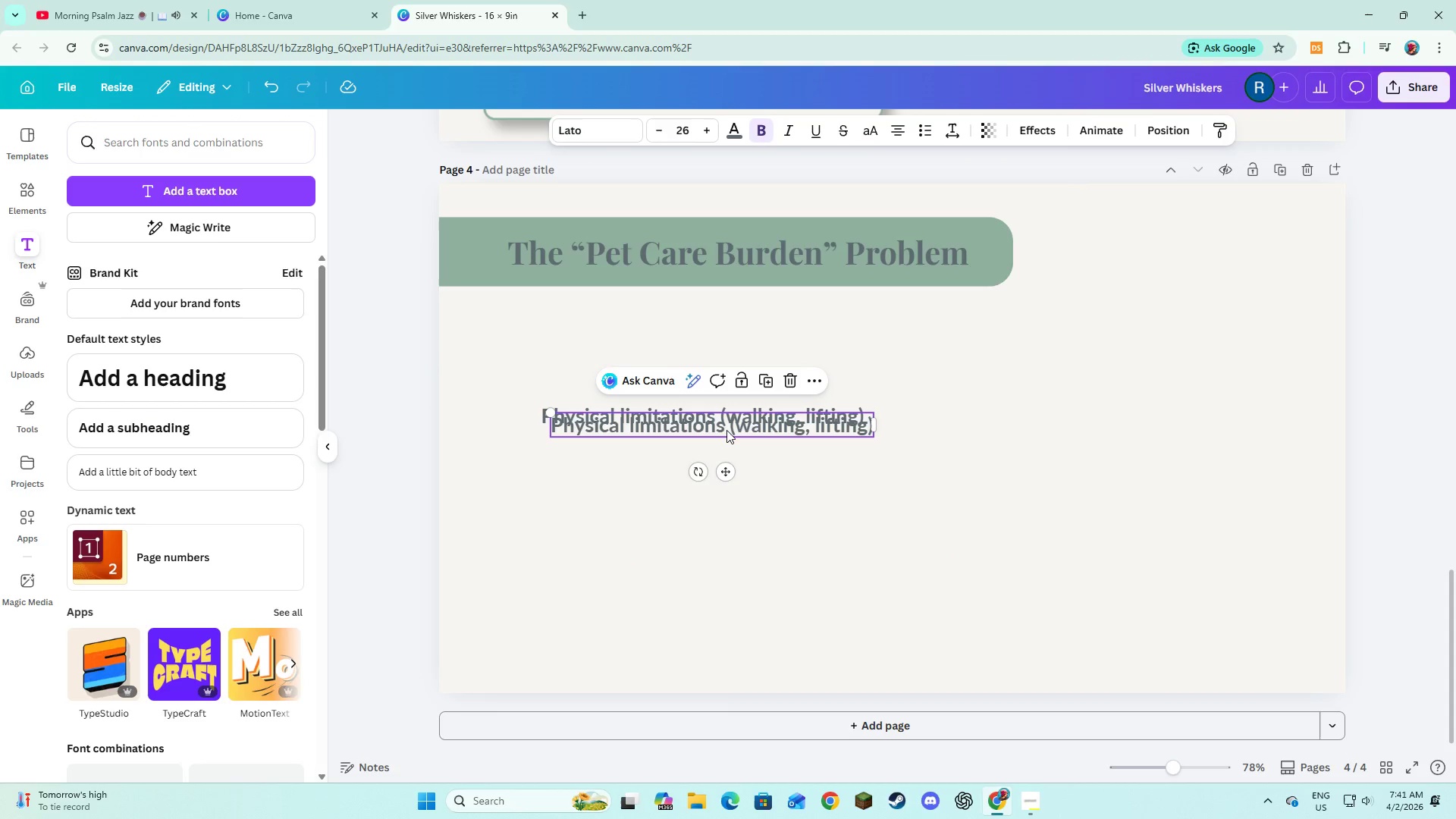 
left_click_drag(start_coordinate=[726, 430], to_coordinate=[712, 518])
 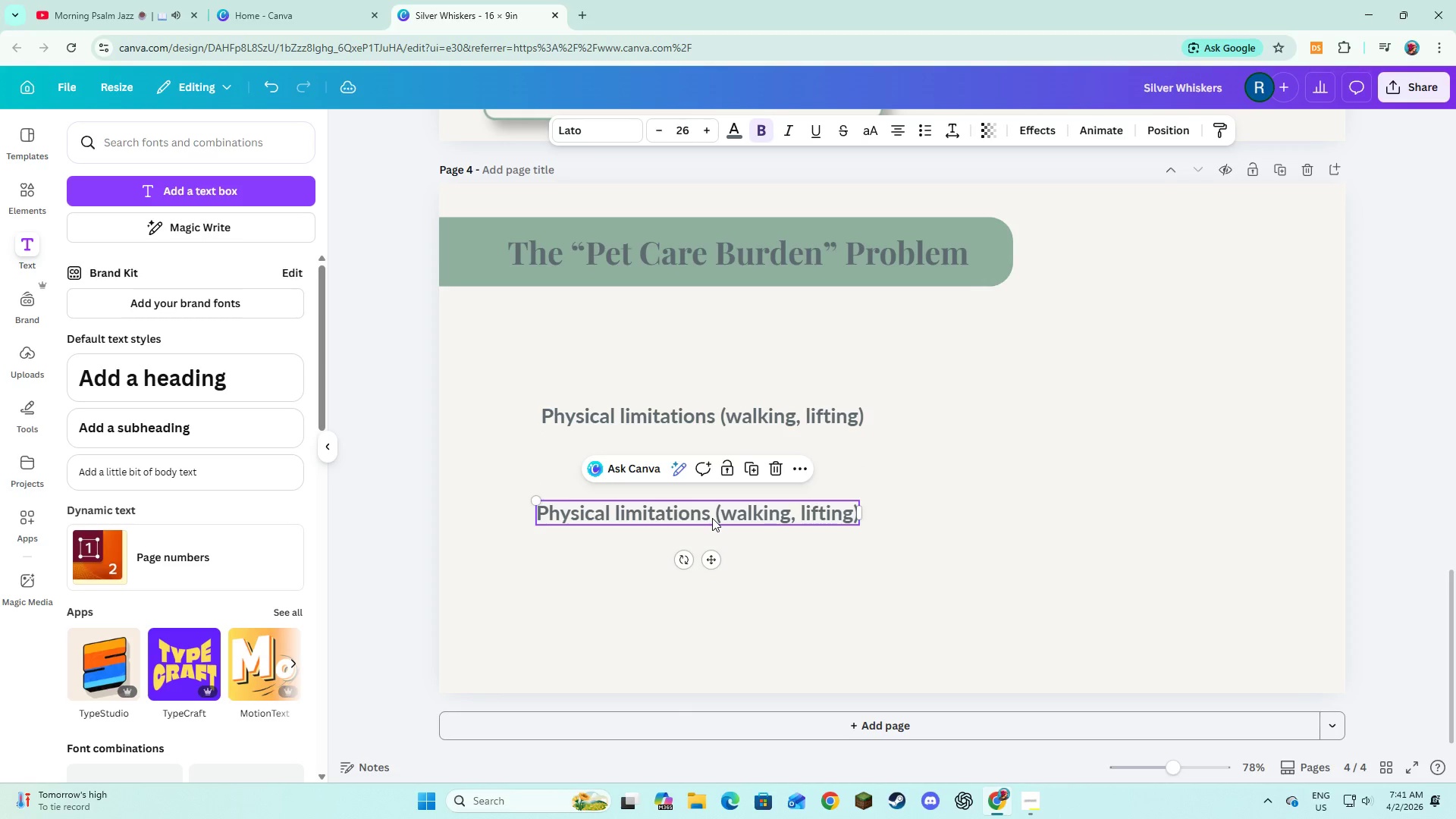 
left_click([712, 518])
 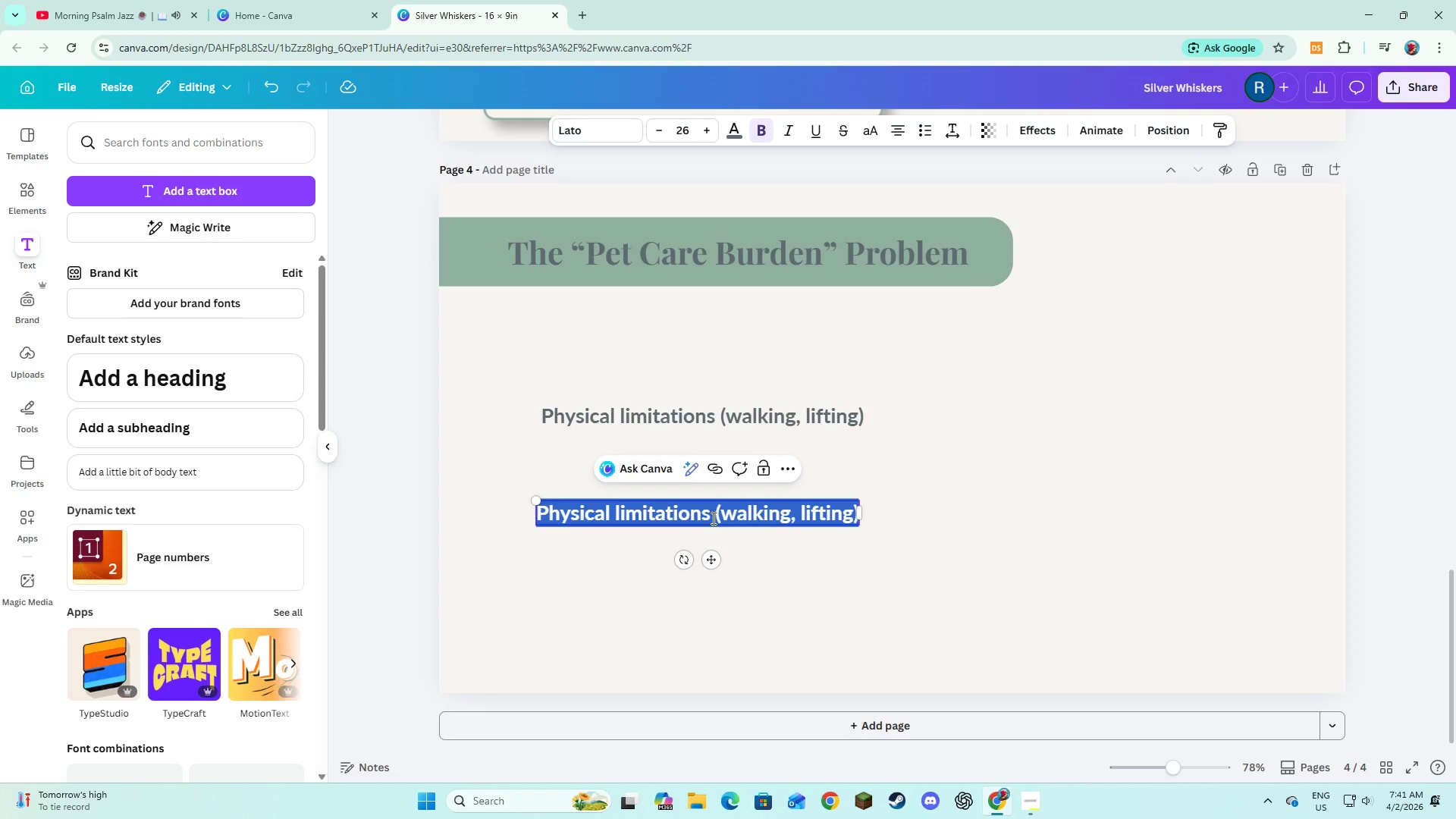 
type(Transportation challenges)
 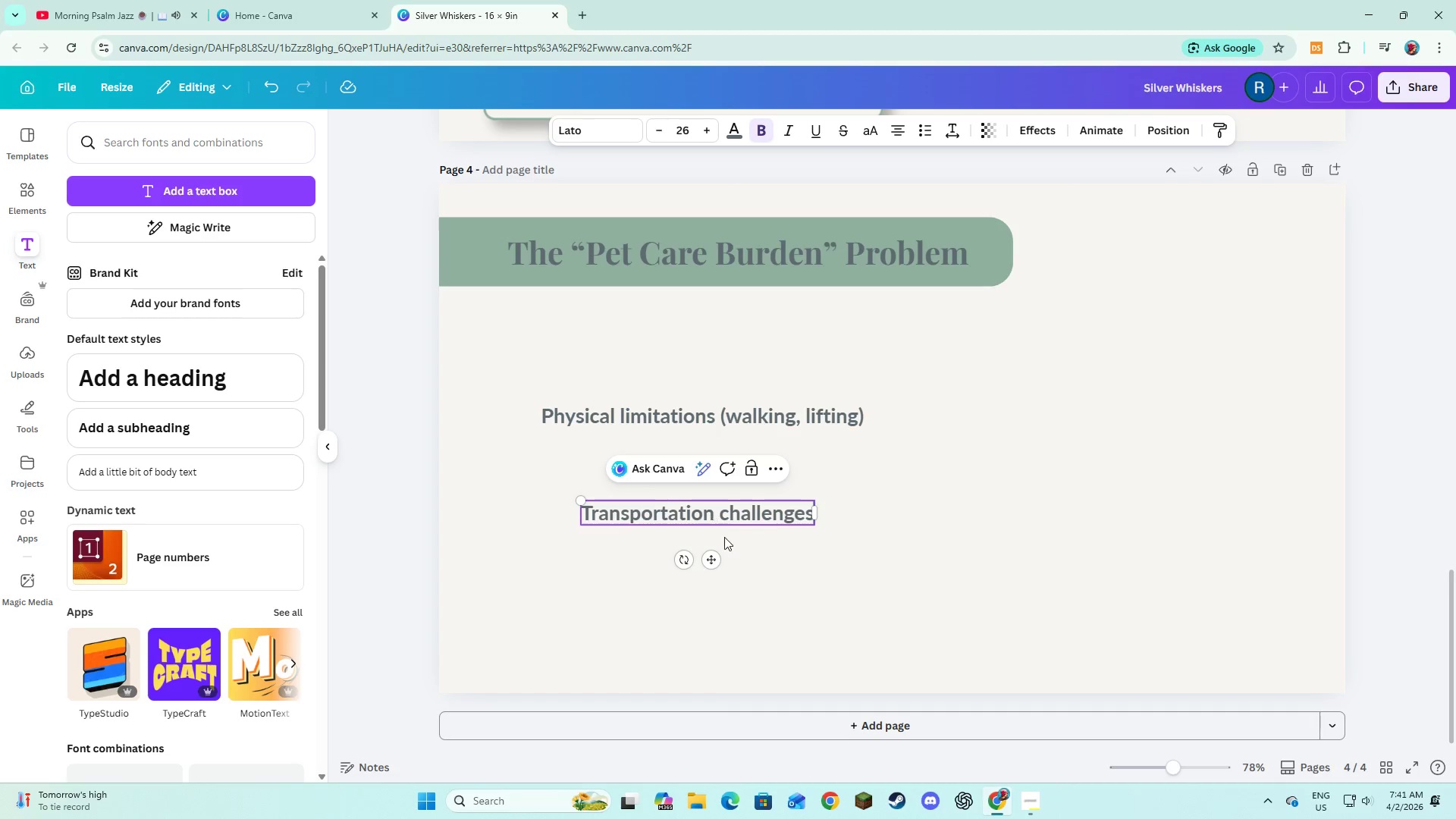 
left_click([756, 558])
 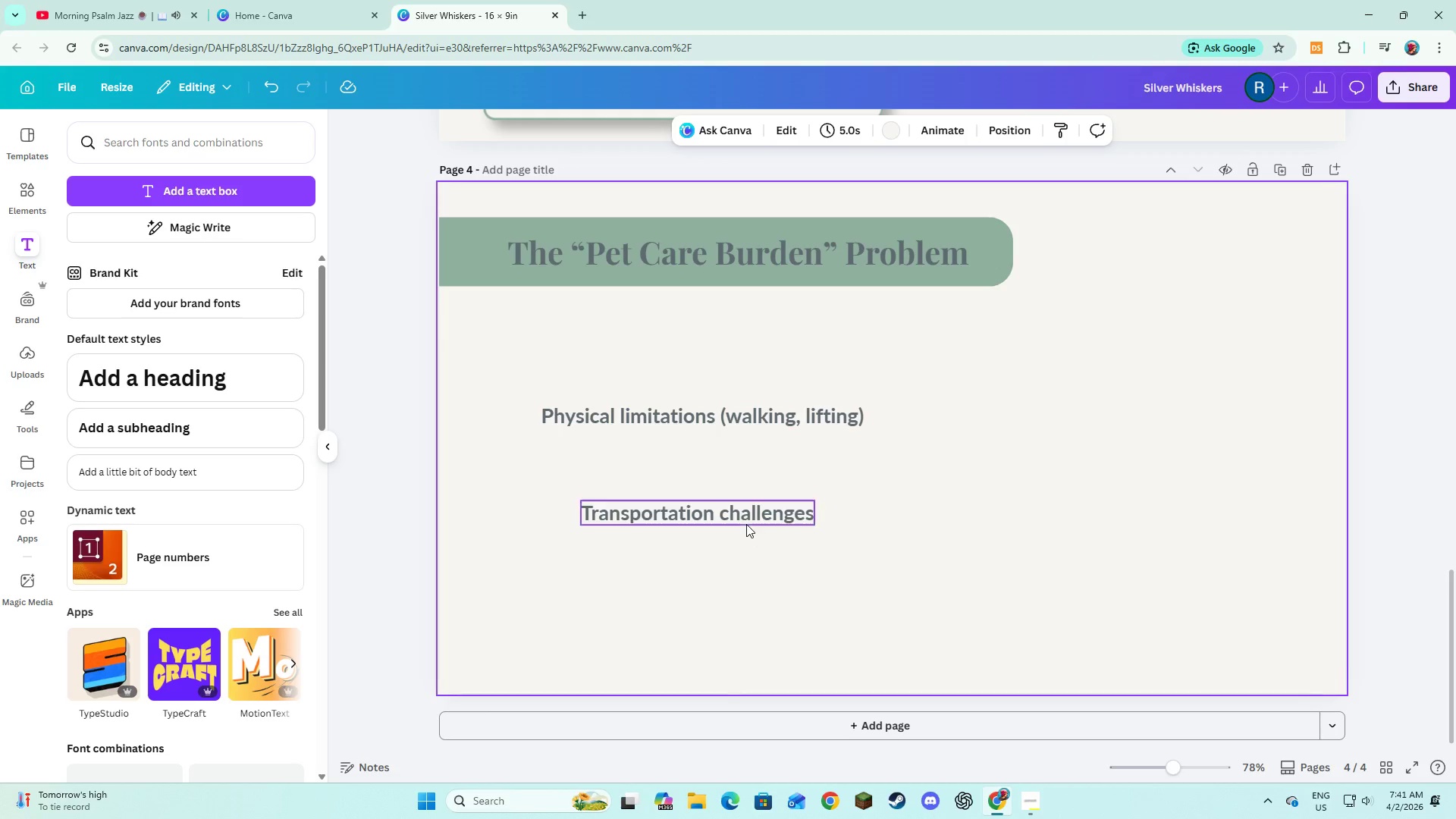 
left_click([746, 523])
 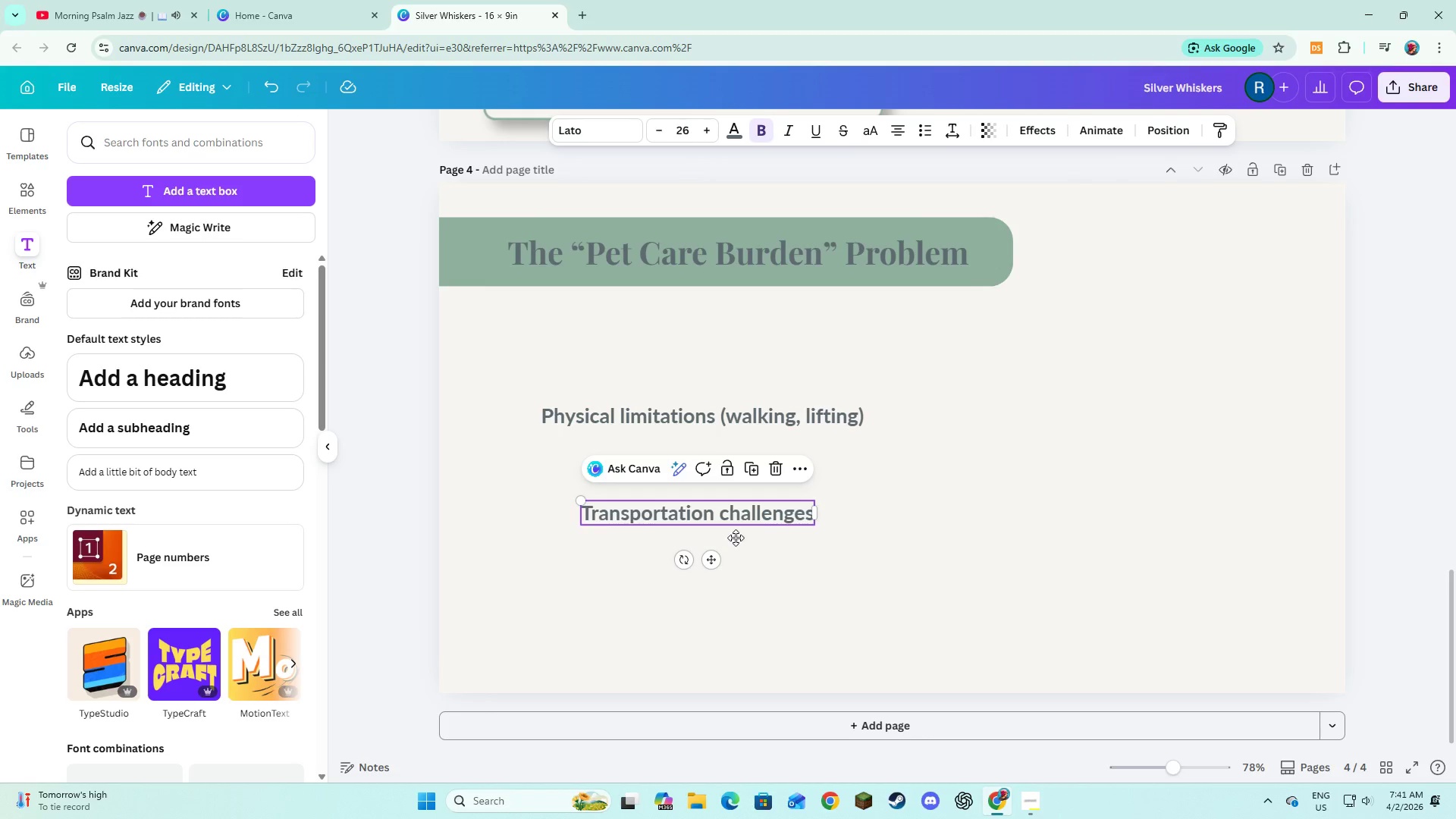 
left_click_drag(start_coordinate=[745, 522], to_coordinate=[727, 551])
 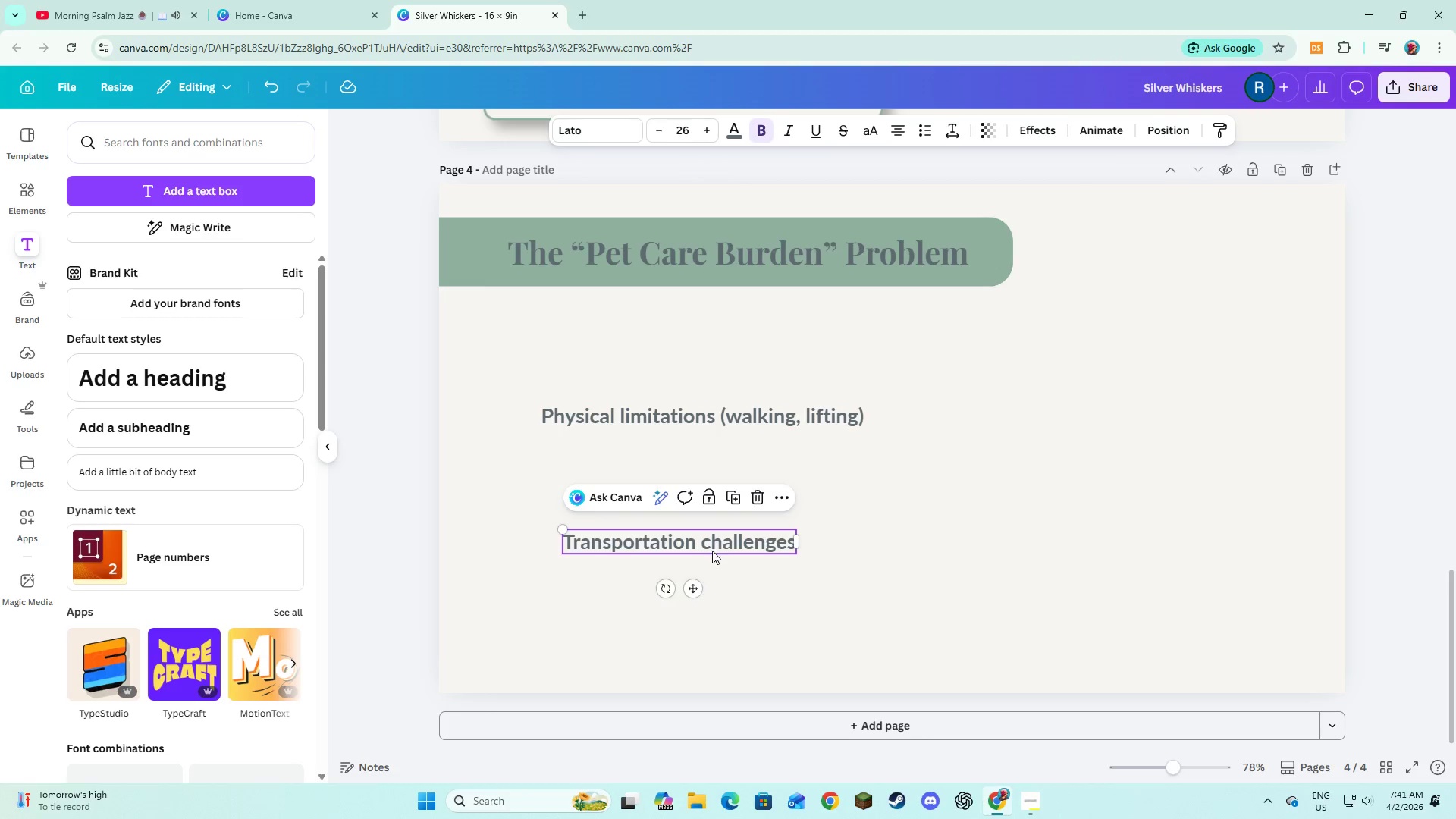 
left_click([726, 495])
 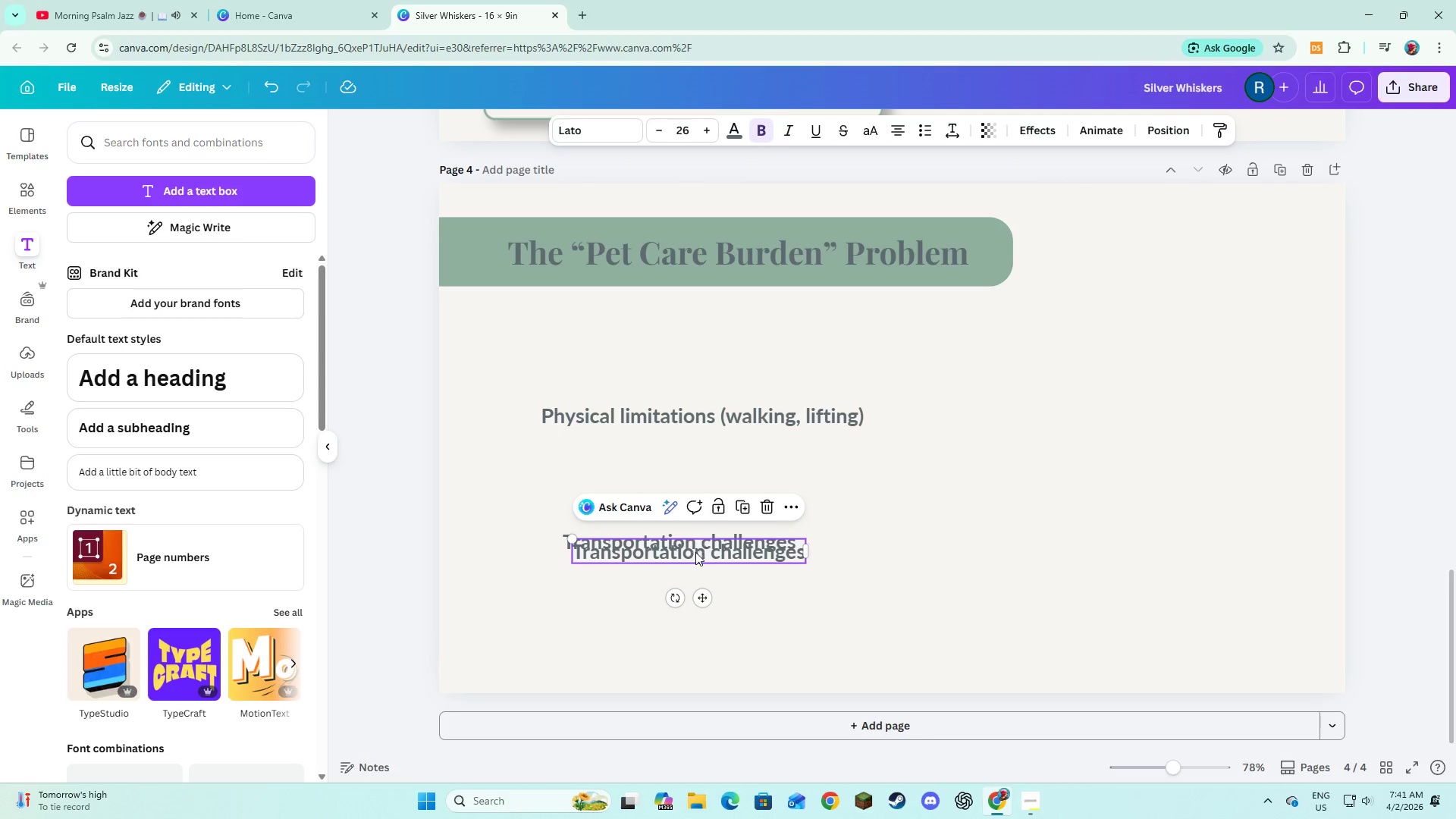 
left_click_drag(start_coordinate=[695, 556], to_coordinate=[1103, 422])
 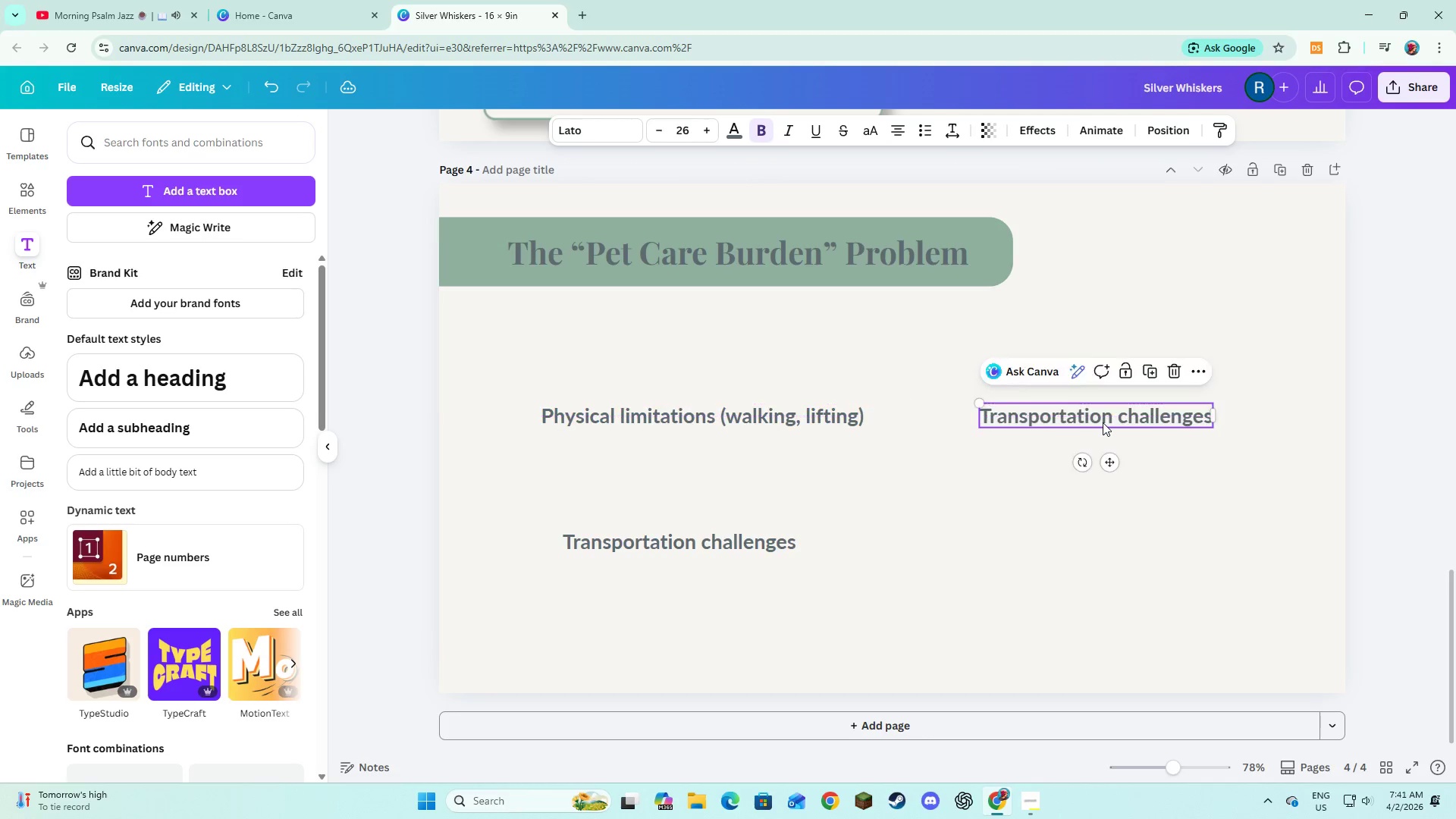 
left_click([1103, 422])
 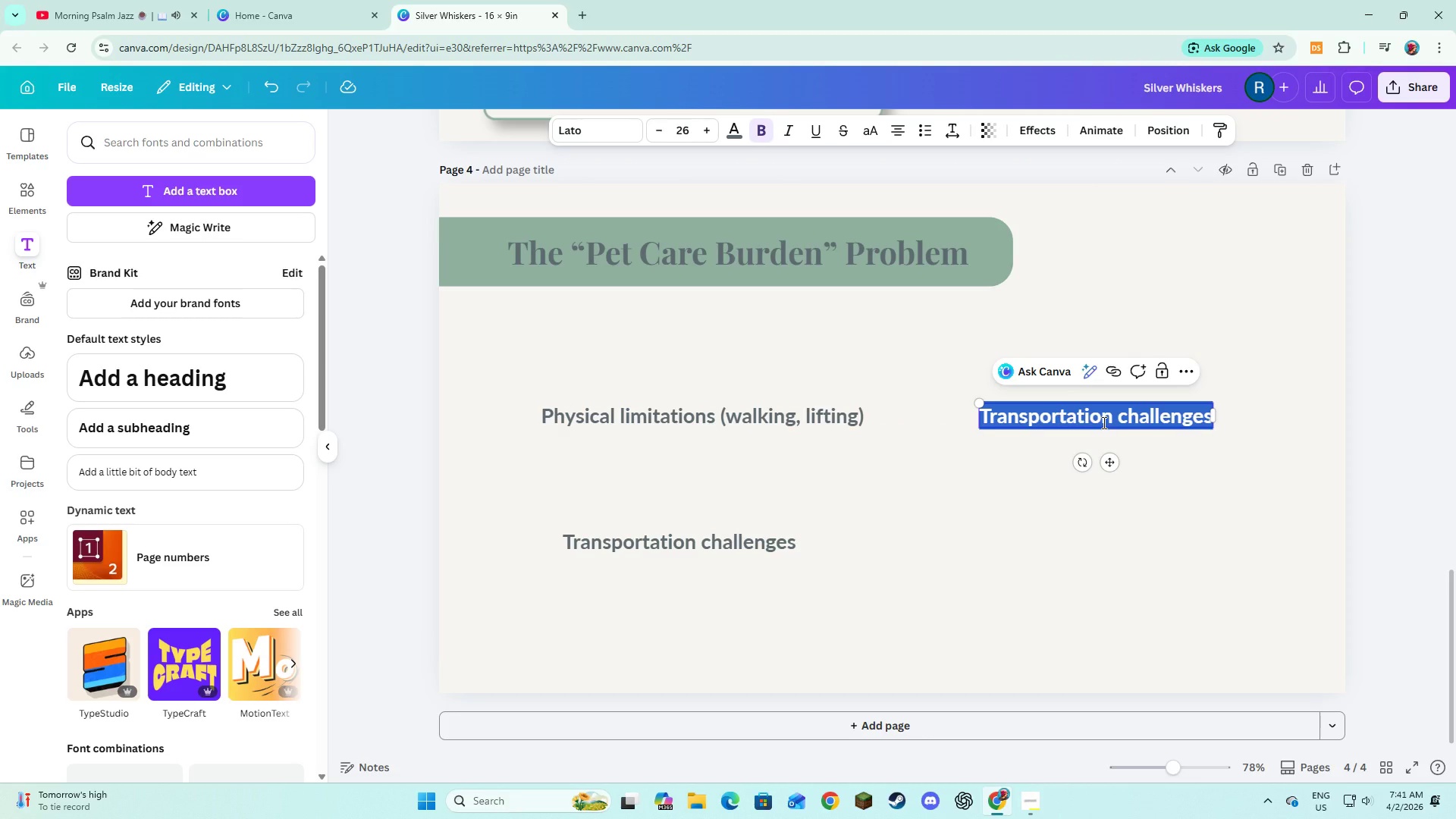 
type(Grooming difficulty)
 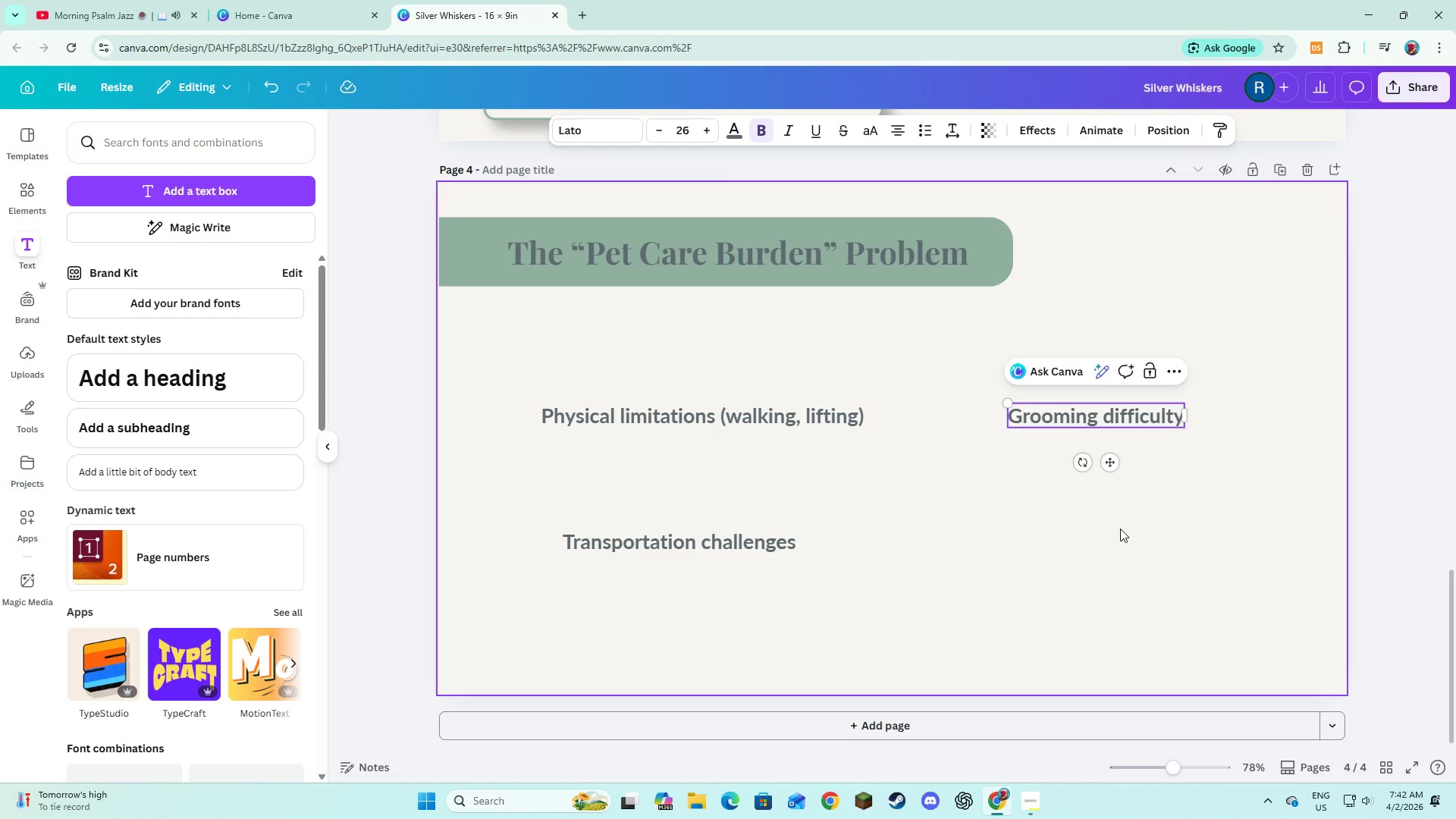 
double_click([1126, 414])
 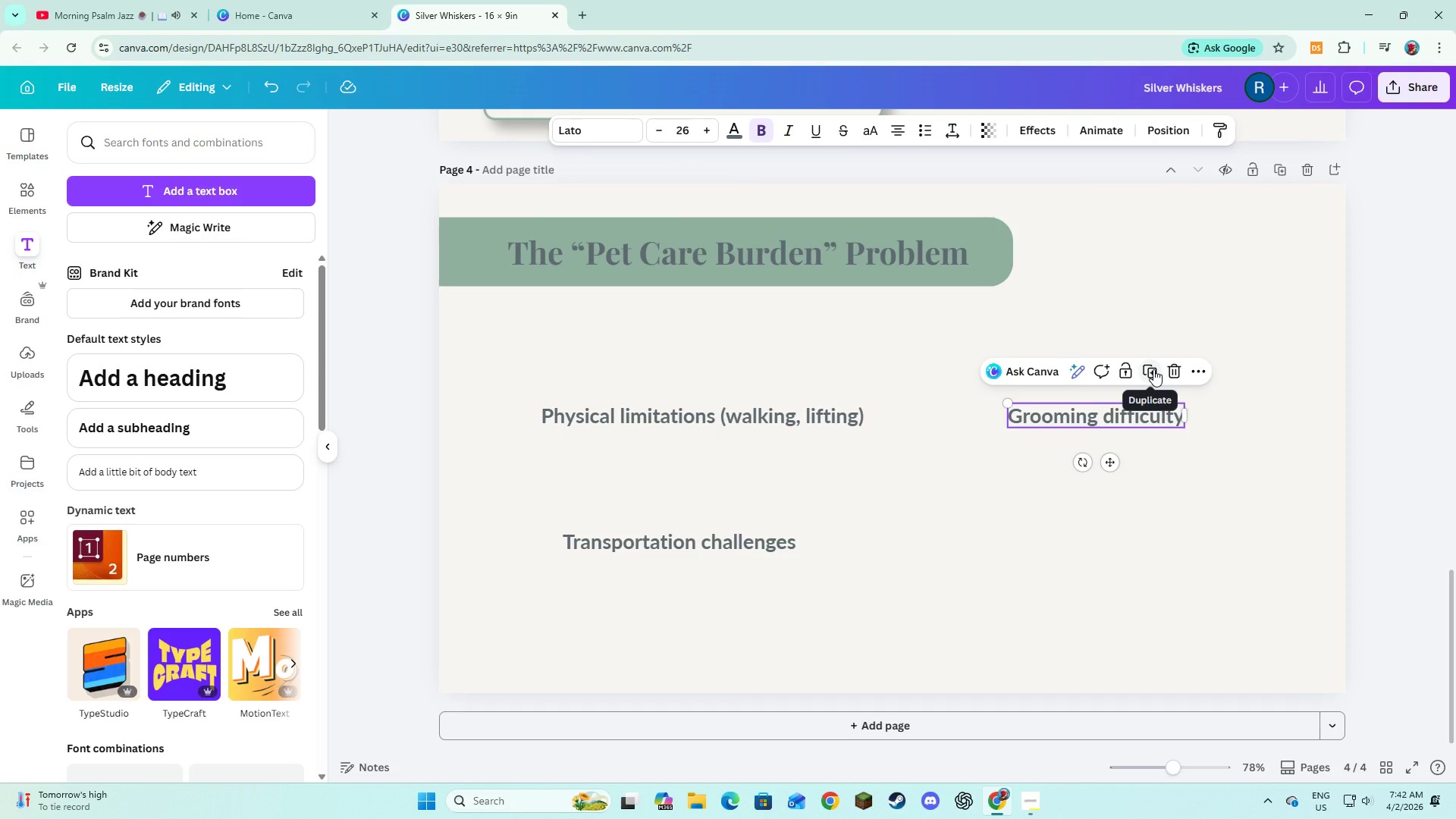 
left_click([1153, 369])
 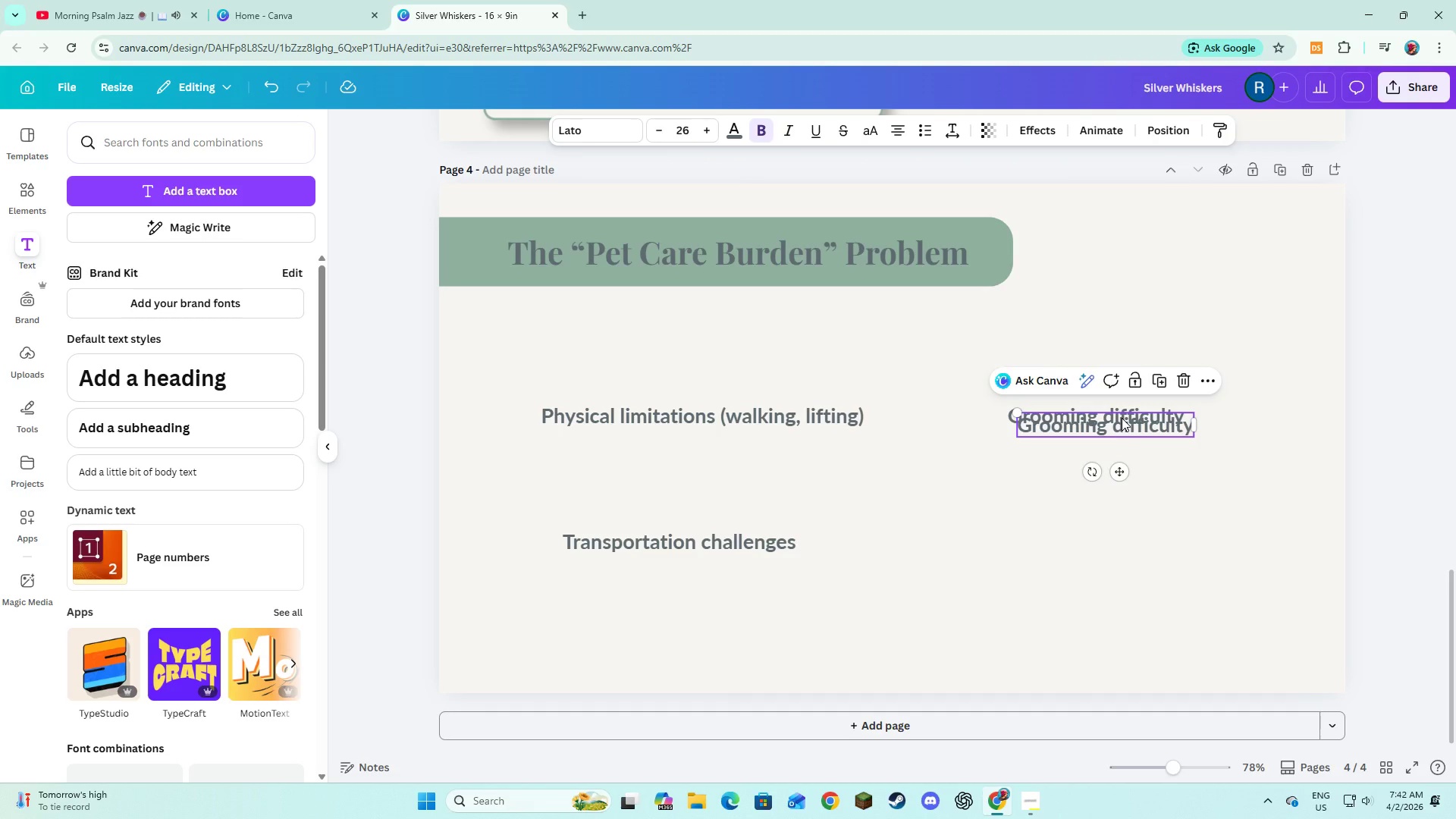 
left_click_drag(start_coordinate=[1122, 418], to_coordinate=[1123, 535])
 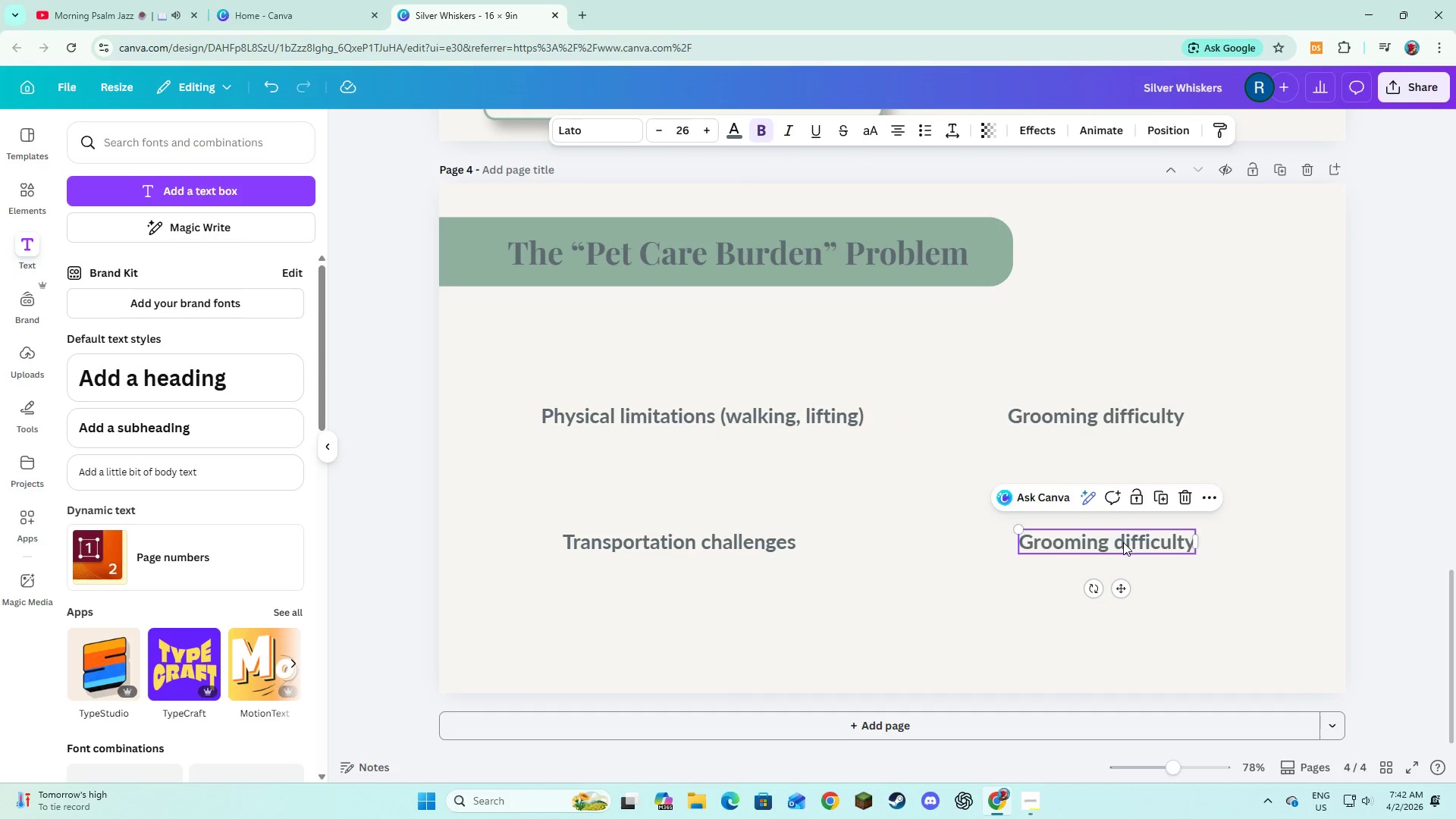 
left_click([1123, 542])
 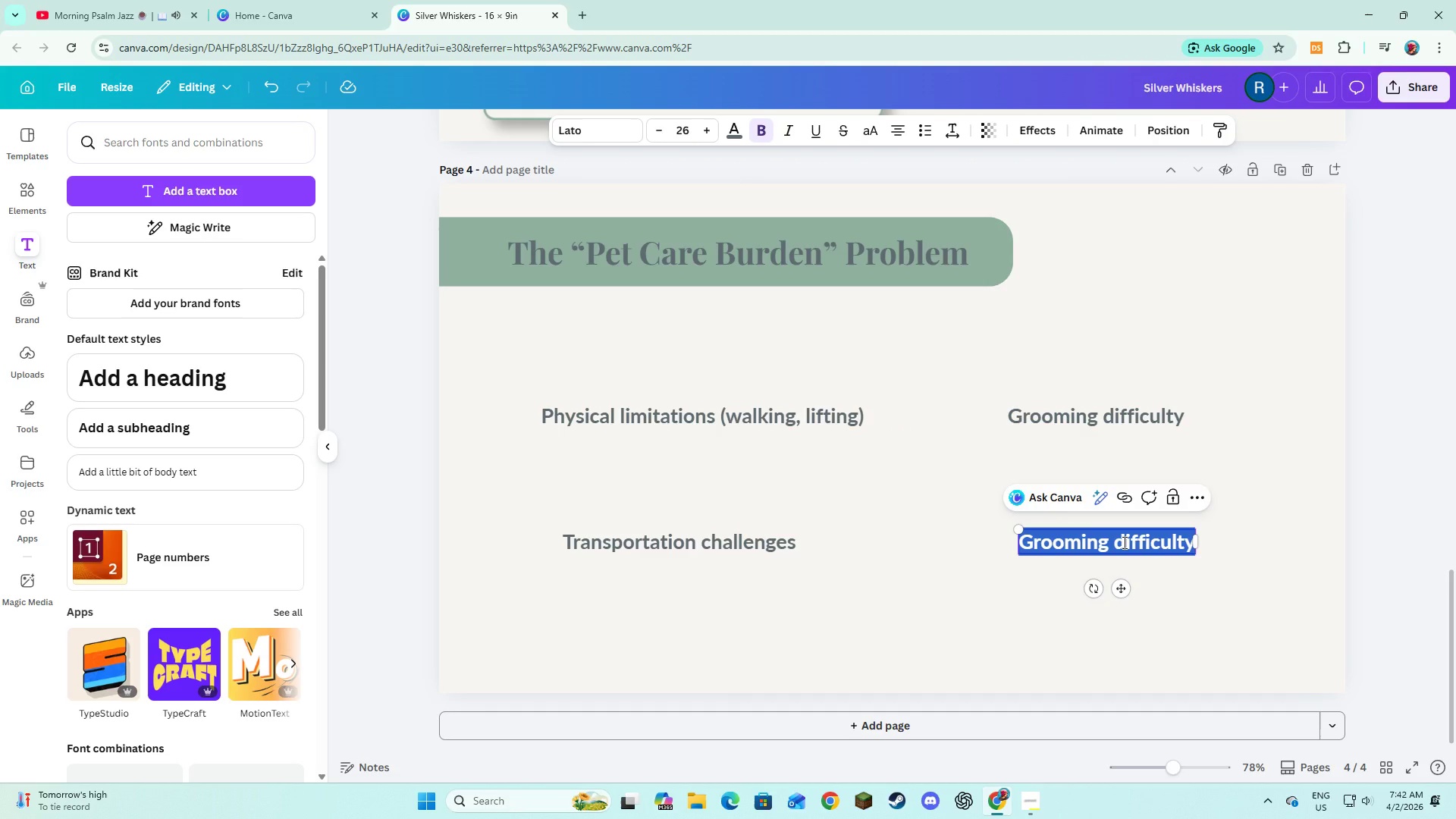 
wait(11.73)
 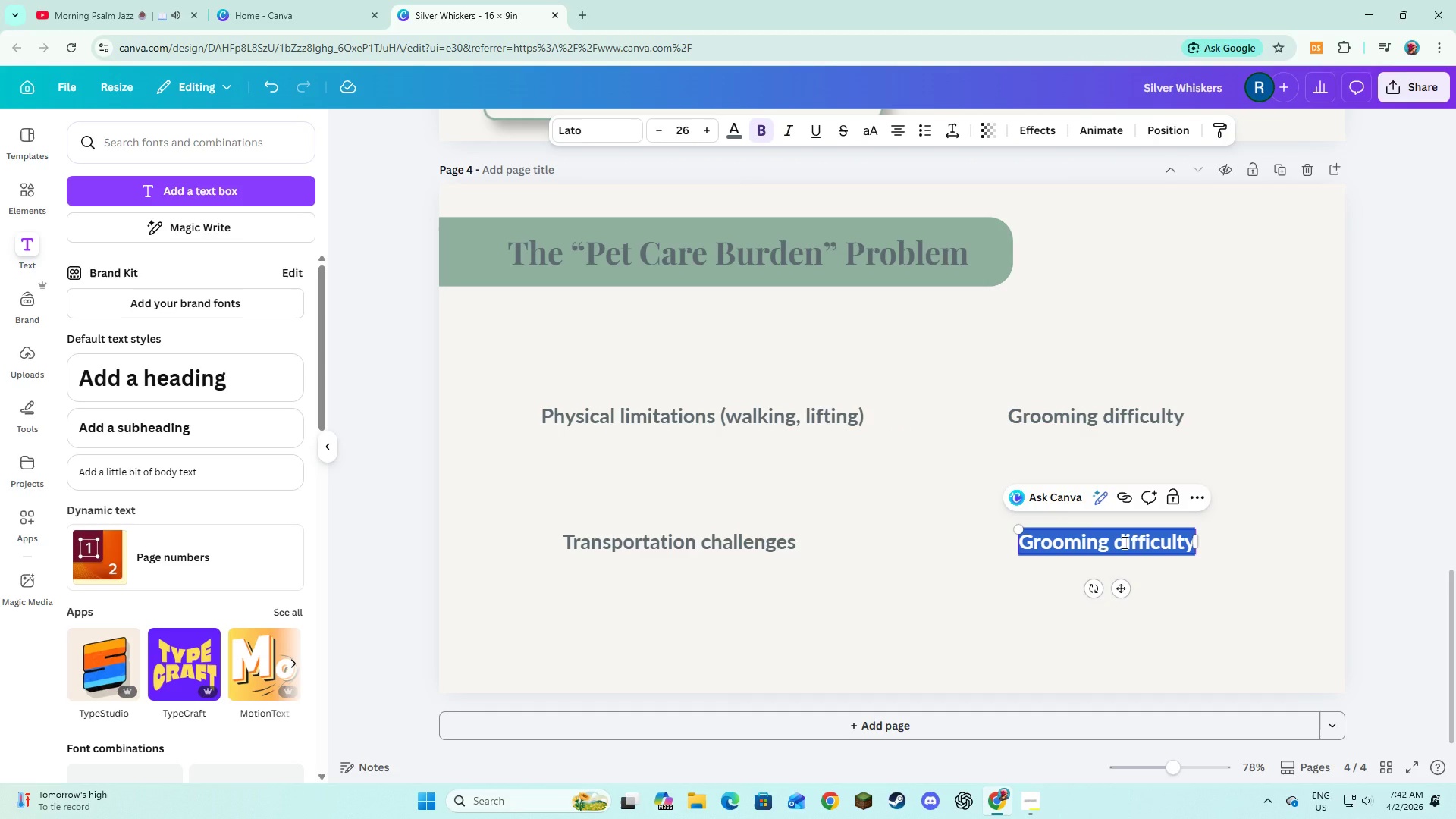 
type(ZLi)
key(Backspace)
key(Backspace)
key(Backspace)
type(li)
key(Backspace)
key(Backspace)
type(Liabilities concerns for facilities)
 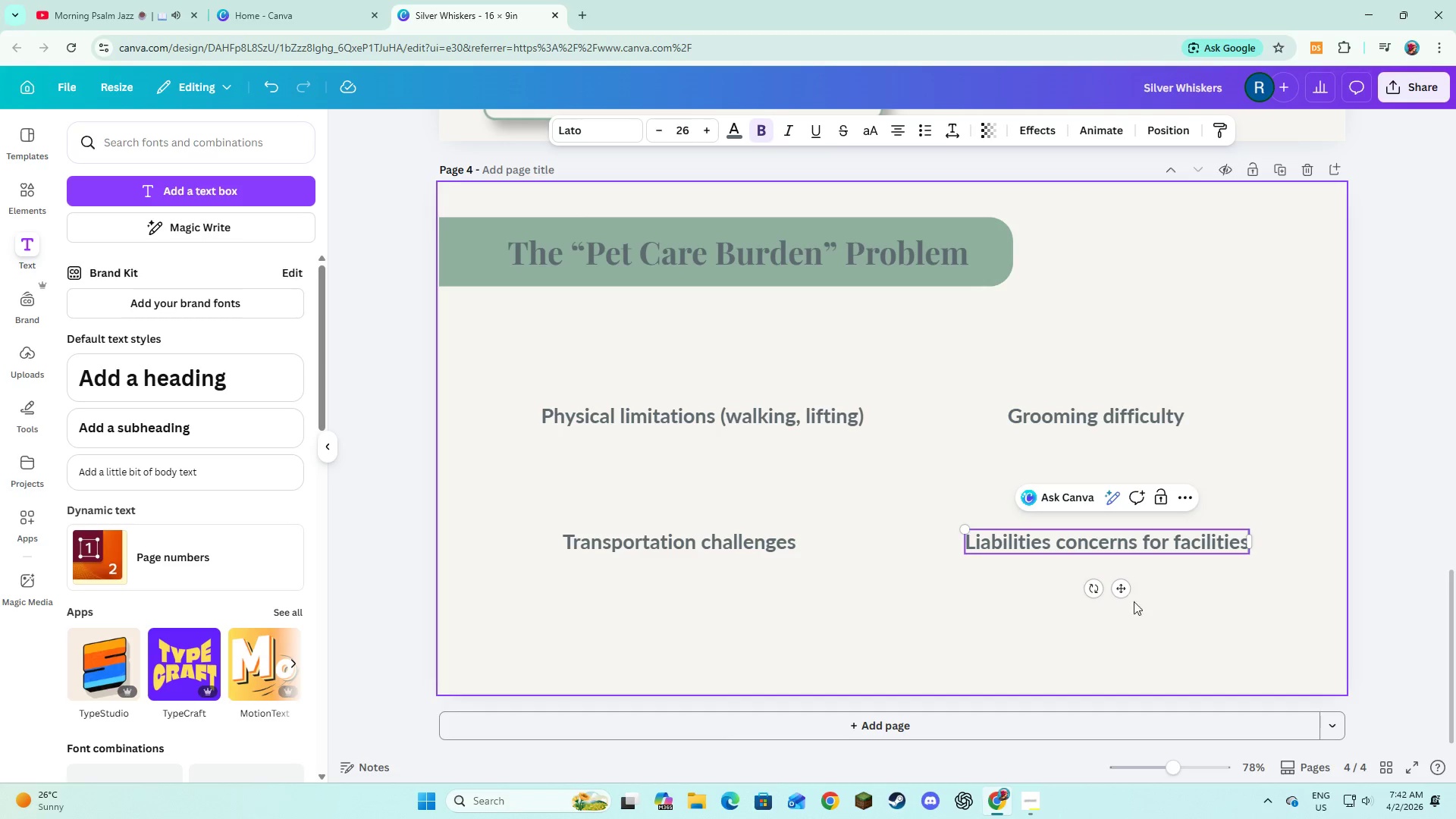 
left_click([1094, 610])
 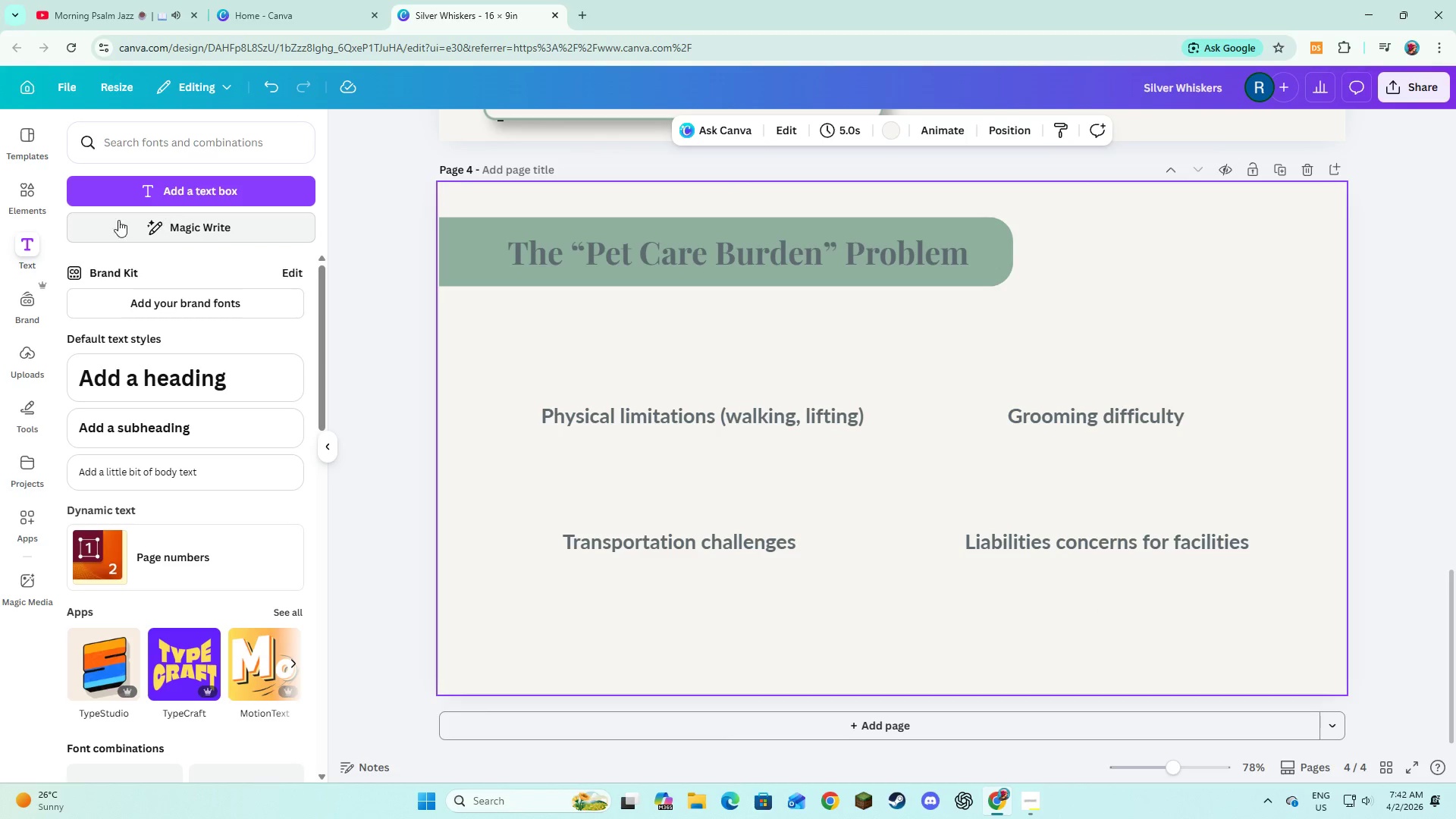 
left_click([28, 209])
 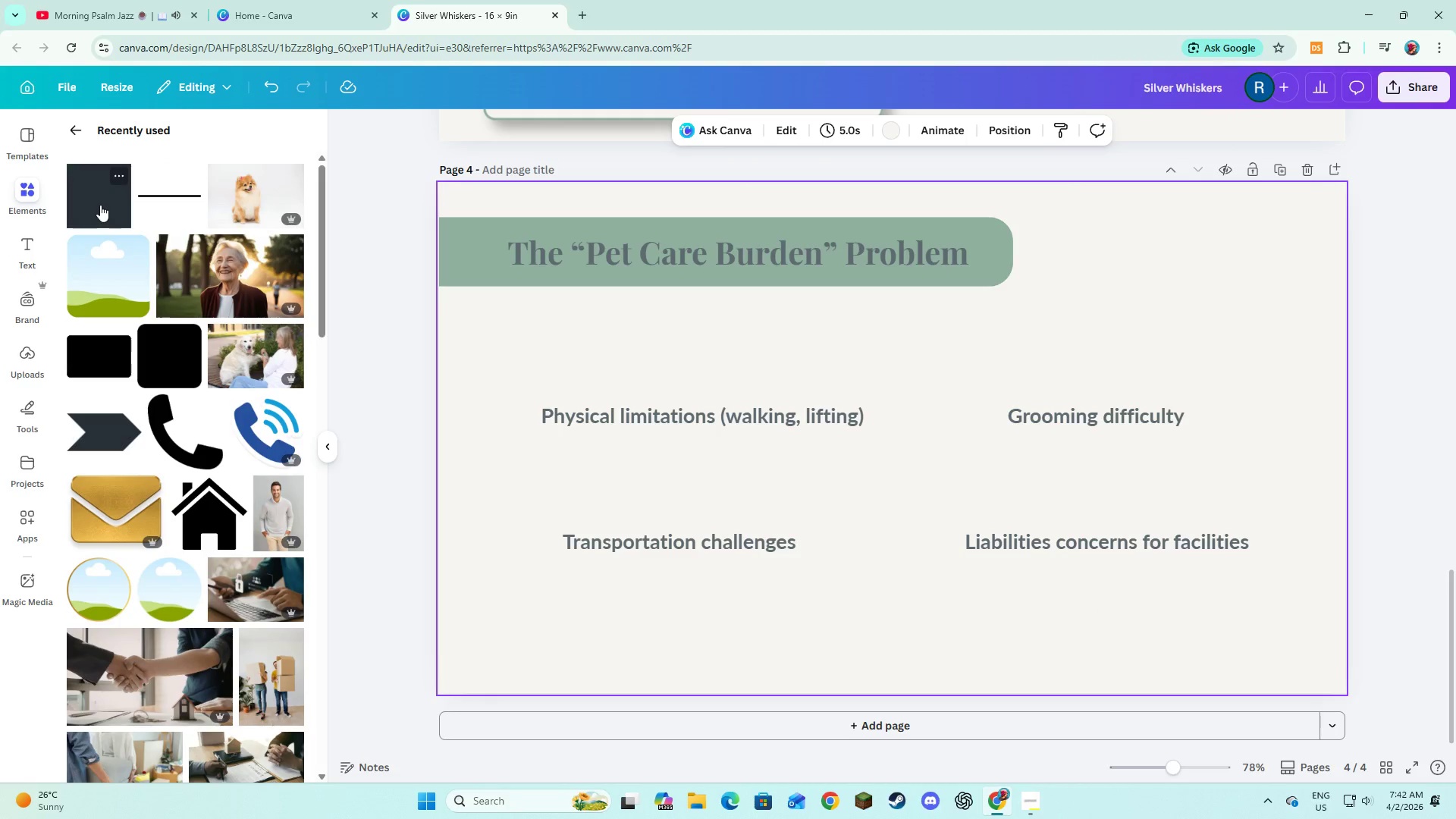 
left_click([100, 205])
 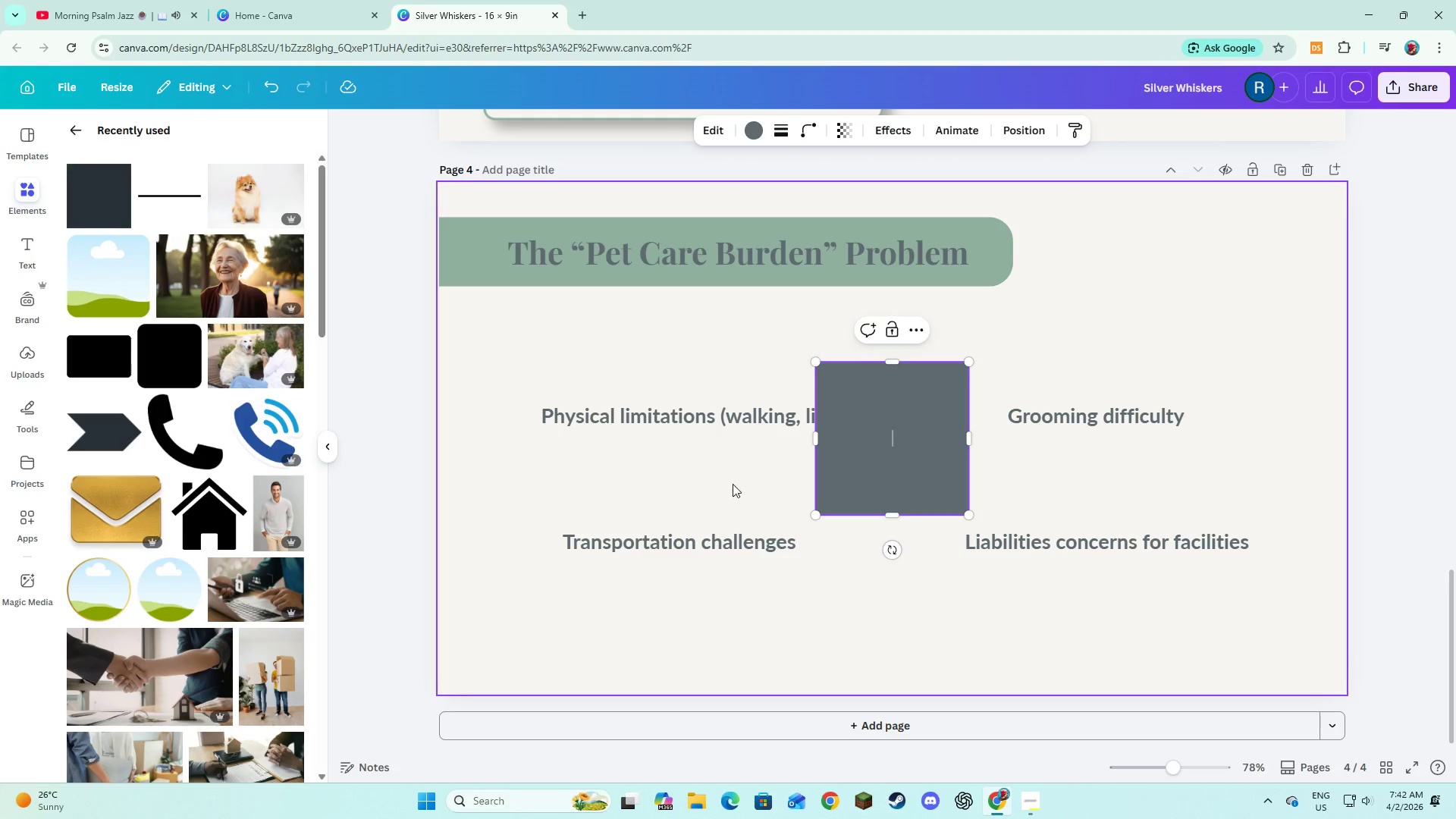 
left_click([740, 495])
 